 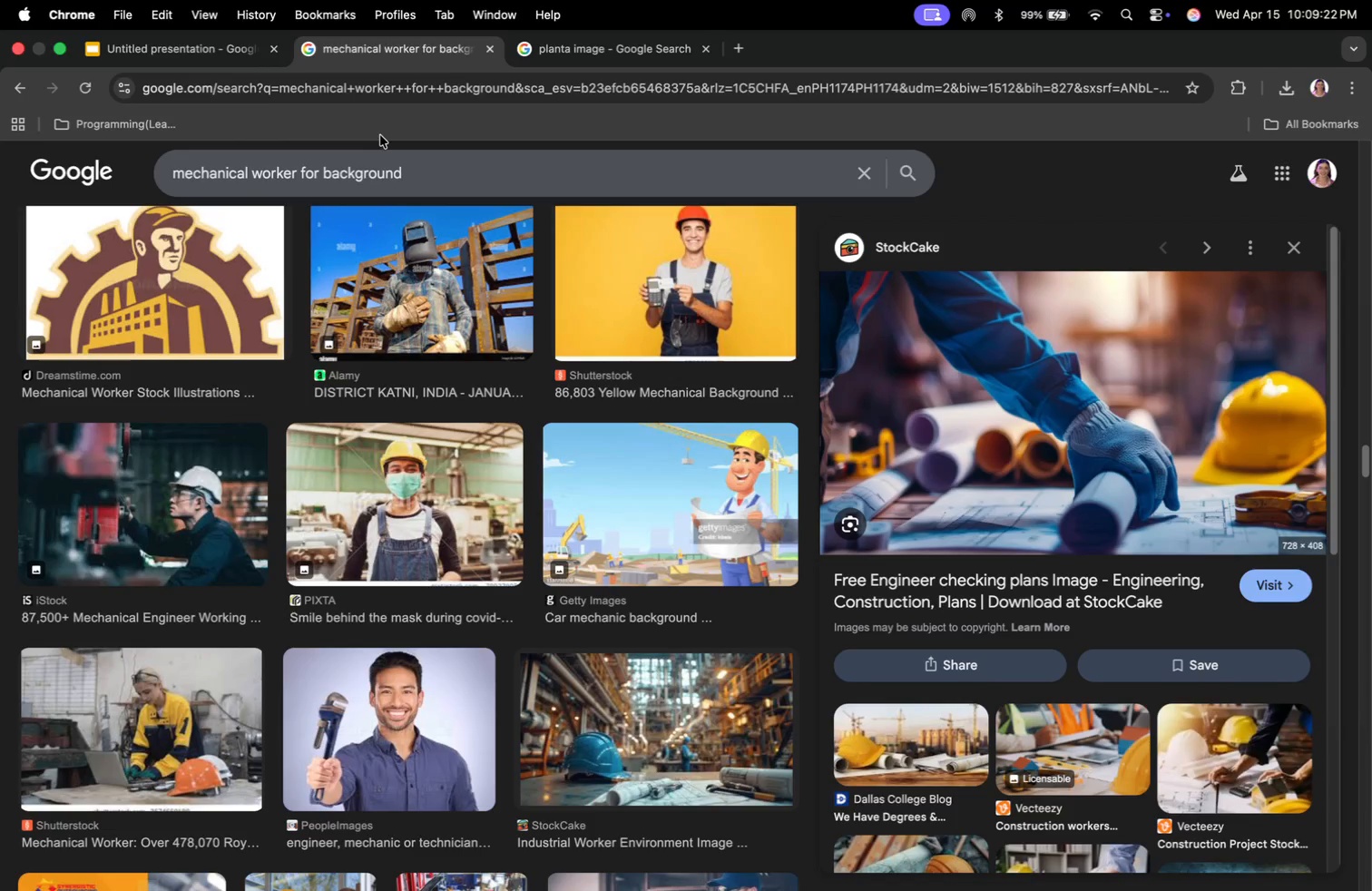 
left_click_drag(start_coordinate=[300, 175], to_coordinate=[410, 177])
 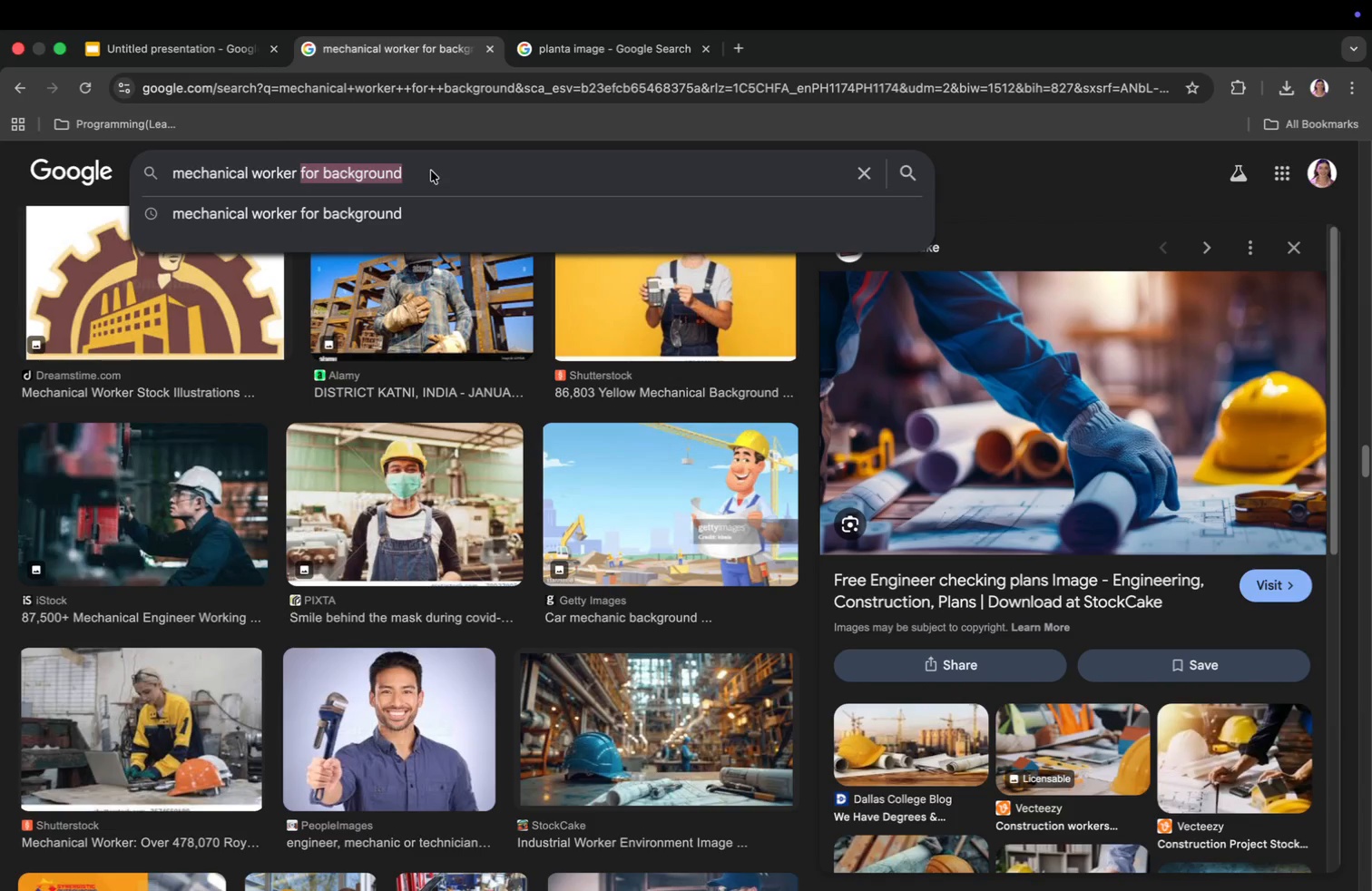 
key(Backspace)
 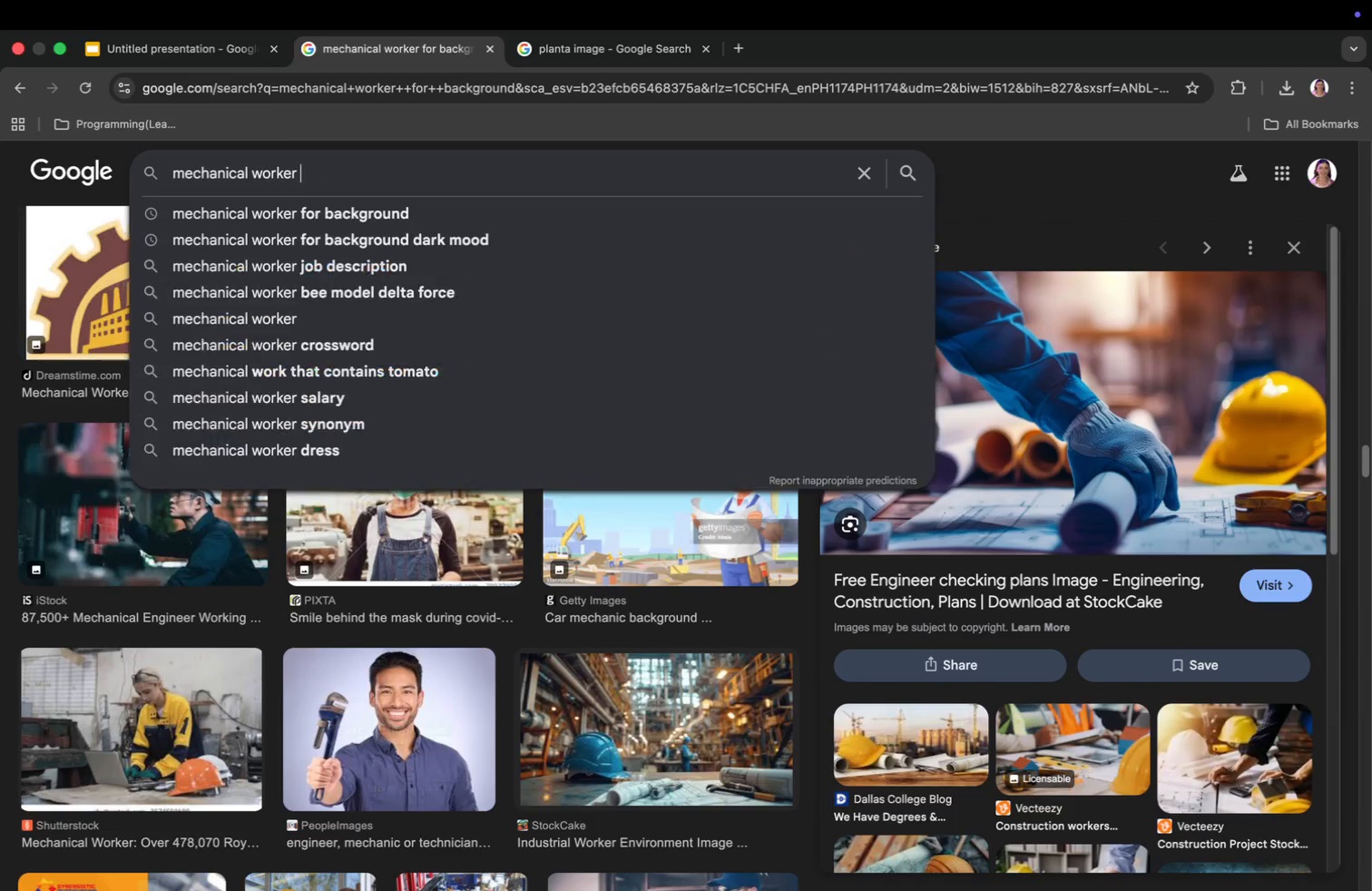 
key(Enter)
 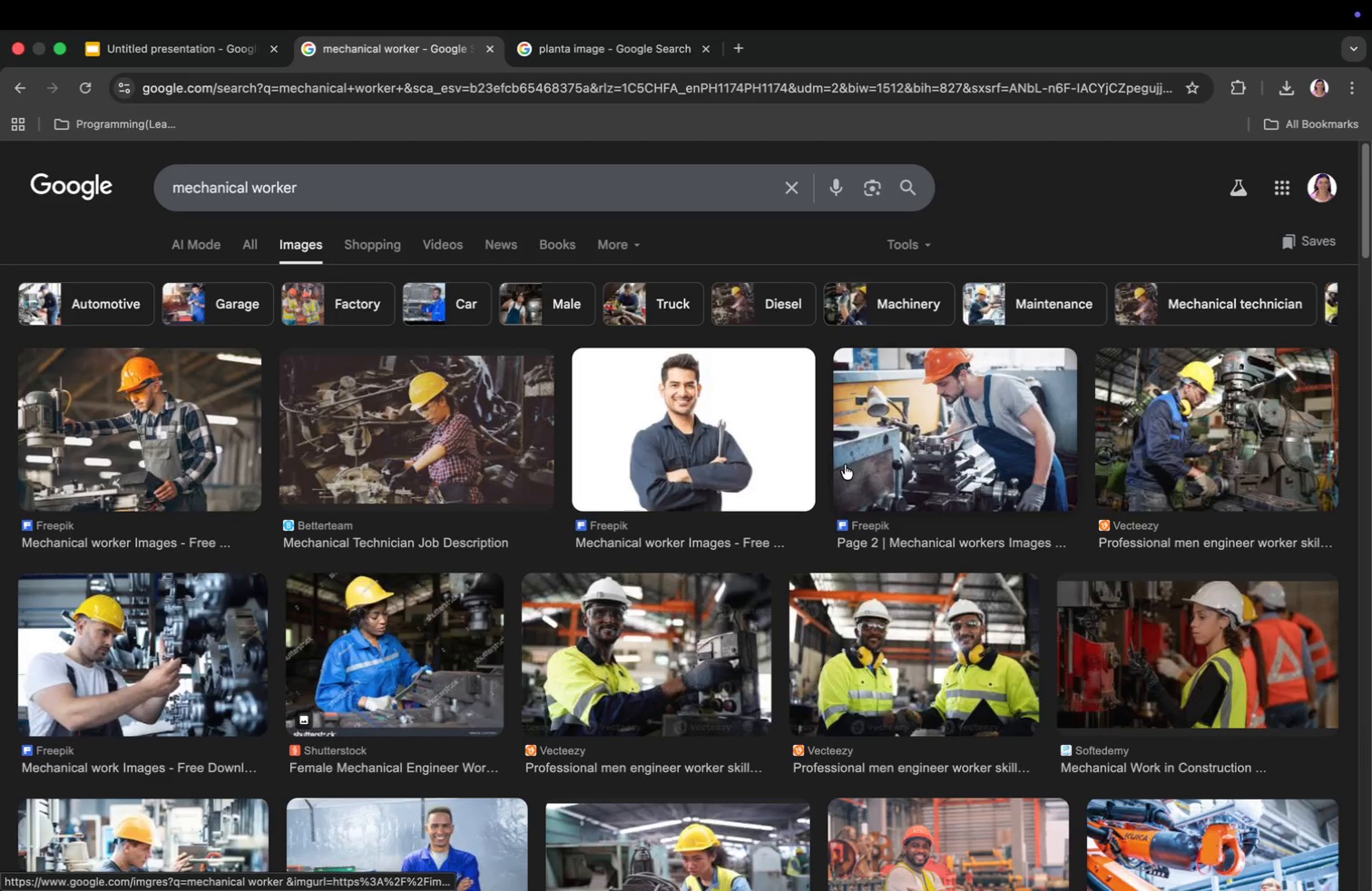 
wait(5.66)
 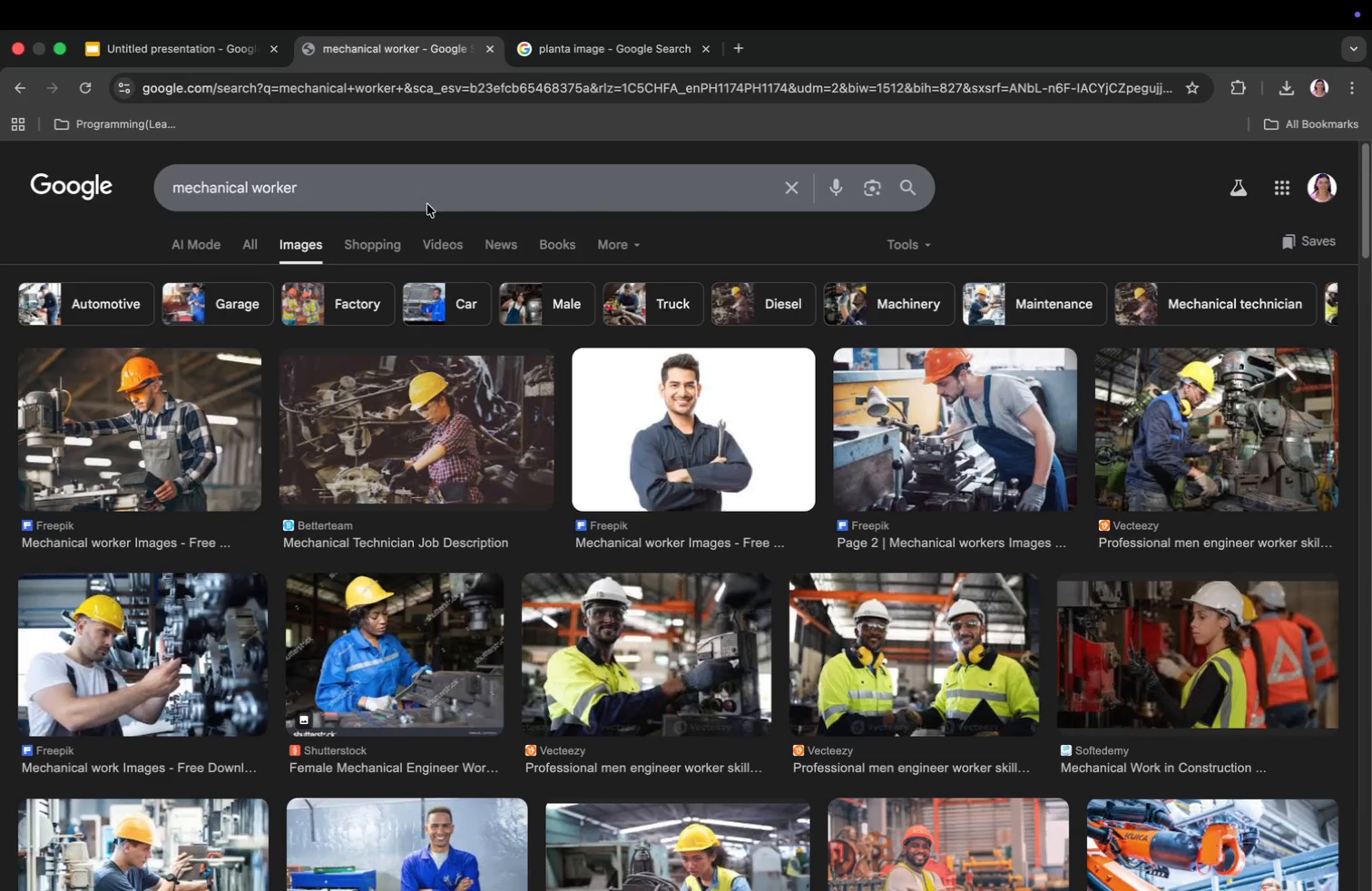 
left_click([173, 192])
 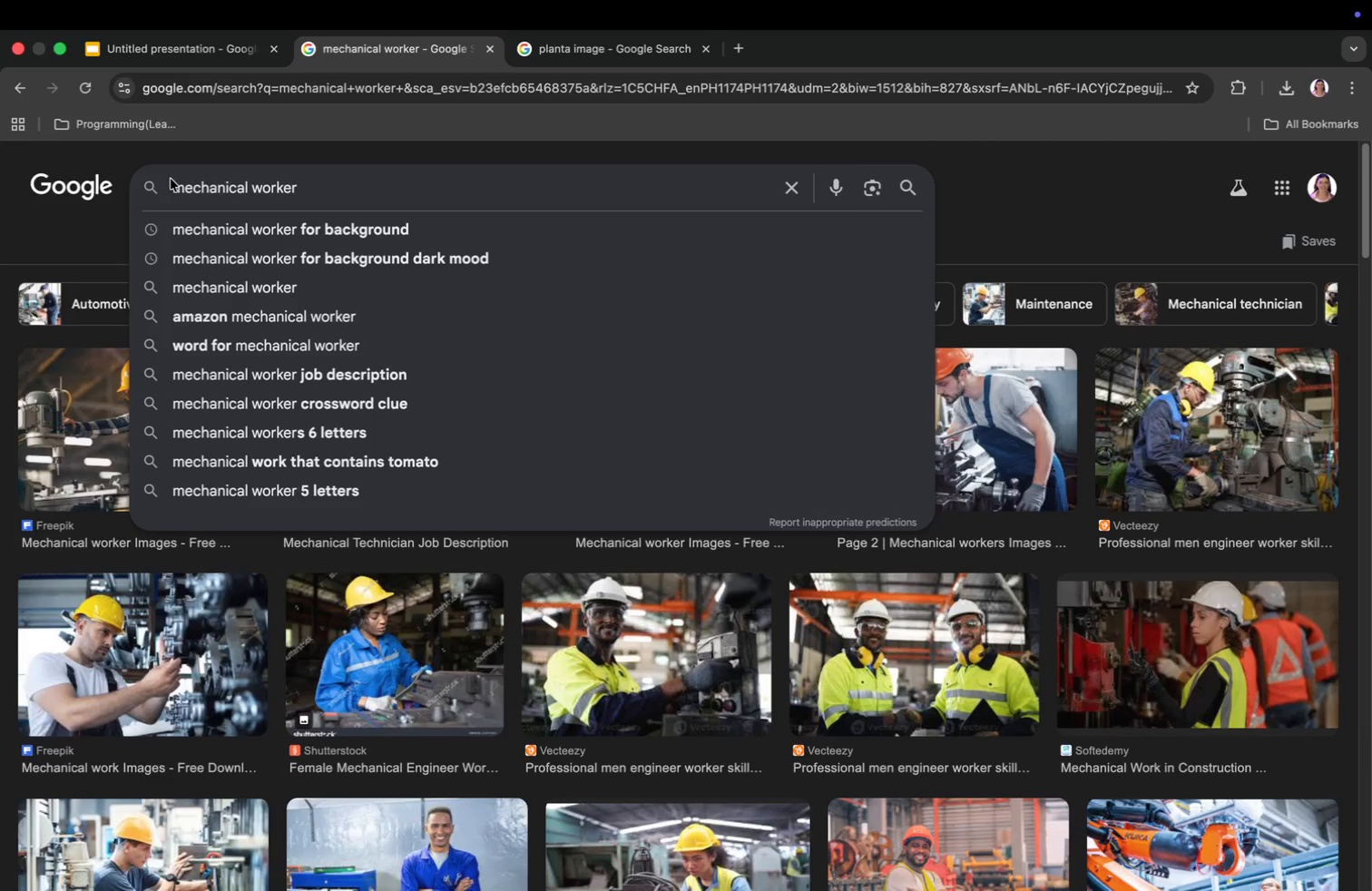 
type(dirty )
 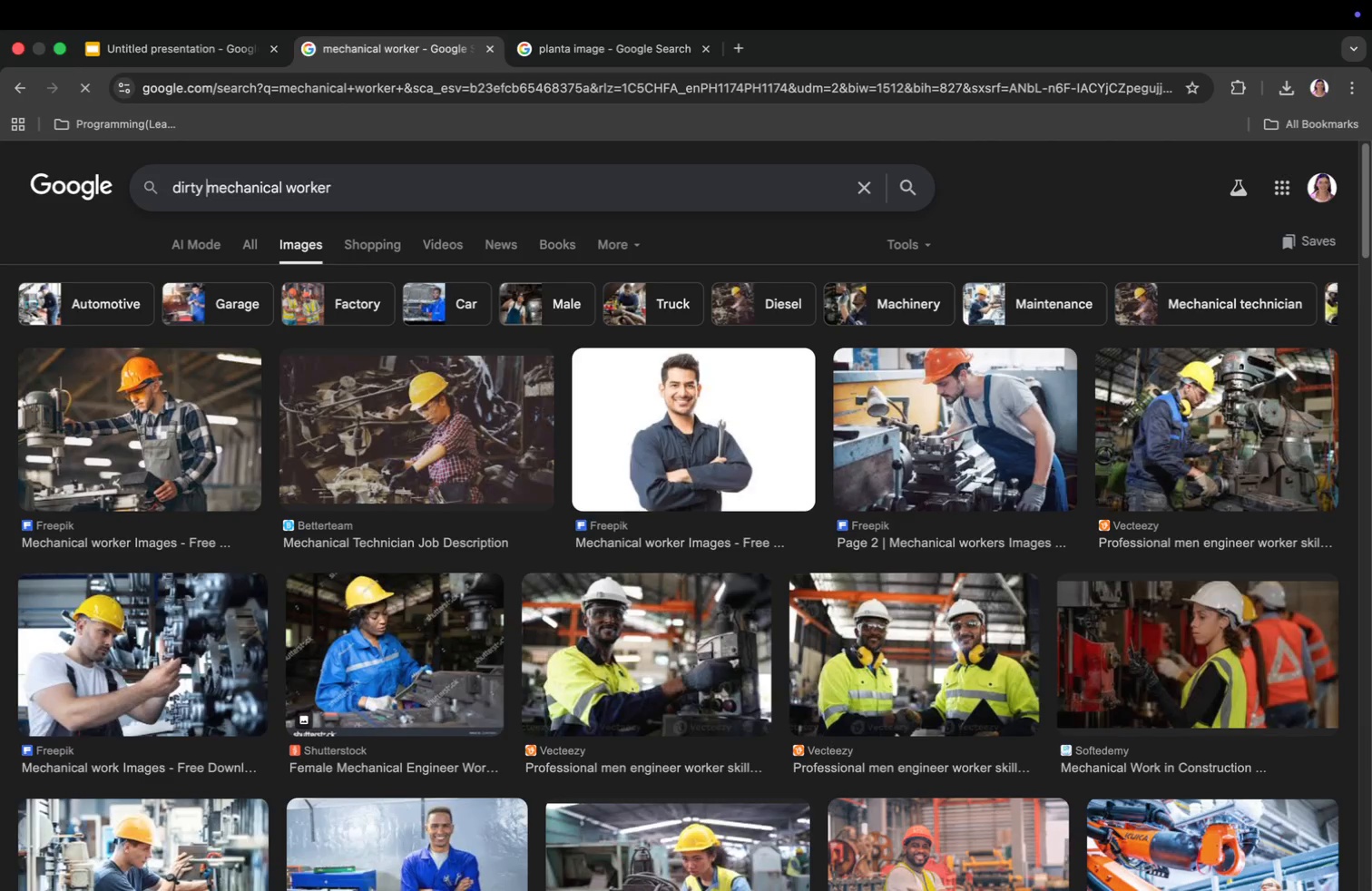 
key(Enter)
 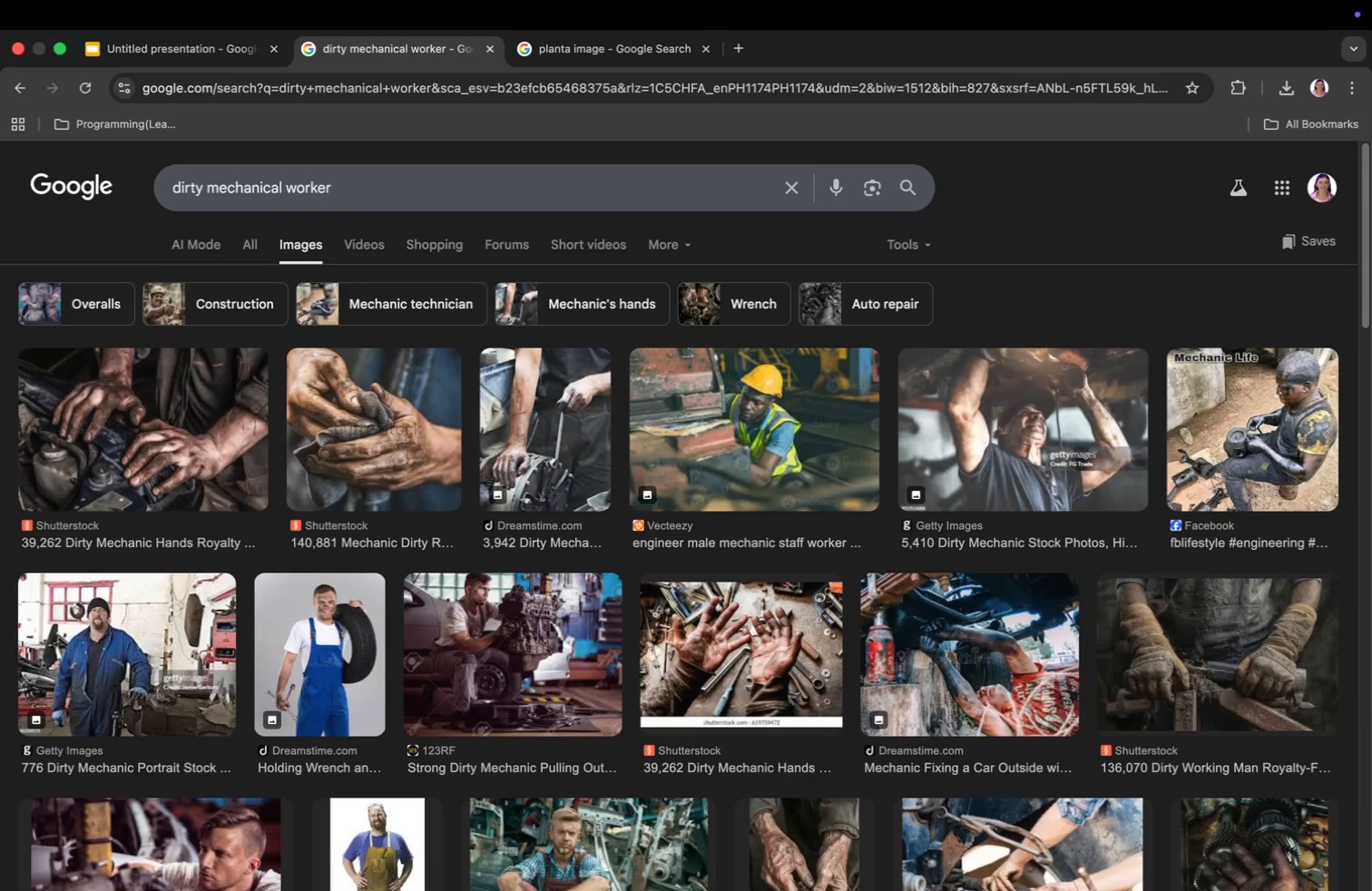 
scroll: coordinate [512, 610], scroll_direction: down, amount: 31.0
 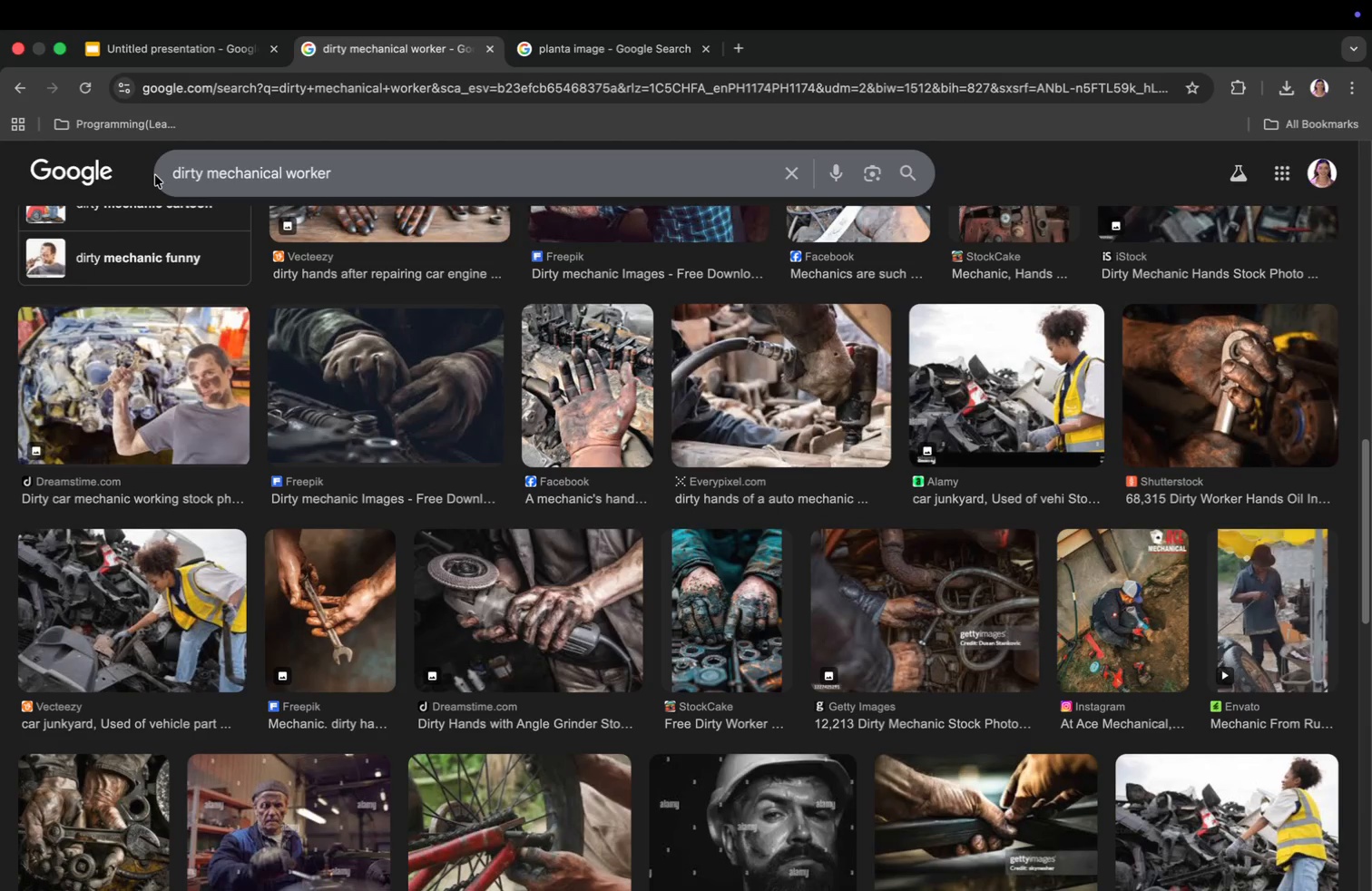 
left_click_drag(start_coordinate=[166, 168], to_coordinate=[226, 170])
 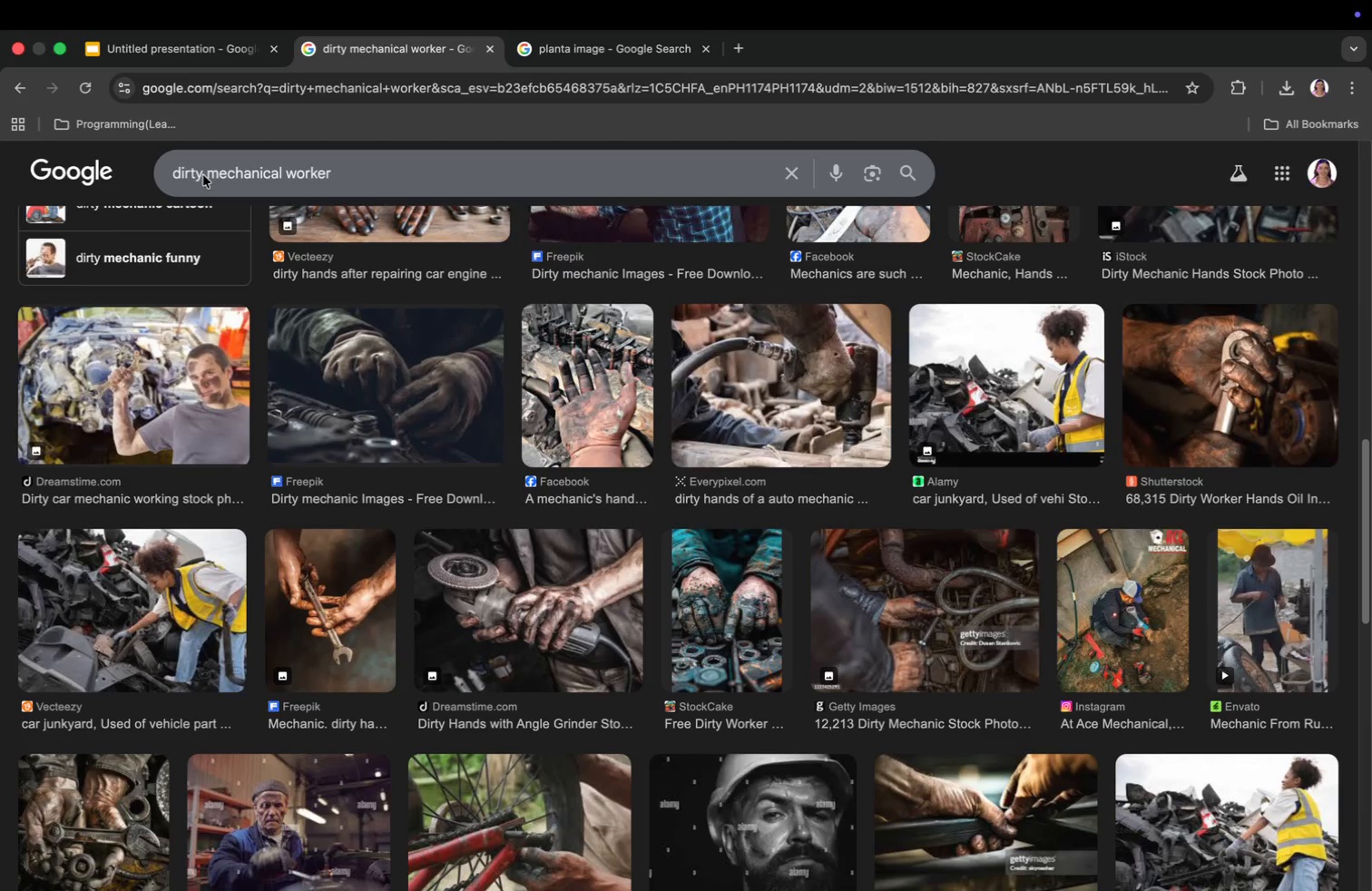 
left_click_drag(start_coordinate=[203, 175], to_coordinate=[166, 176])
 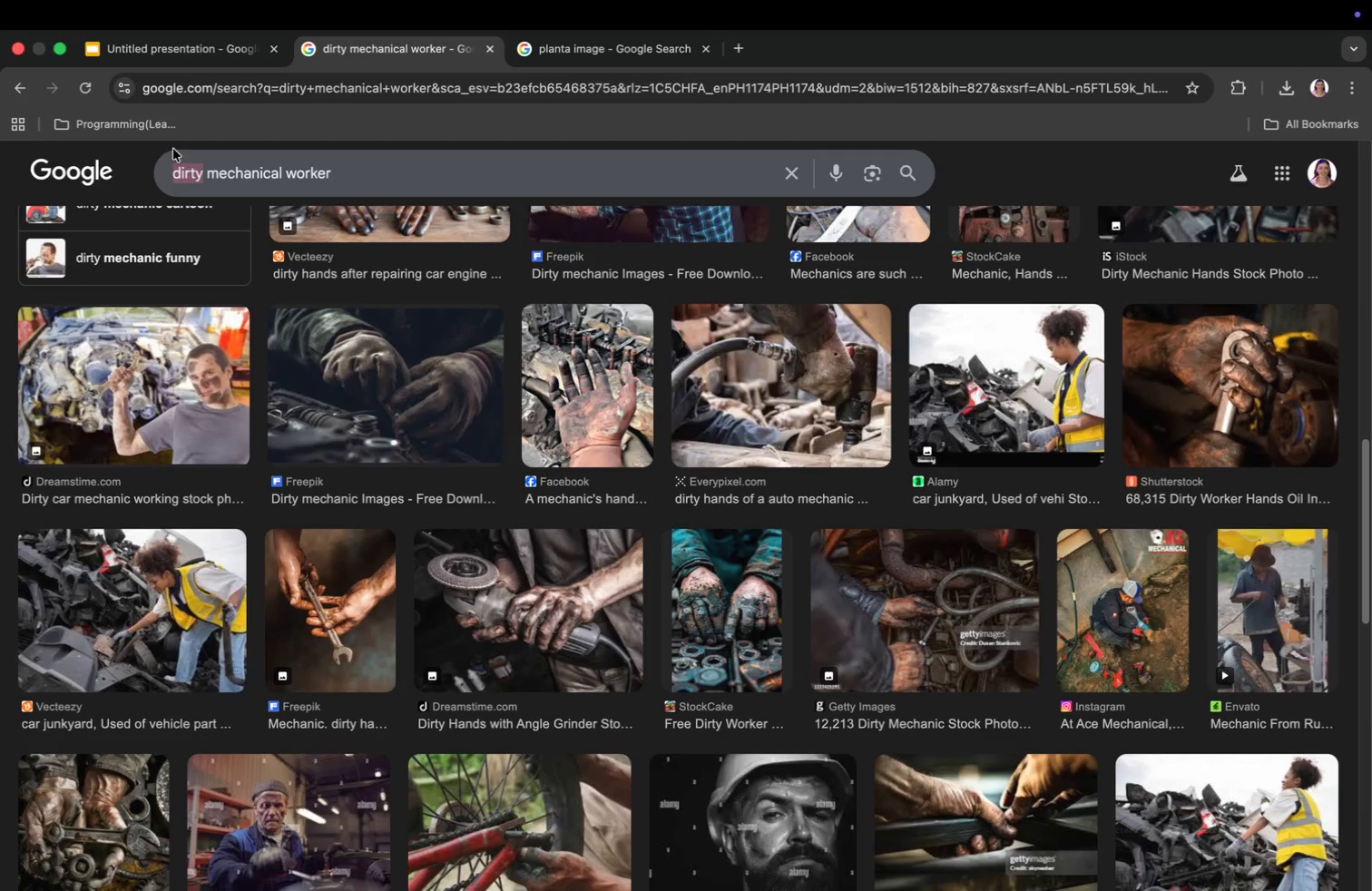 
key(Backspace)
 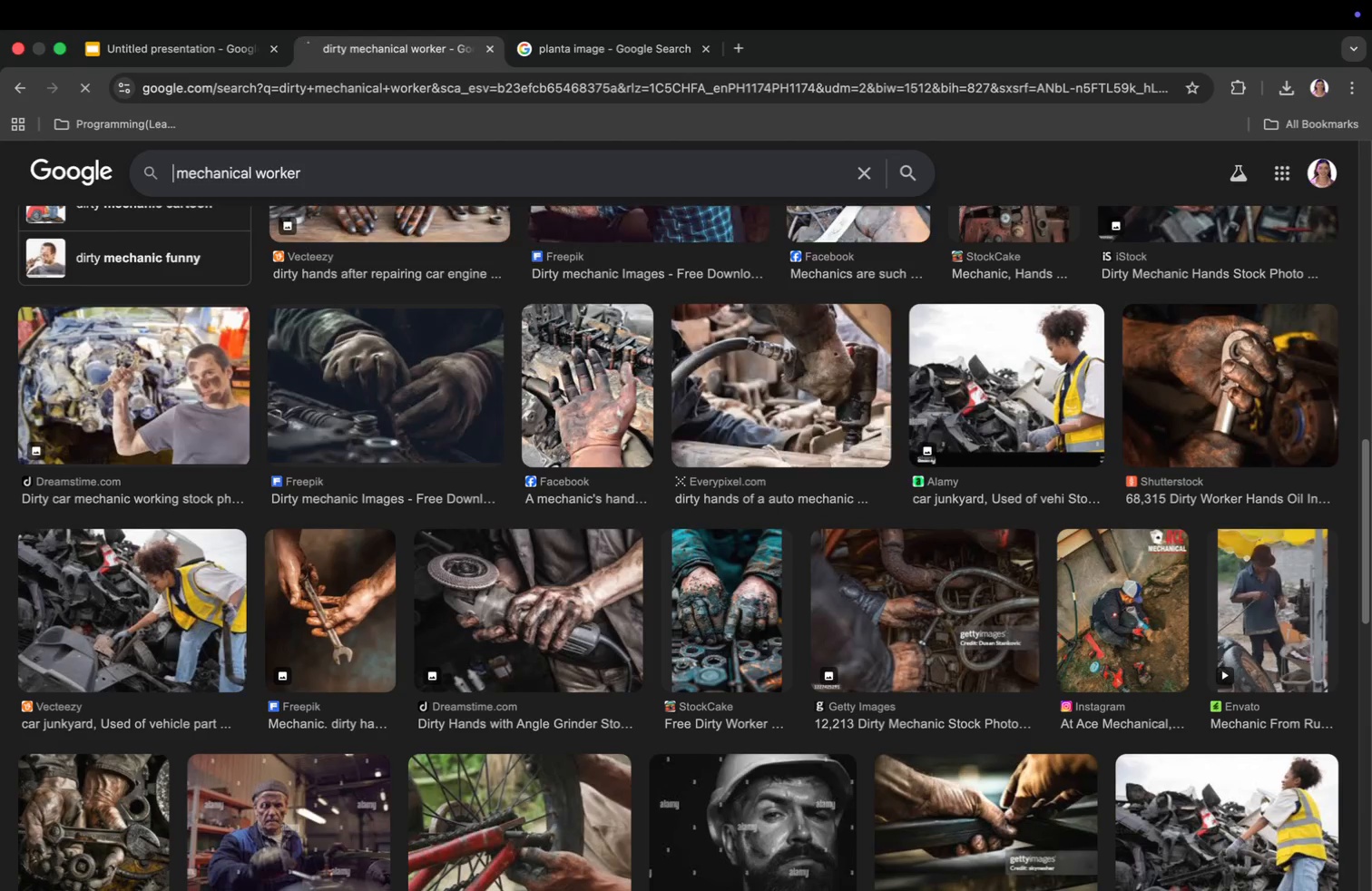 
key(Enter)
 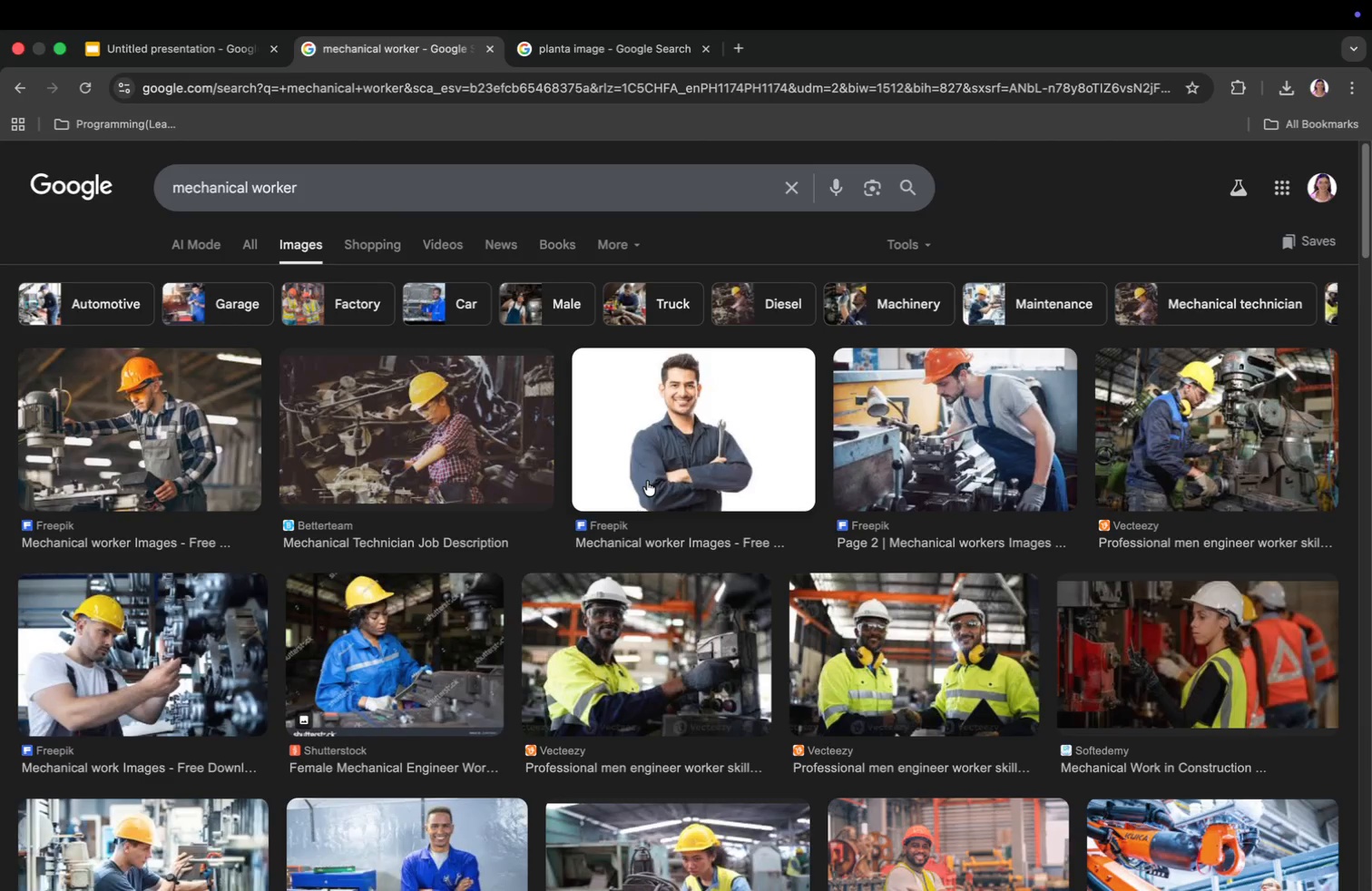 
scroll: coordinate [1002, 693], scroll_direction: down, amount: 29.0
 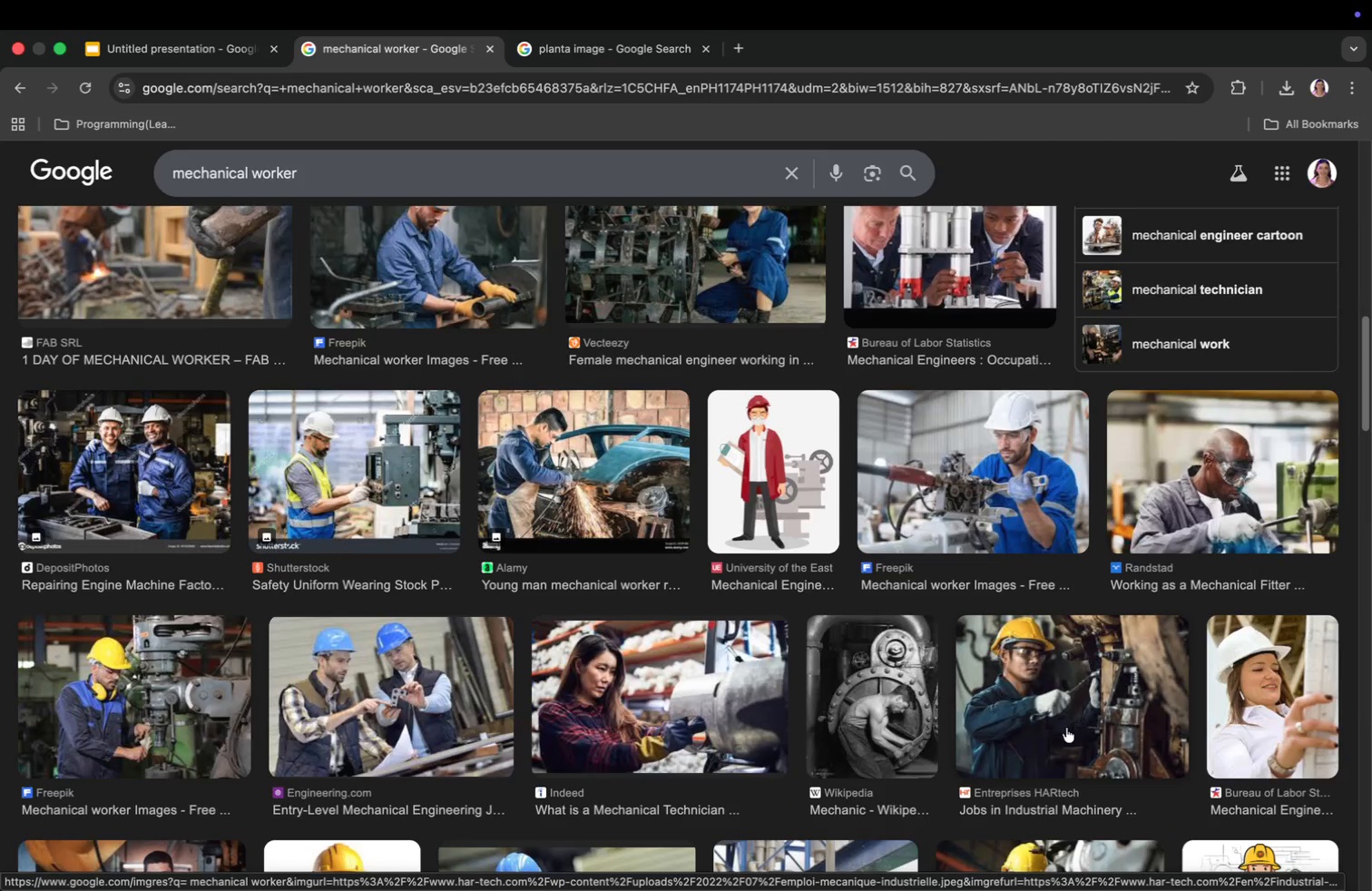 
left_click([1073, 710])
 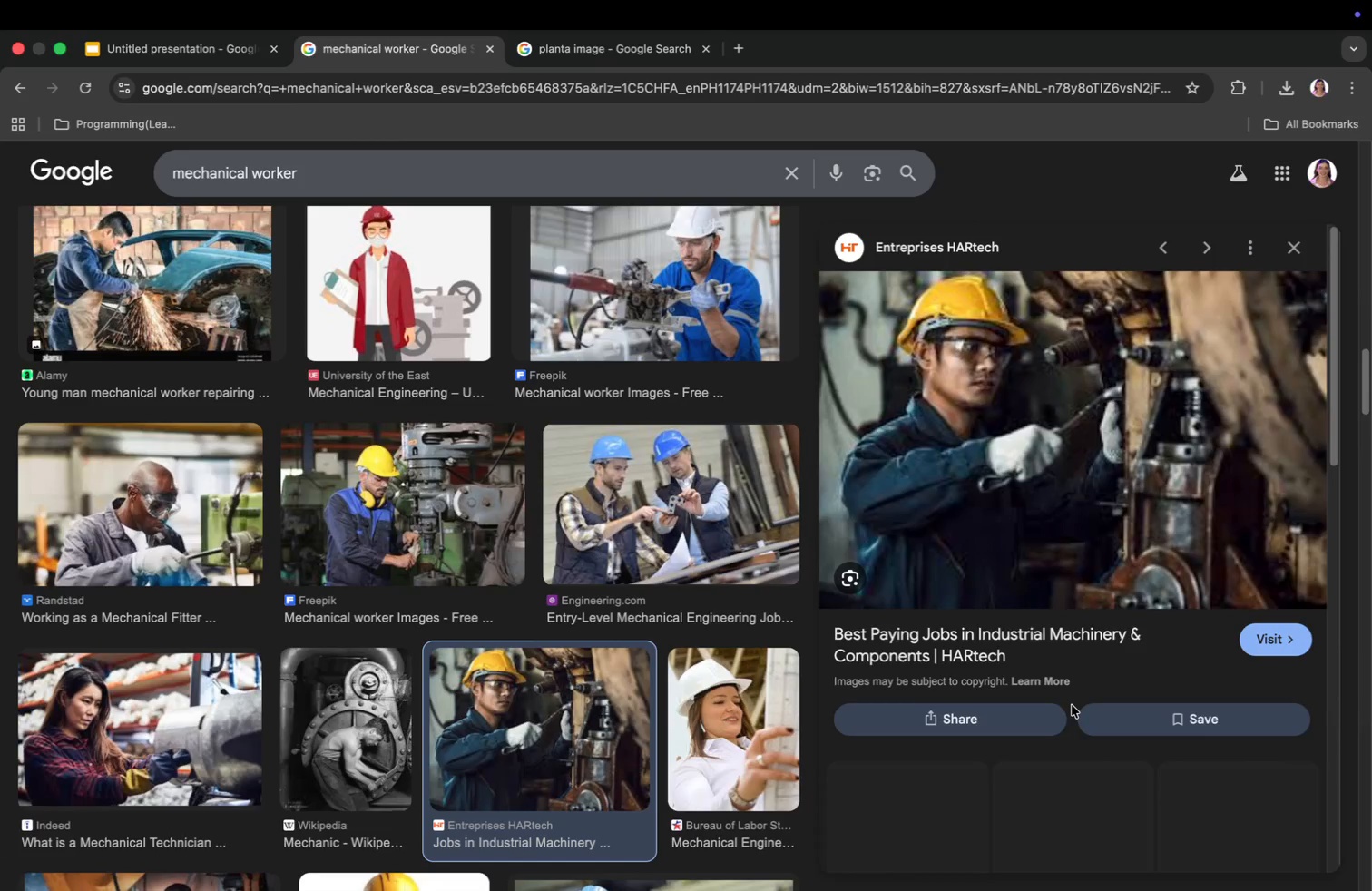 
scroll: coordinate [1072, 705], scroll_direction: down, amount: 11.0
 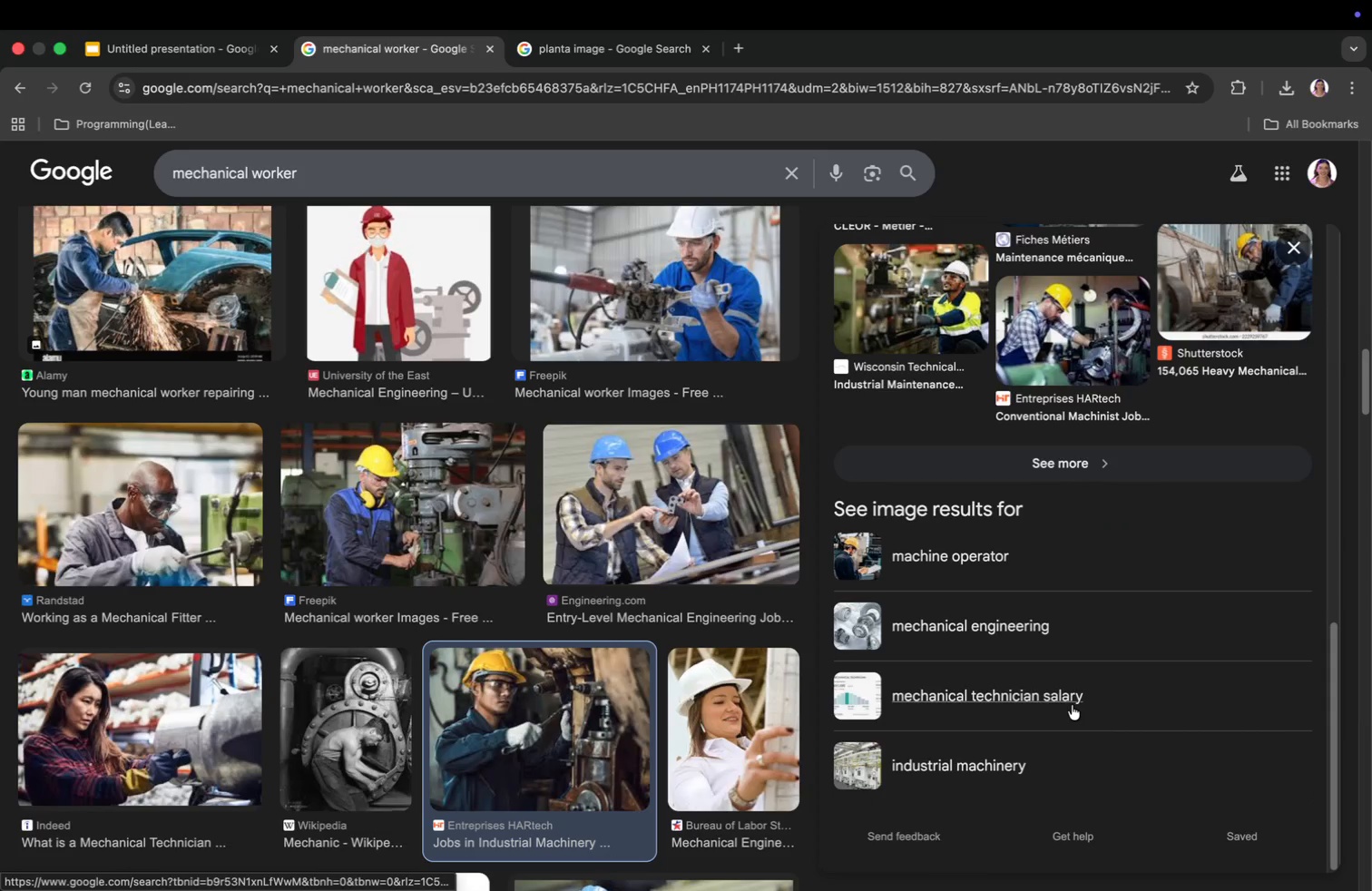 
left_click([387, 171])
 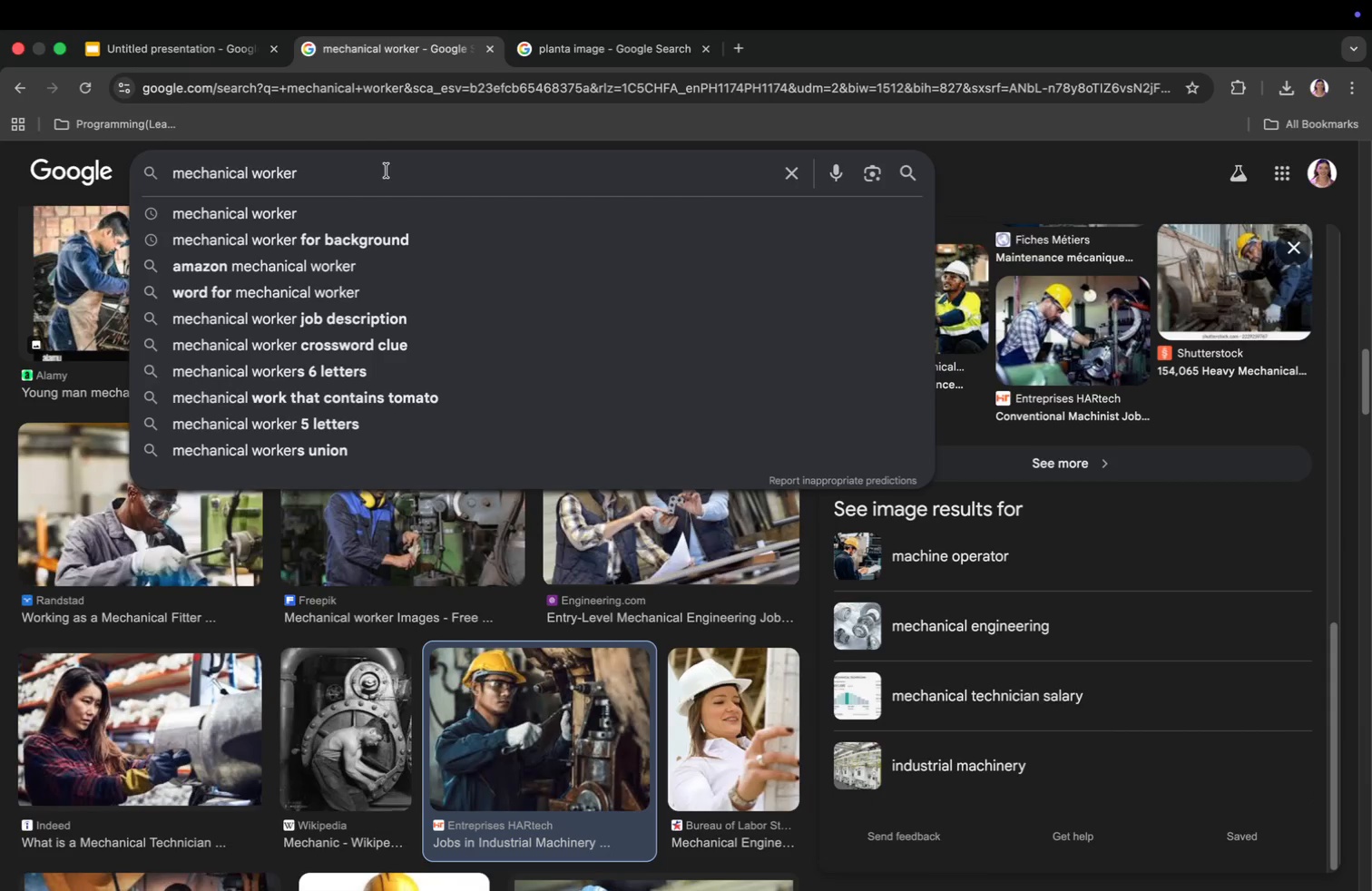 
type( fro back goumnd)
key(Backspace)
key(Backspace)
key(Backspace)
key(Backspace)
key(Backspace)
key(Backspace)
type(gound)
 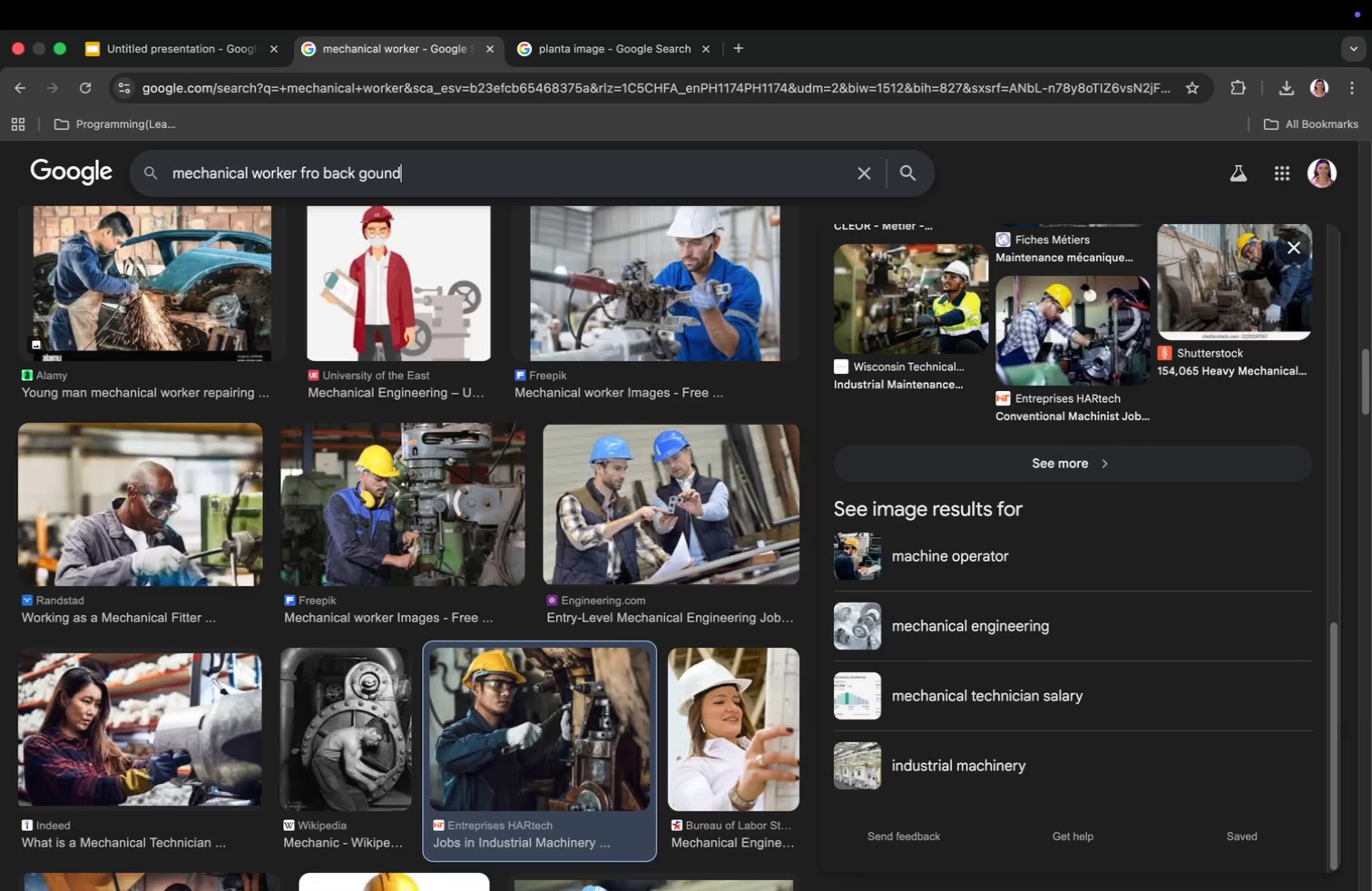 
key(Enter)
 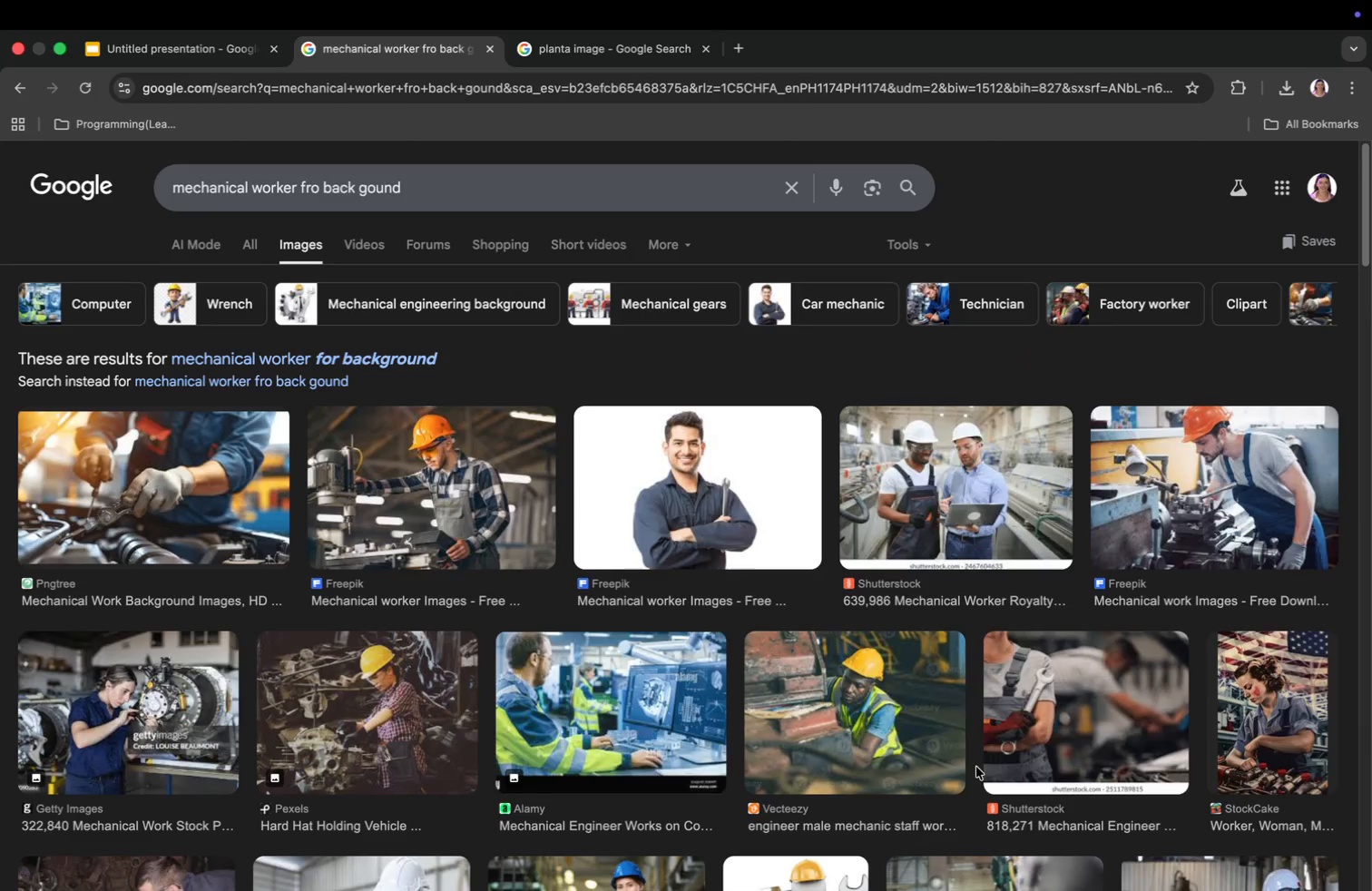 
scroll: coordinate [1211, 714], scroll_direction: down, amount: 16.0
 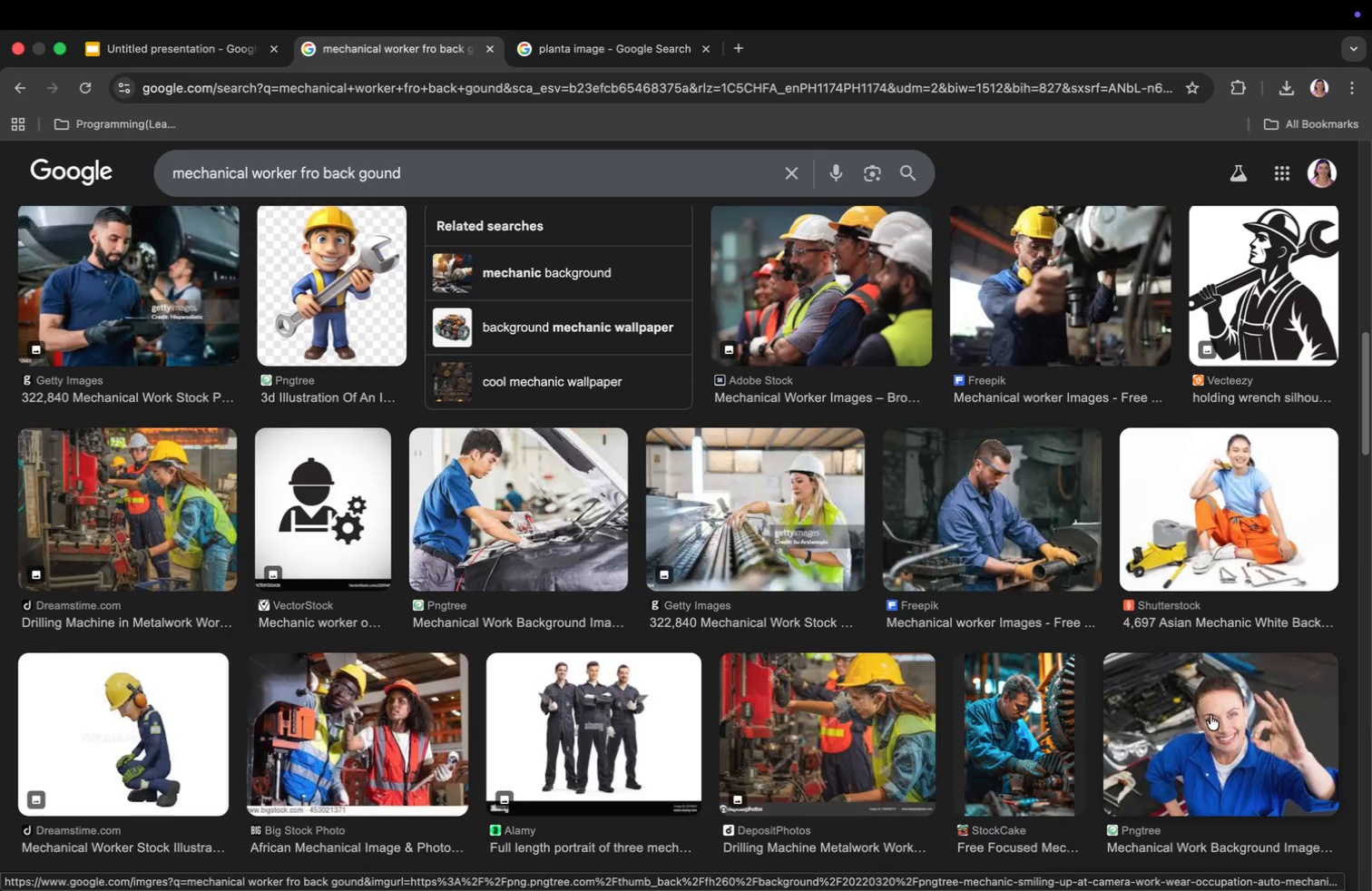 
left_click([1034, 749])
 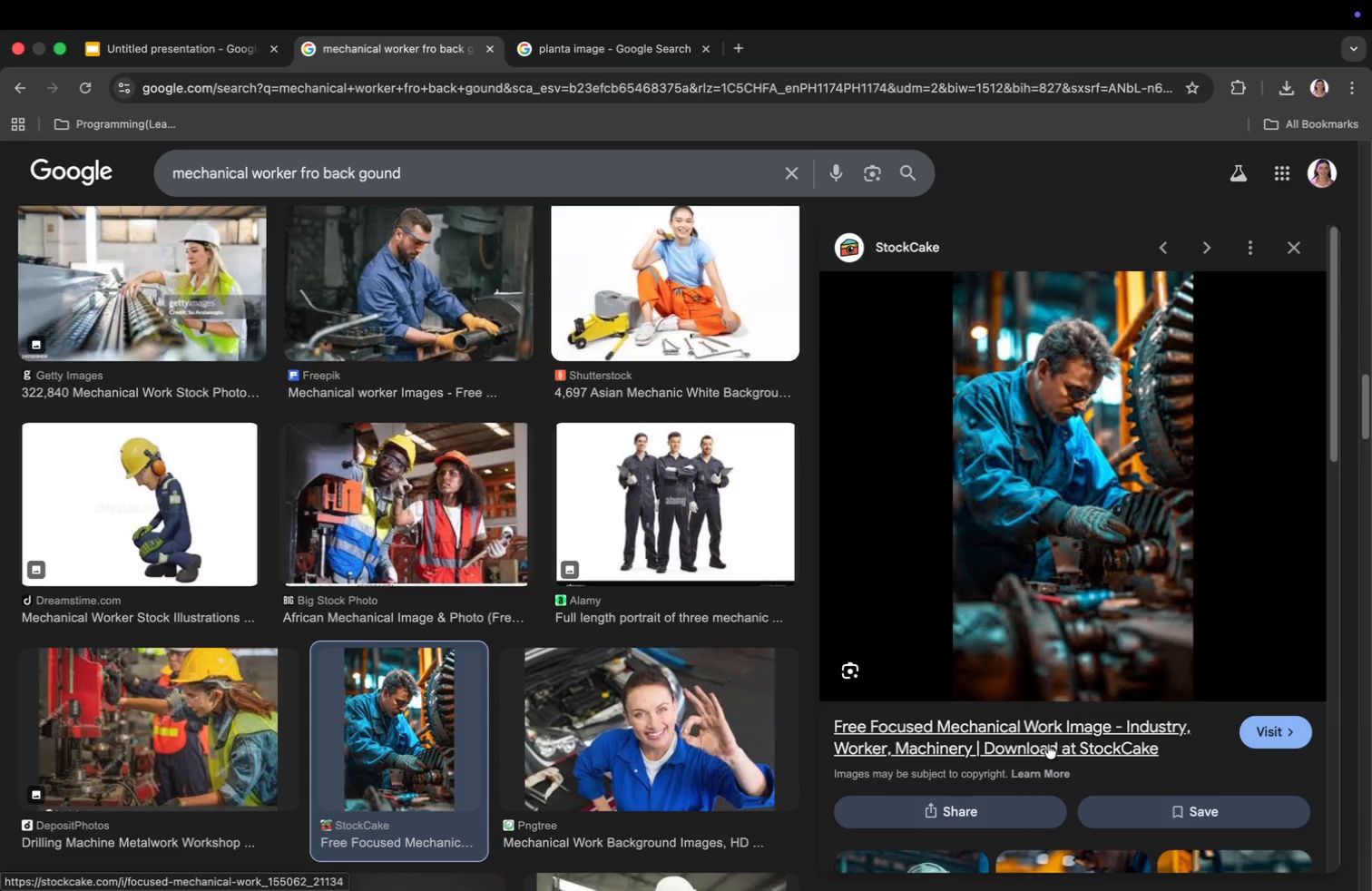 
scroll: coordinate [1220, 675], scroll_direction: down, amount: 10.0
 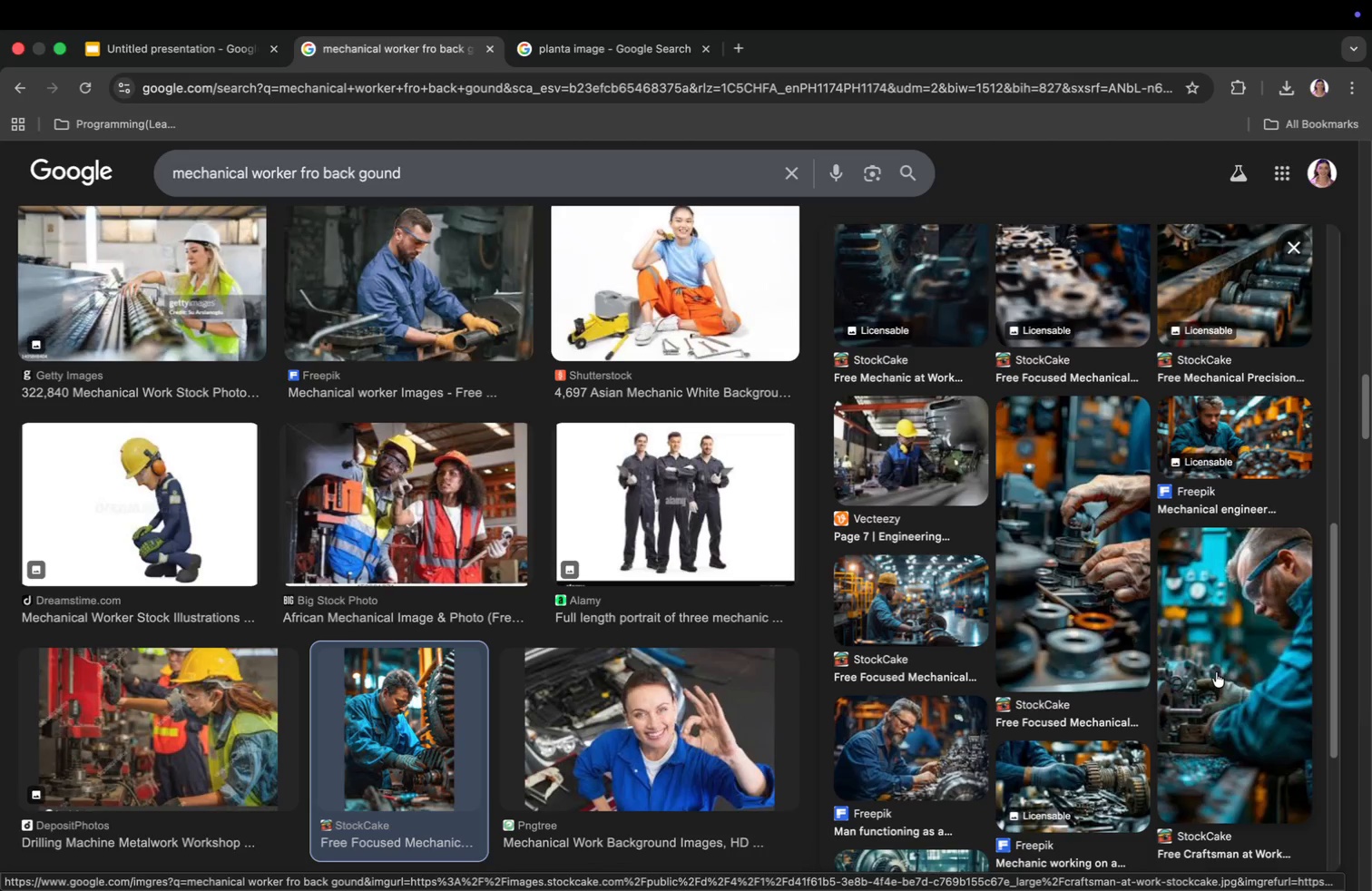 
wait(5.77)
 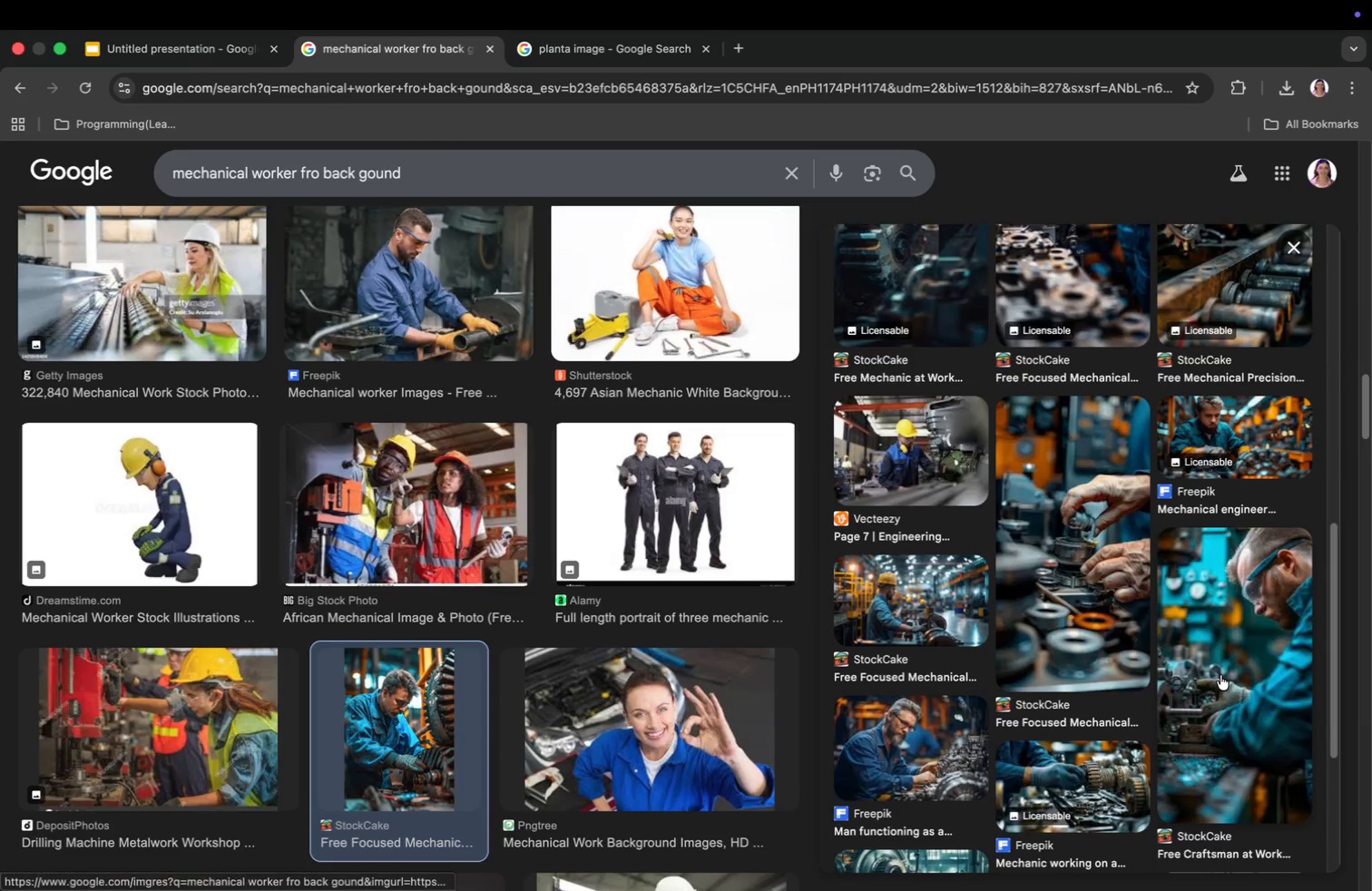 
scroll: coordinate [1191, 625], scroll_direction: none, amount: 0.0
 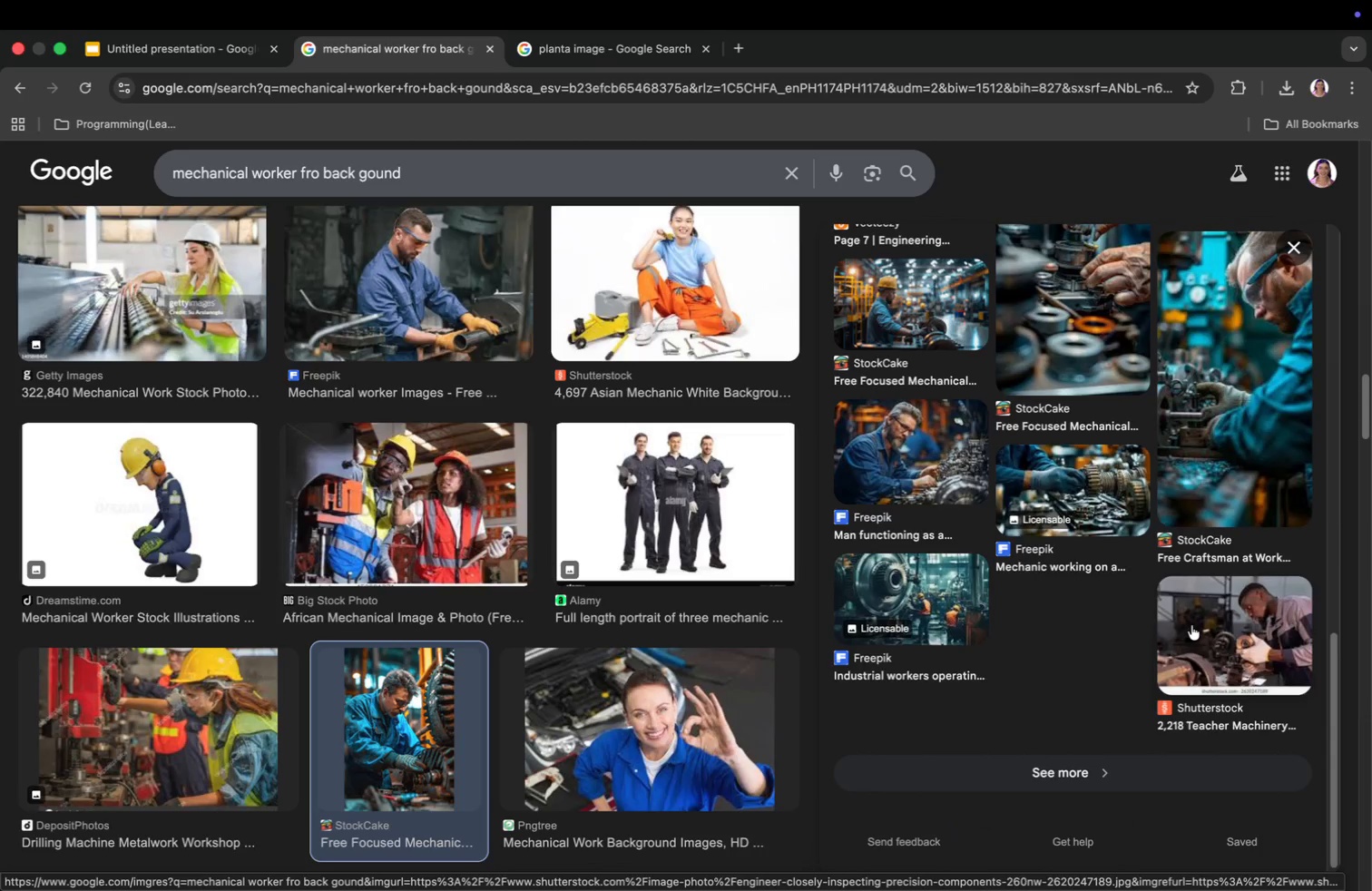 
scroll: coordinate [1191, 625], scroll_direction: up, amount: 22.0
 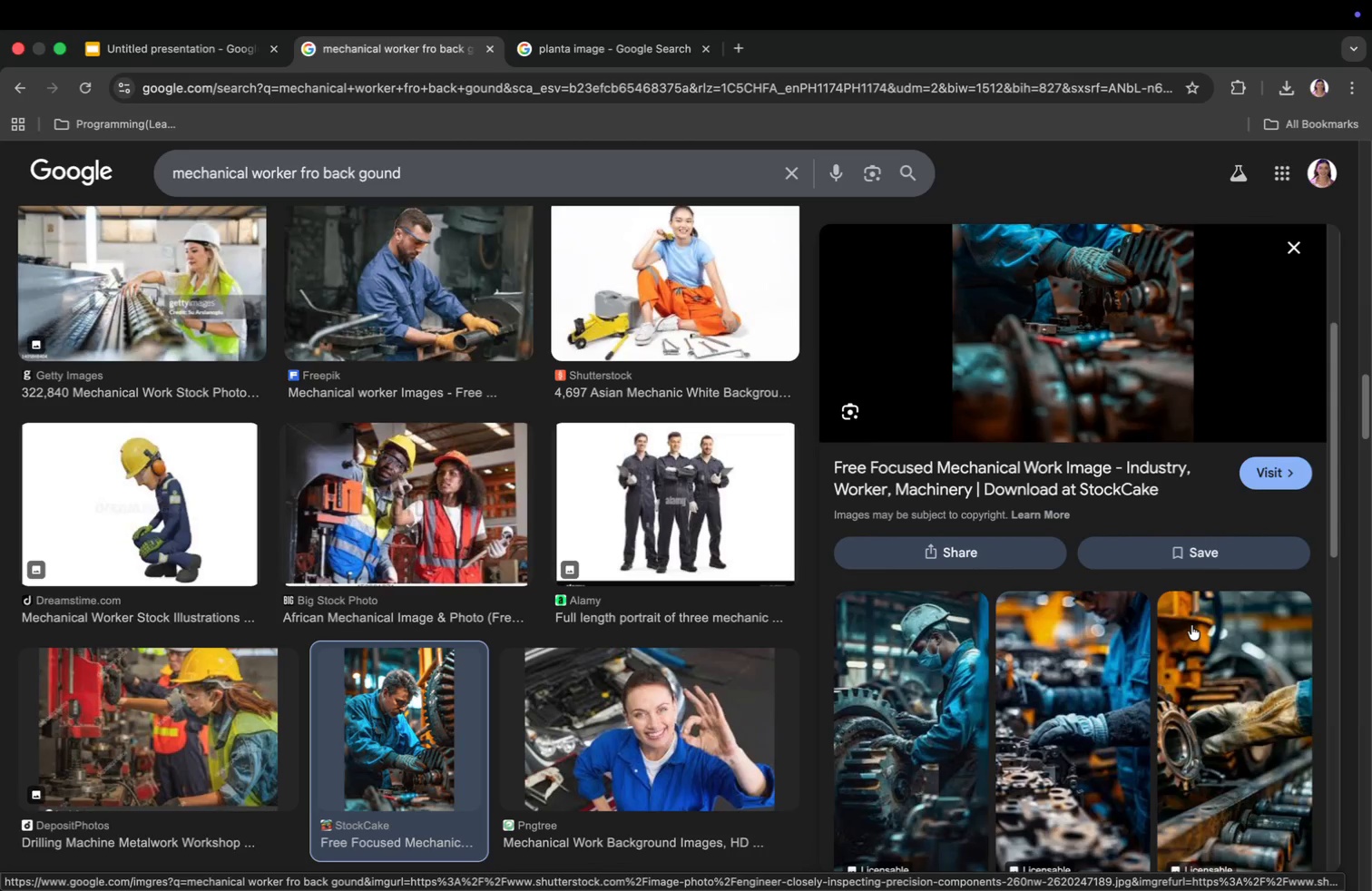 
scroll: coordinate [1191, 625], scroll_direction: down, amount: 6.0
 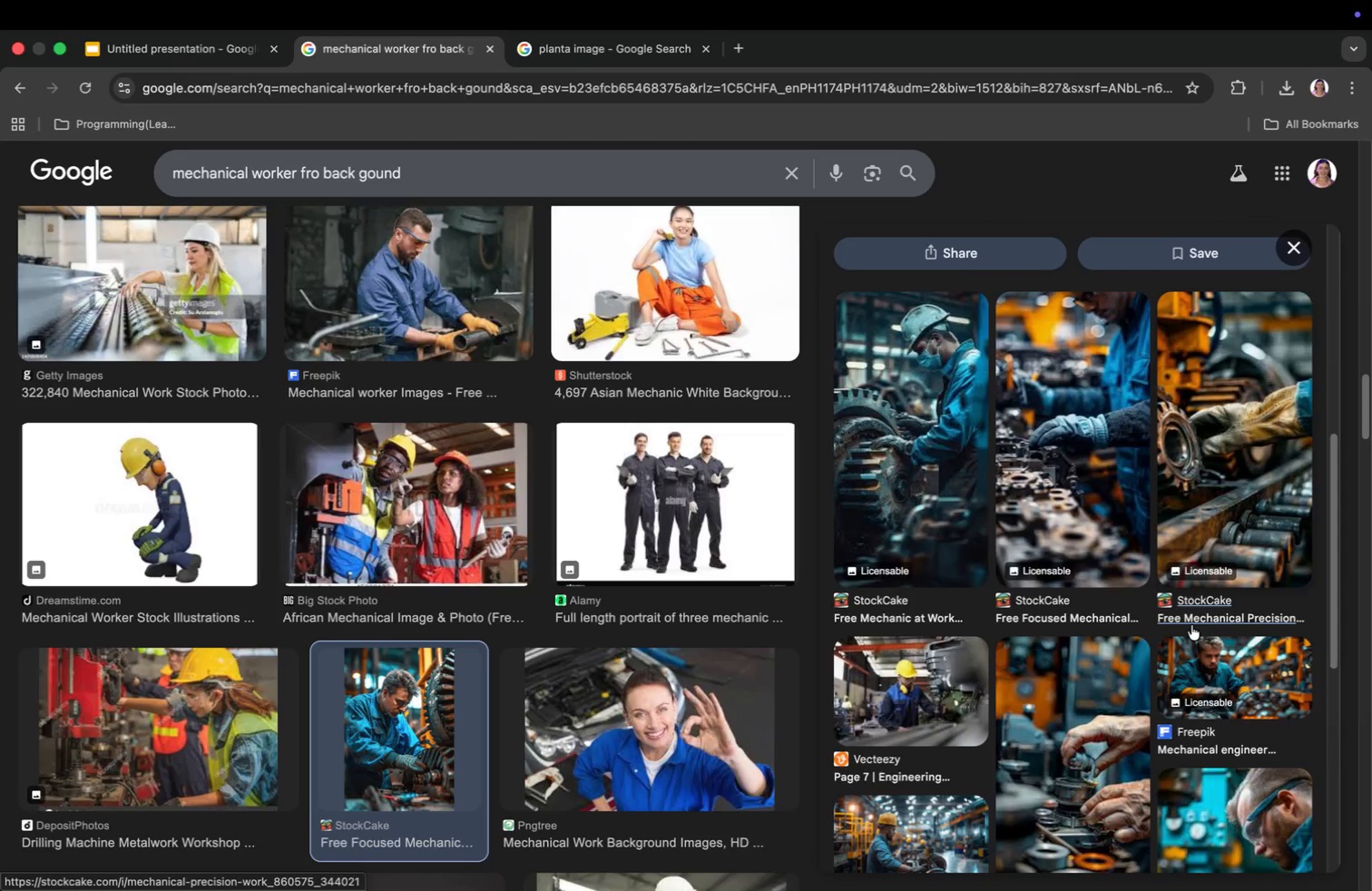 
scroll: coordinate [1191, 625], scroll_direction: up, amount: 20.0
 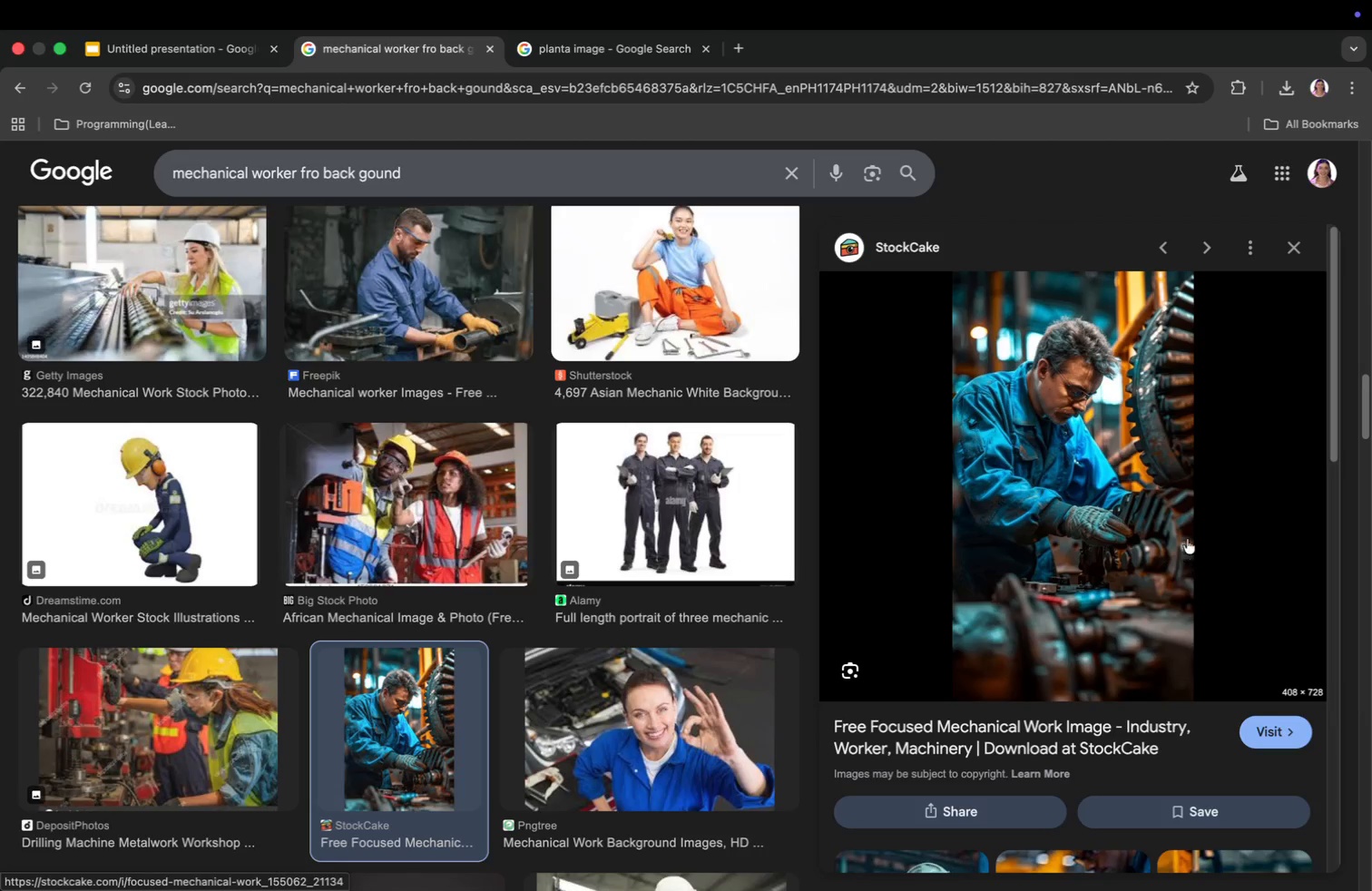 
right_click([1141, 536])
 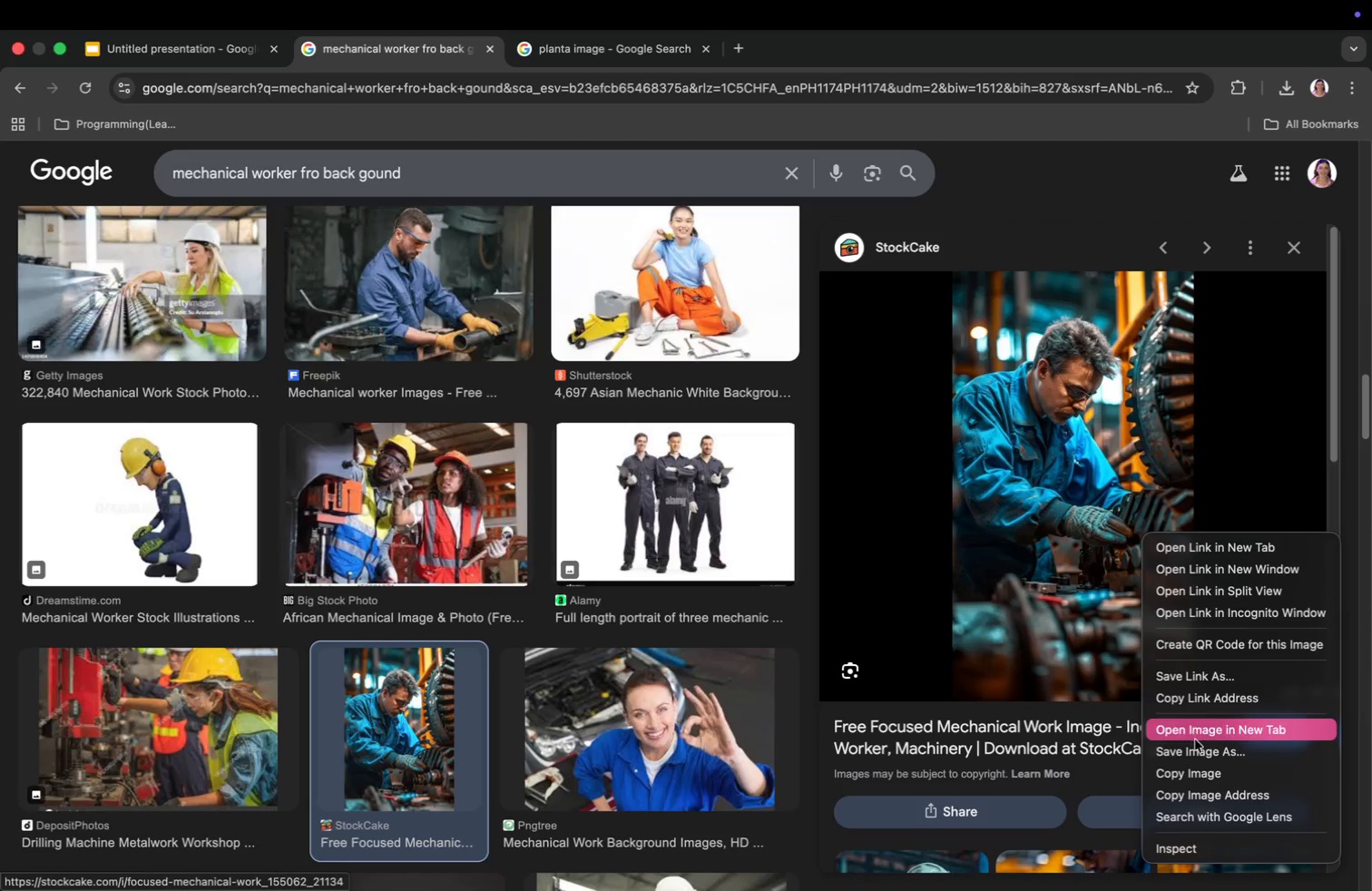 
left_click([1195, 747])
 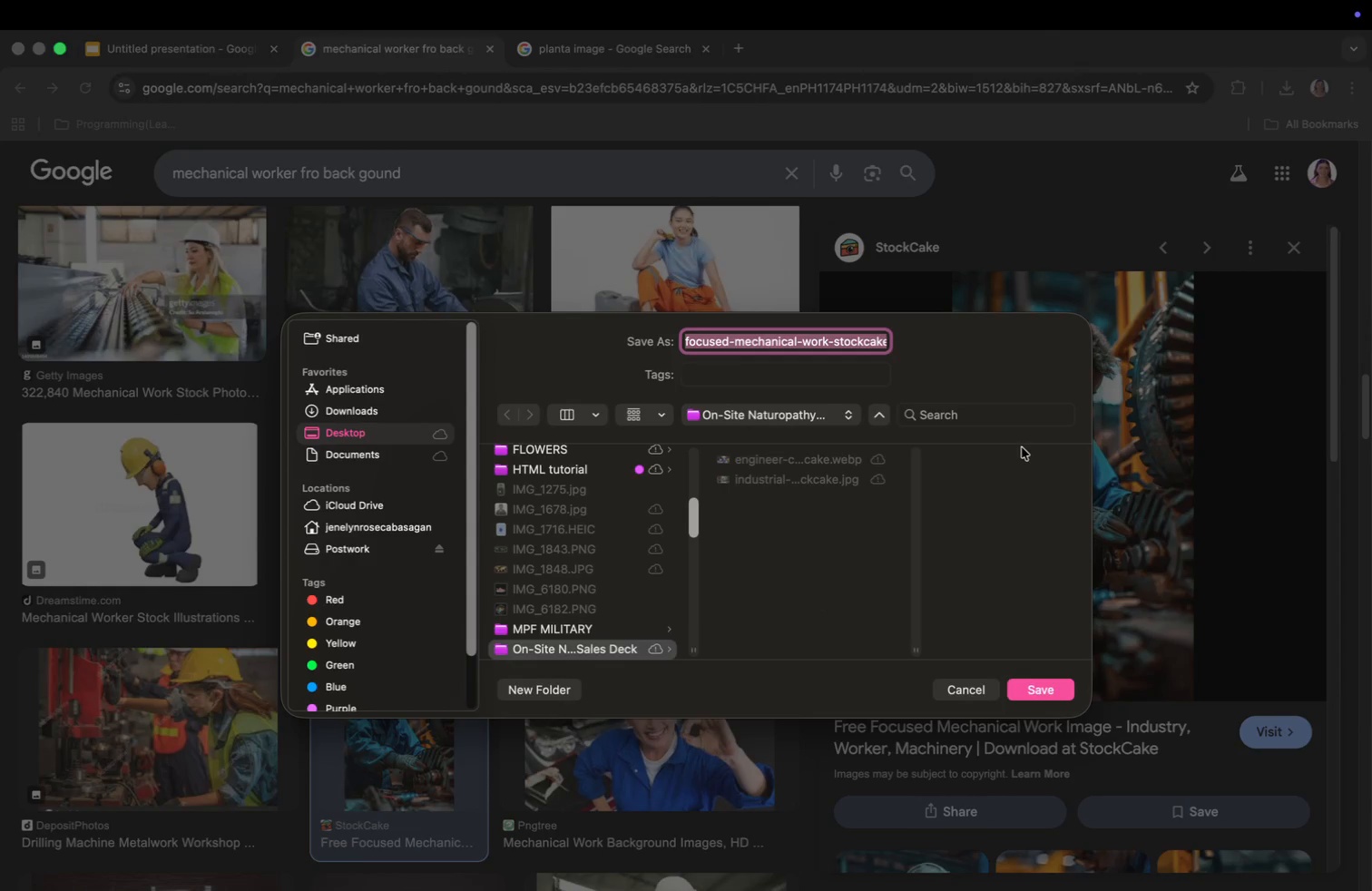 
key(Enter)
 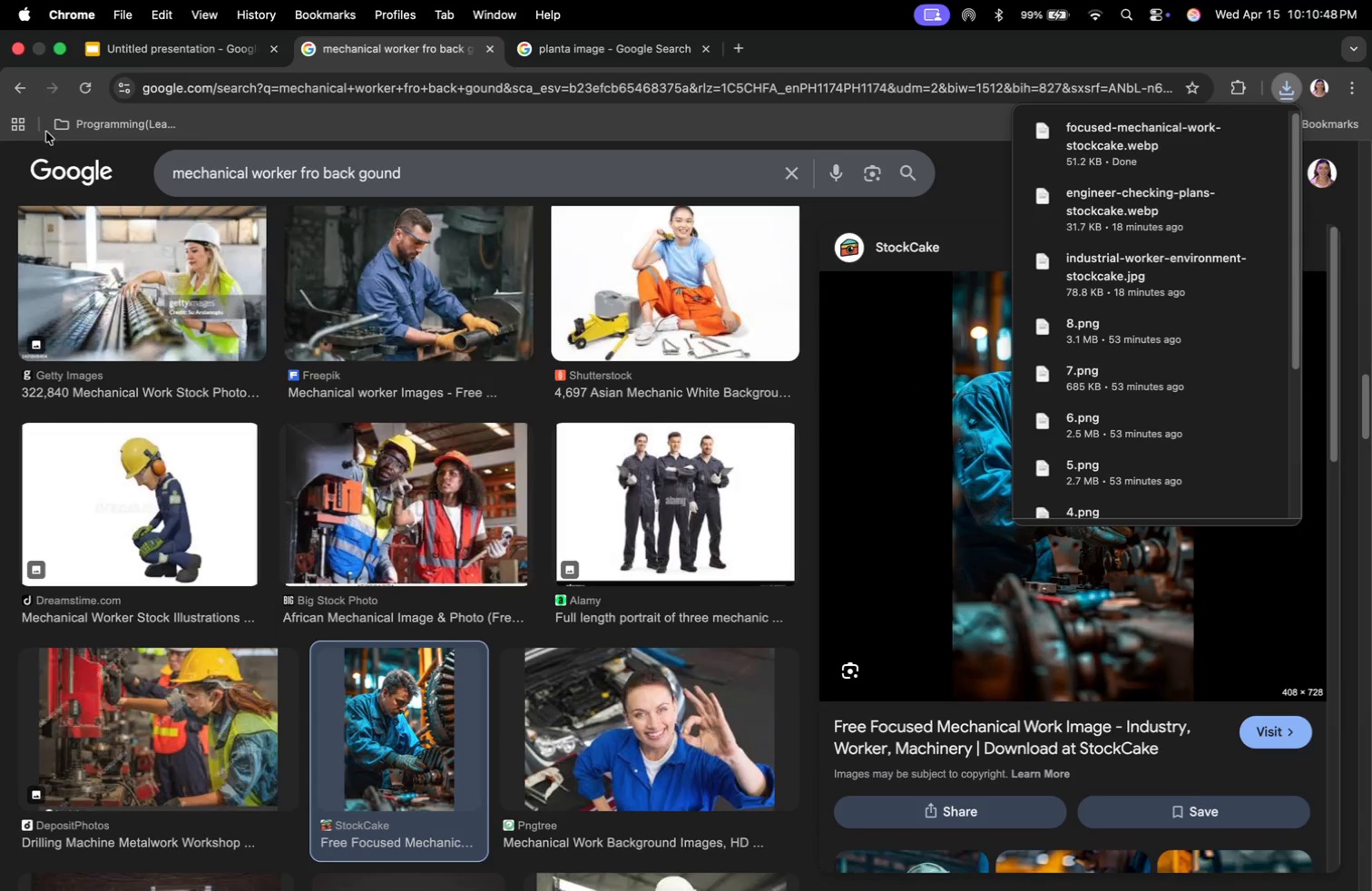 
left_click([168, 31])
 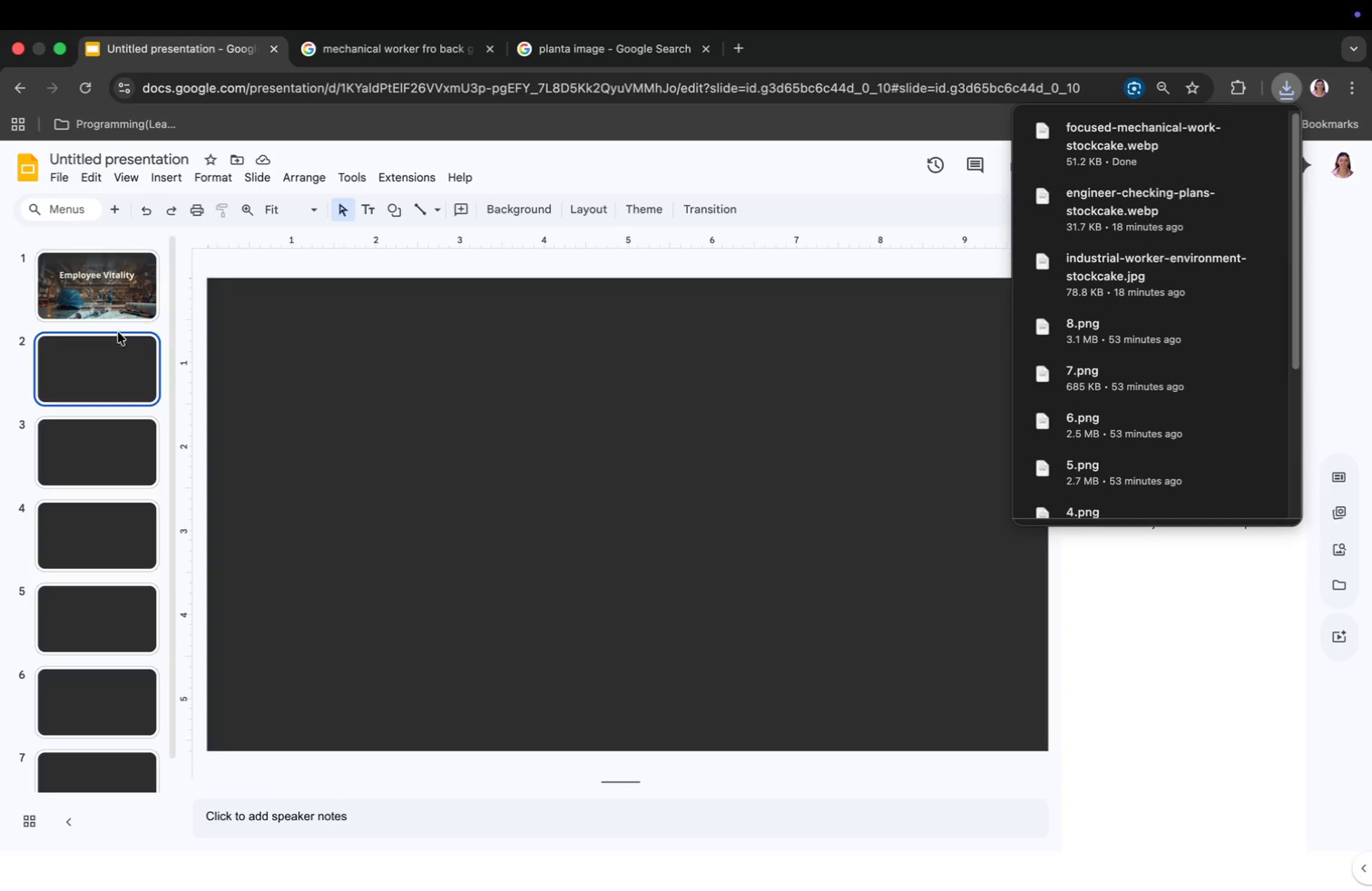 
left_click([118, 355])
 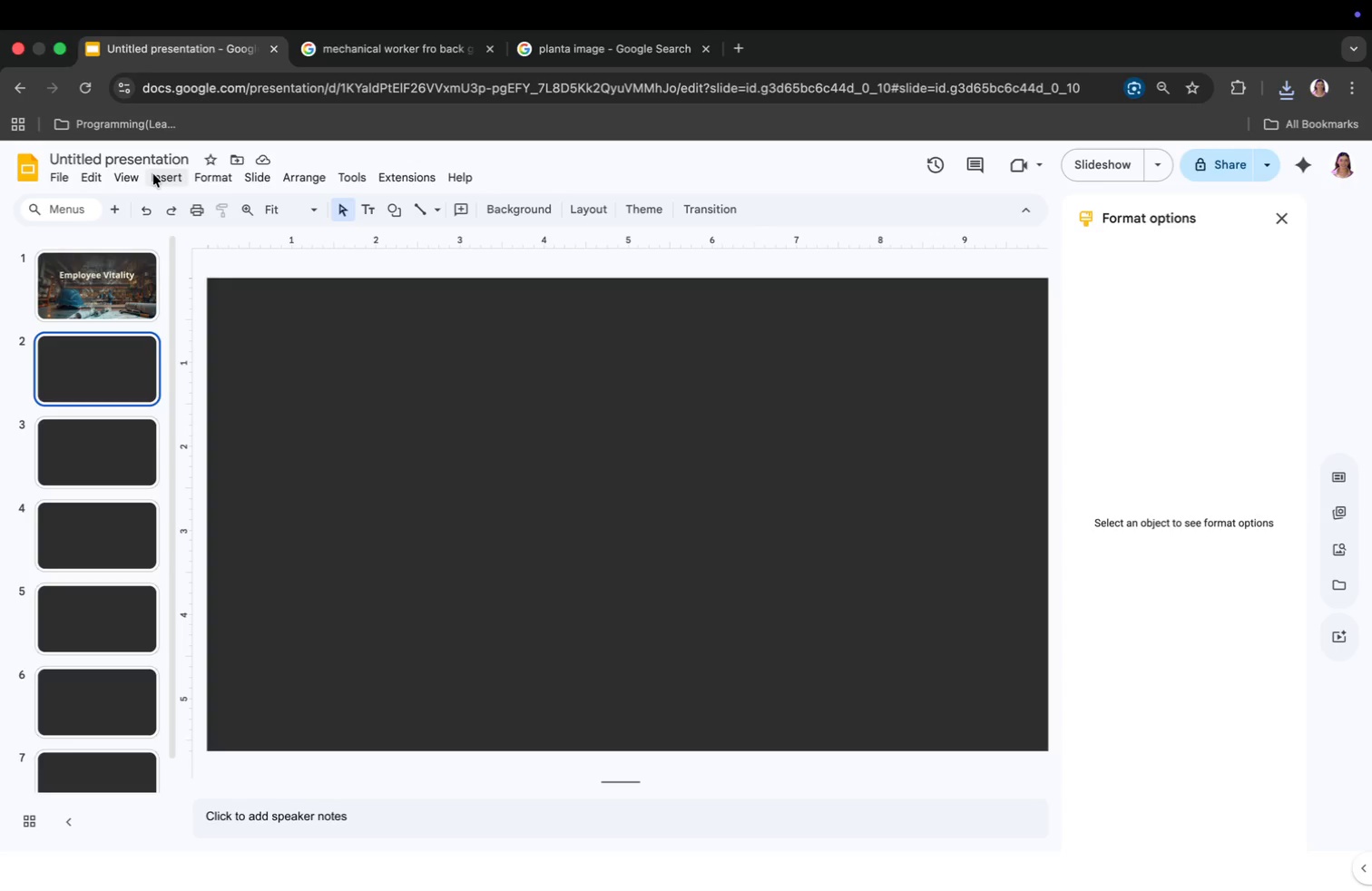 
left_click([133, 174])
 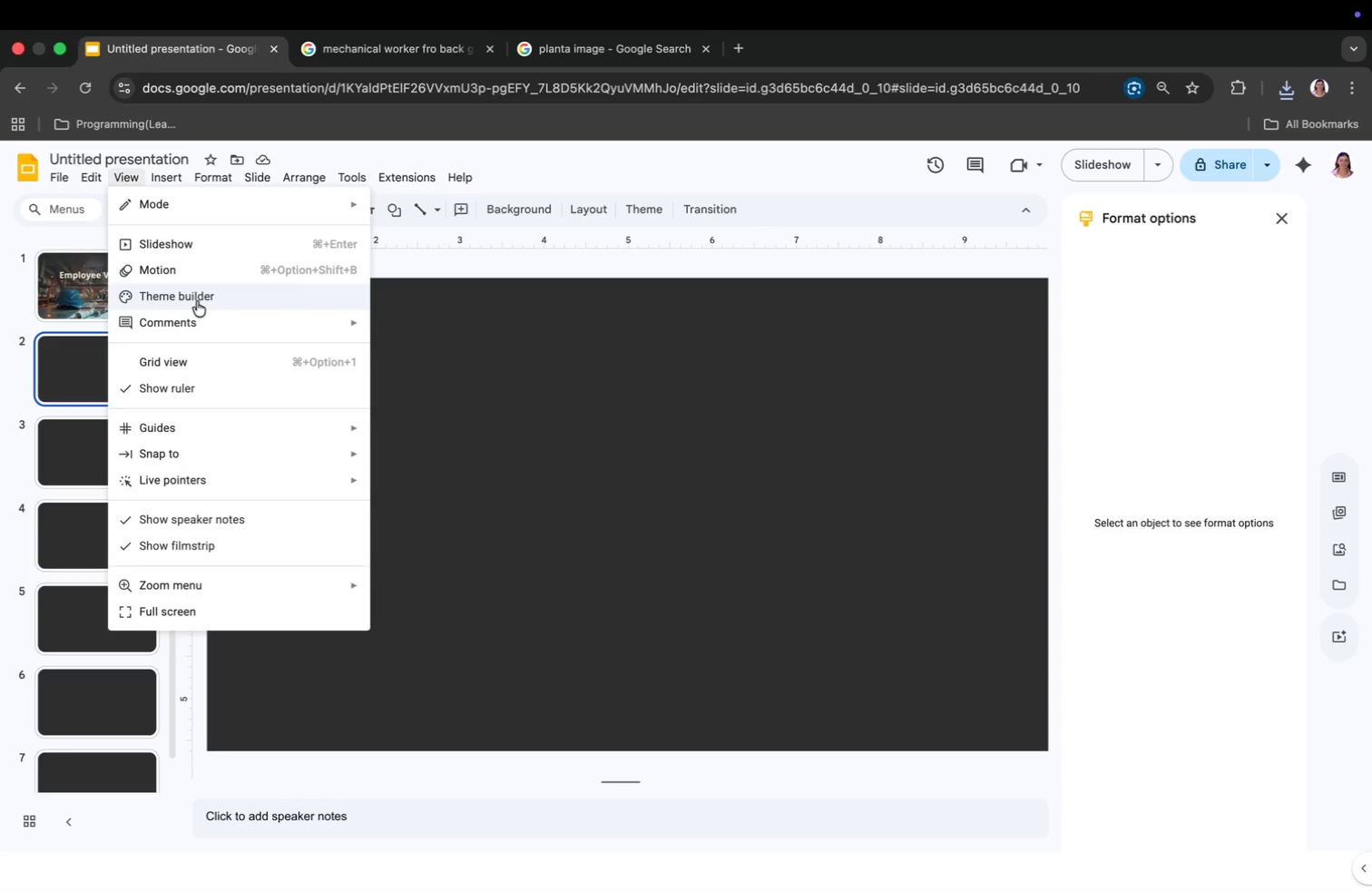 
left_click([197, 301])
 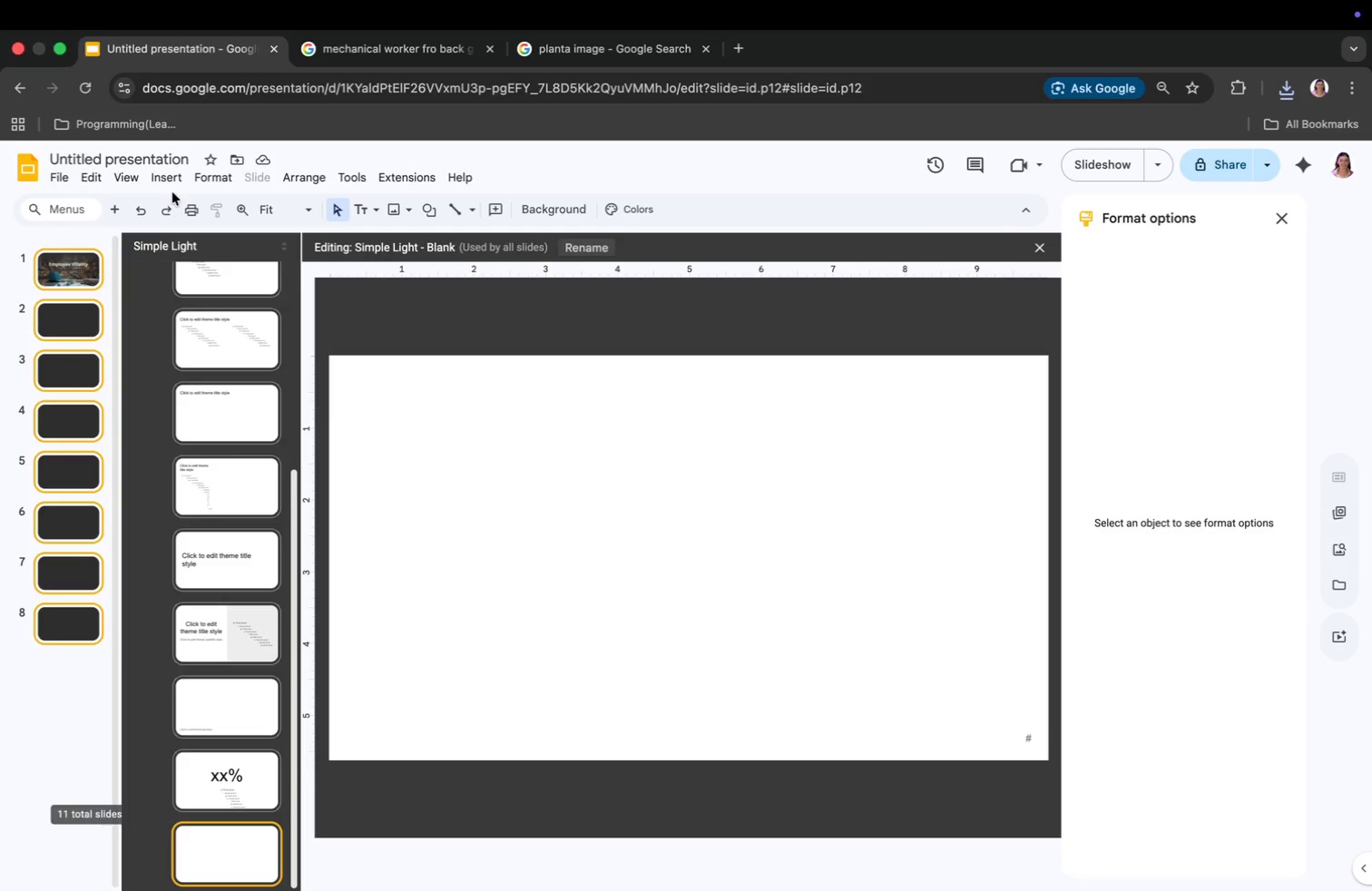 
left_click([168, 176])
 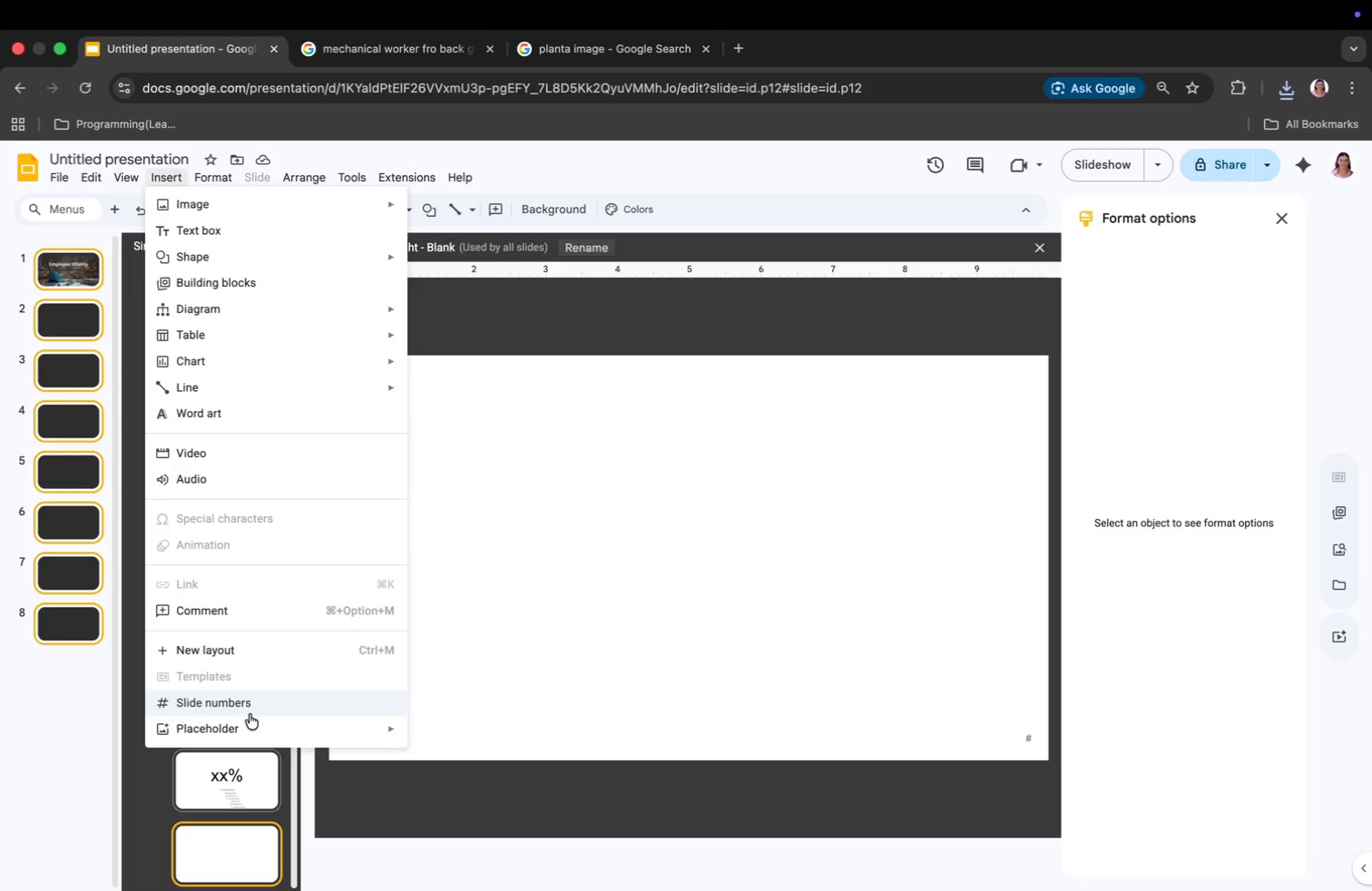 
left_click([248, 737])
 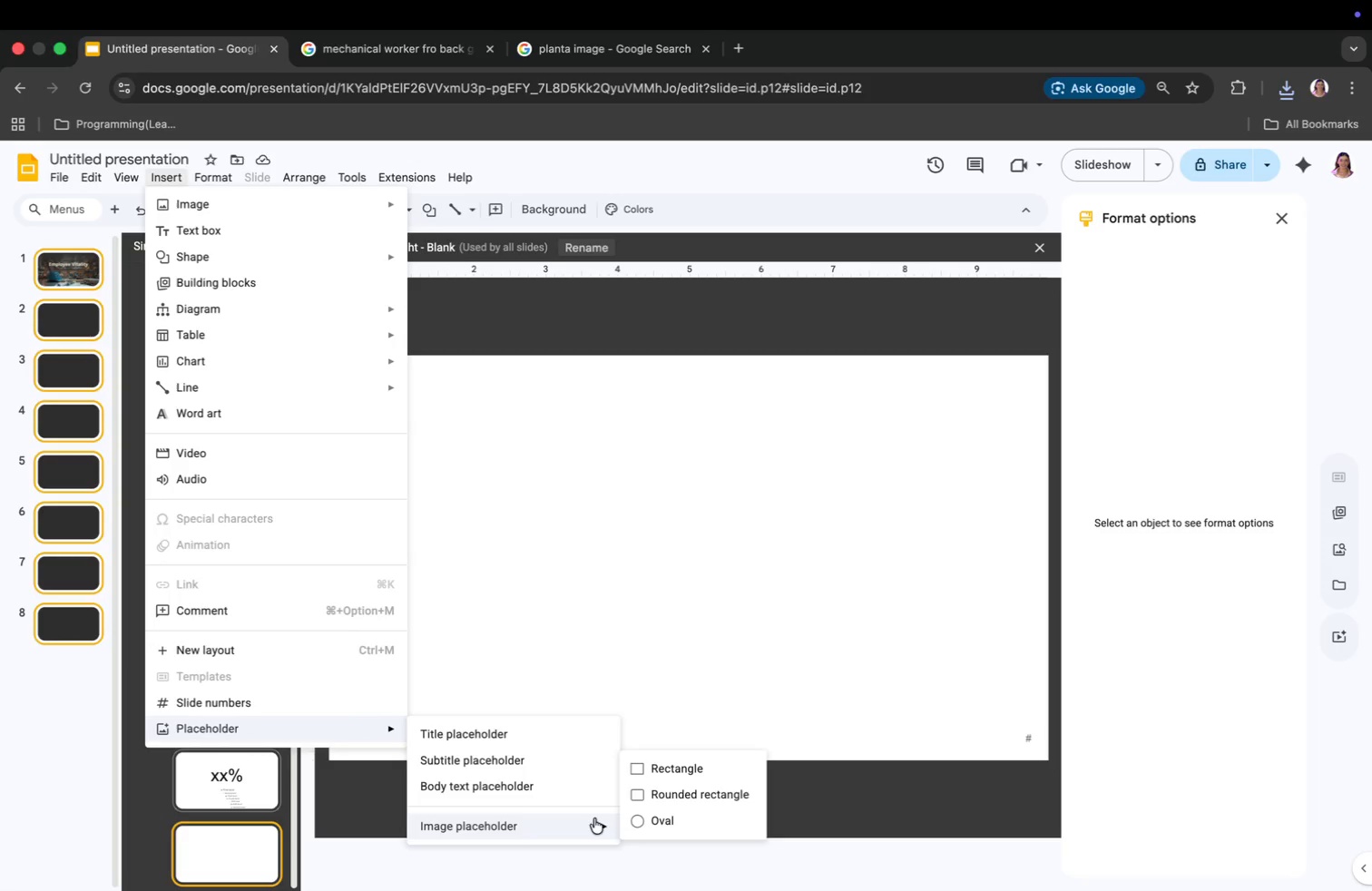 
left_click([672, 773])
 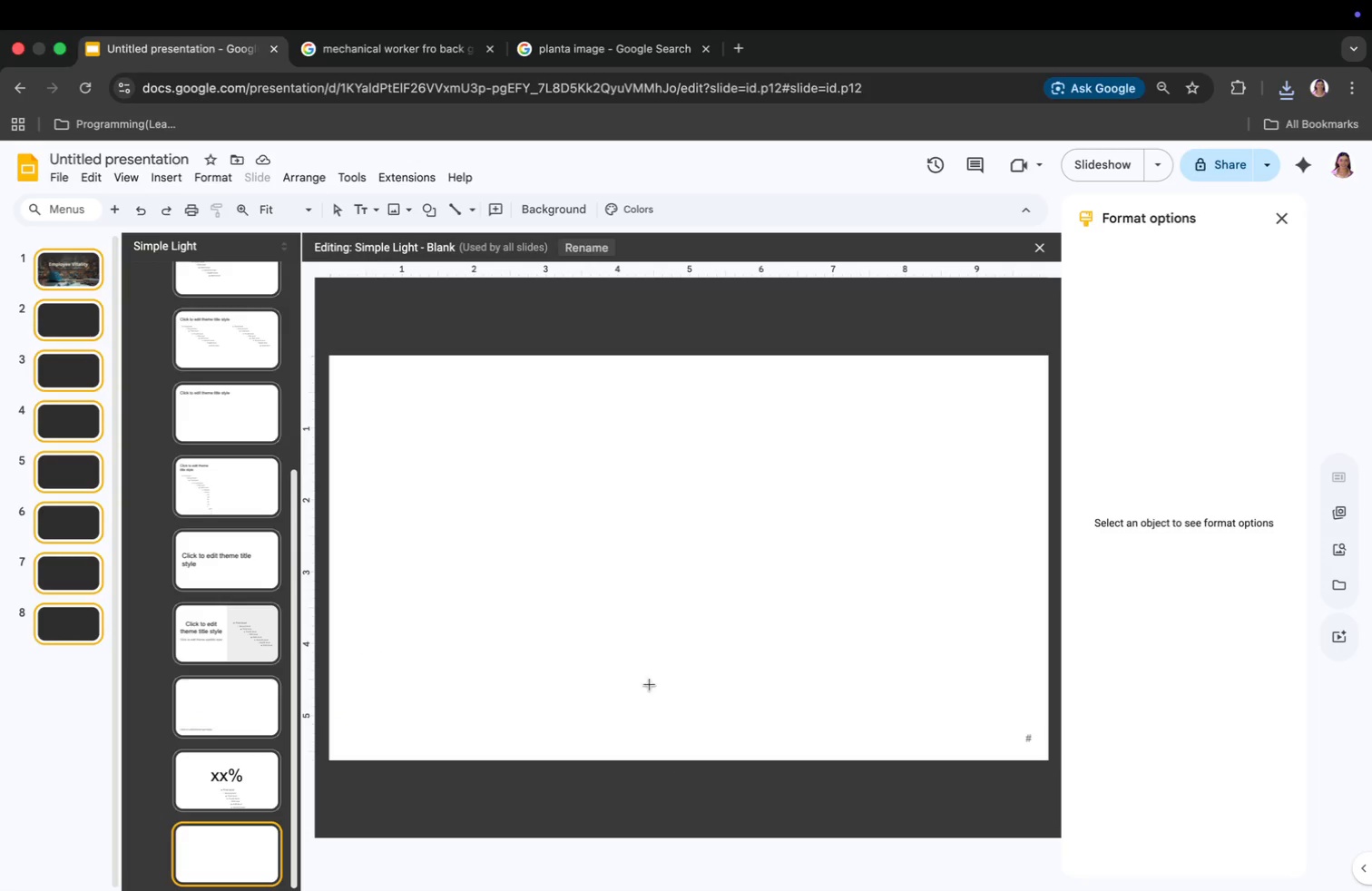 
left_click([647, 632])
 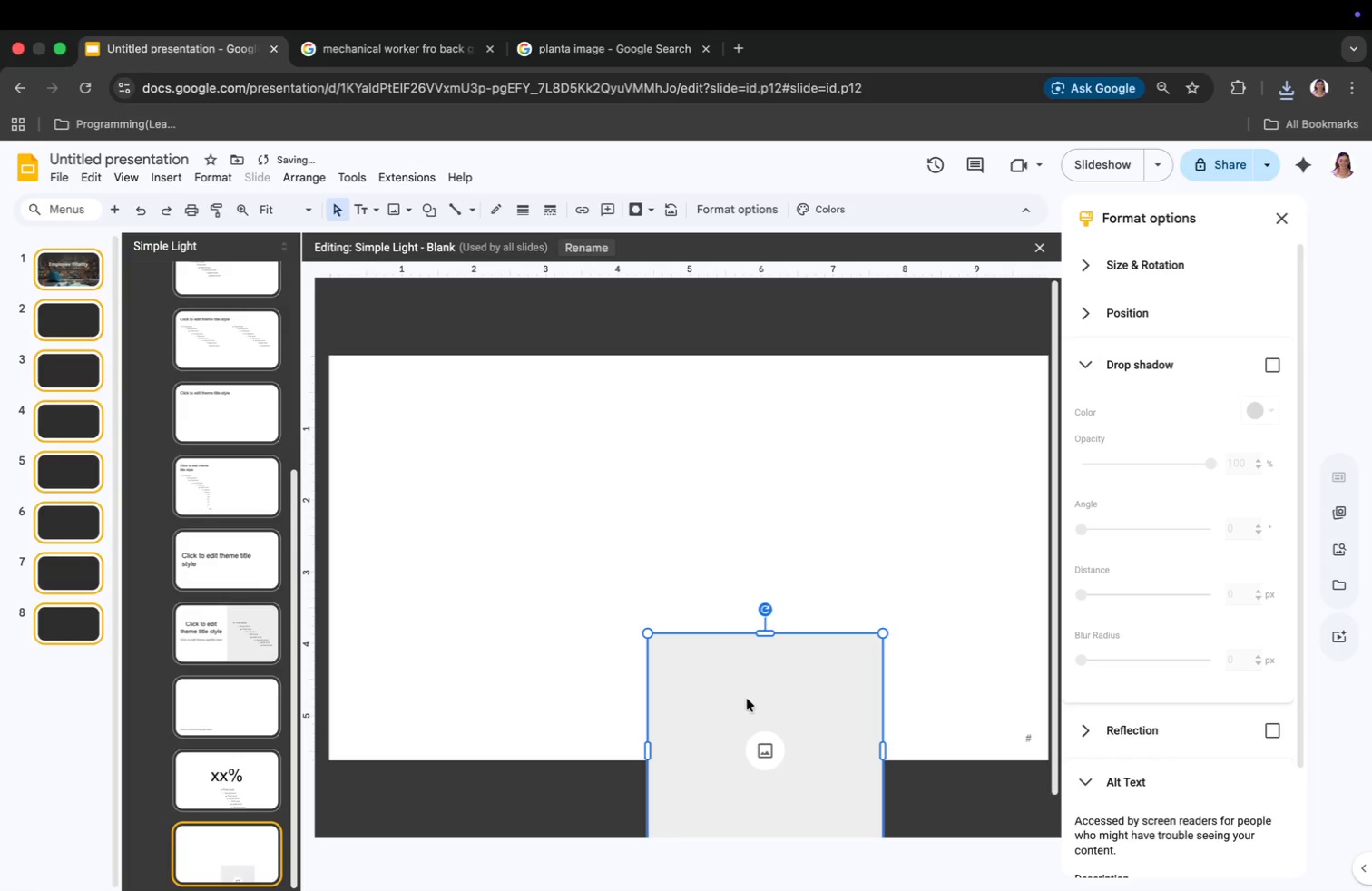 
left_click_drag(start_coordinate=[750, 696], to_coordinate=[892, 436])
 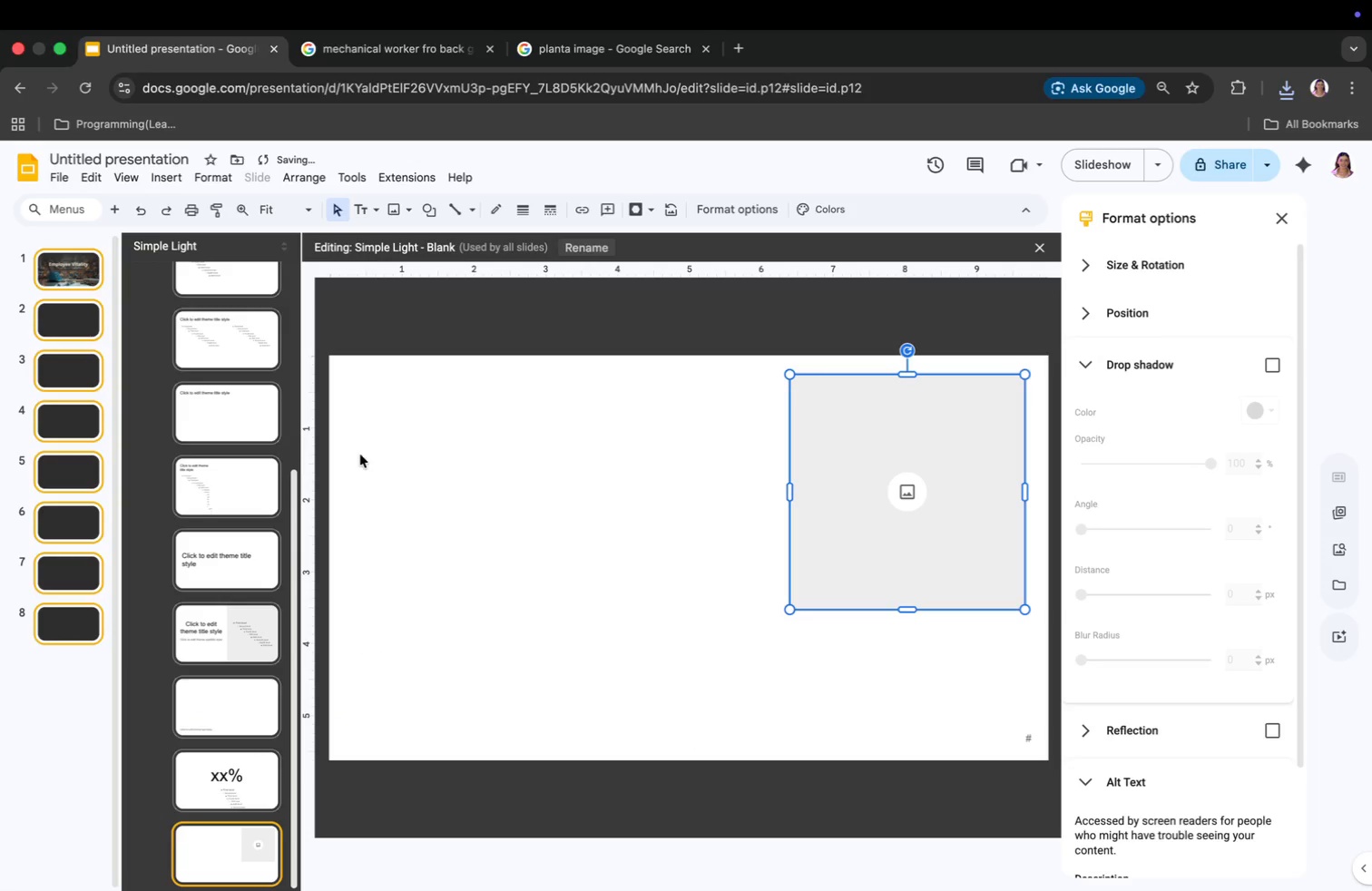 
left_click_drag(start_coordinate=[384, 455], to_coordinate=[379, 449])
 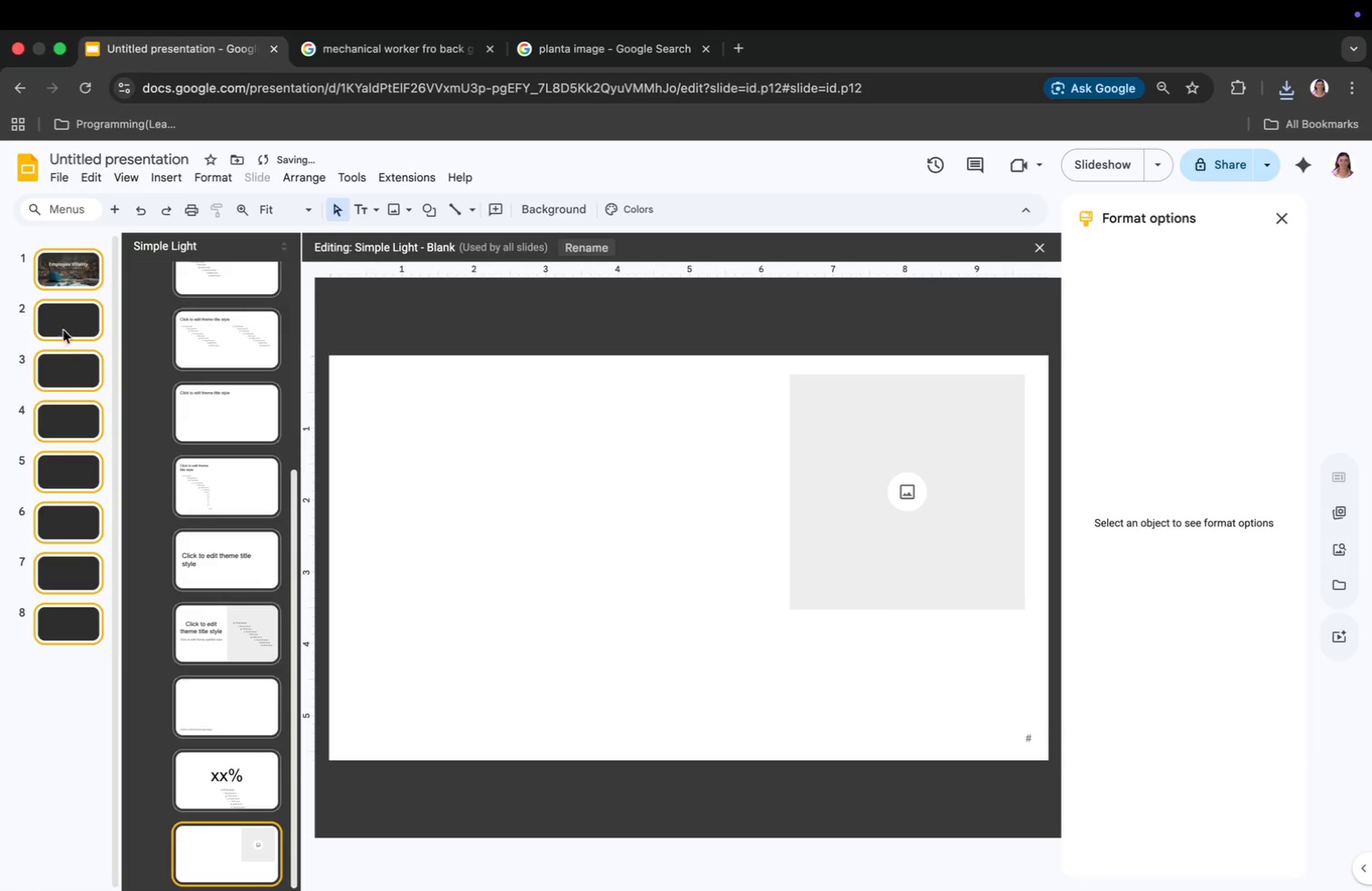 
left_click([64, 324])
 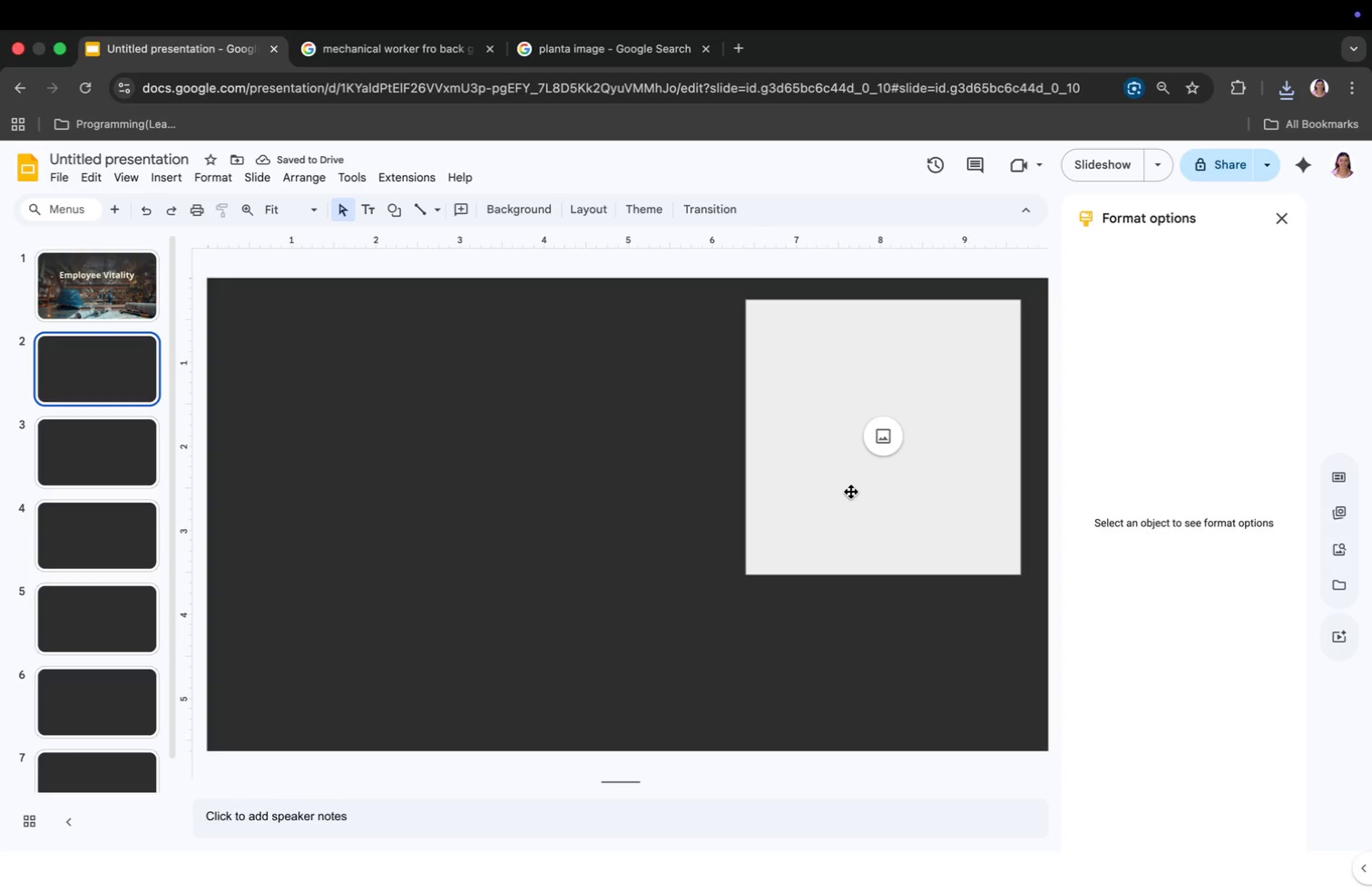 
left_click_drag(start_coordinate=[887, 487], to_coordinate=[912, 467])
 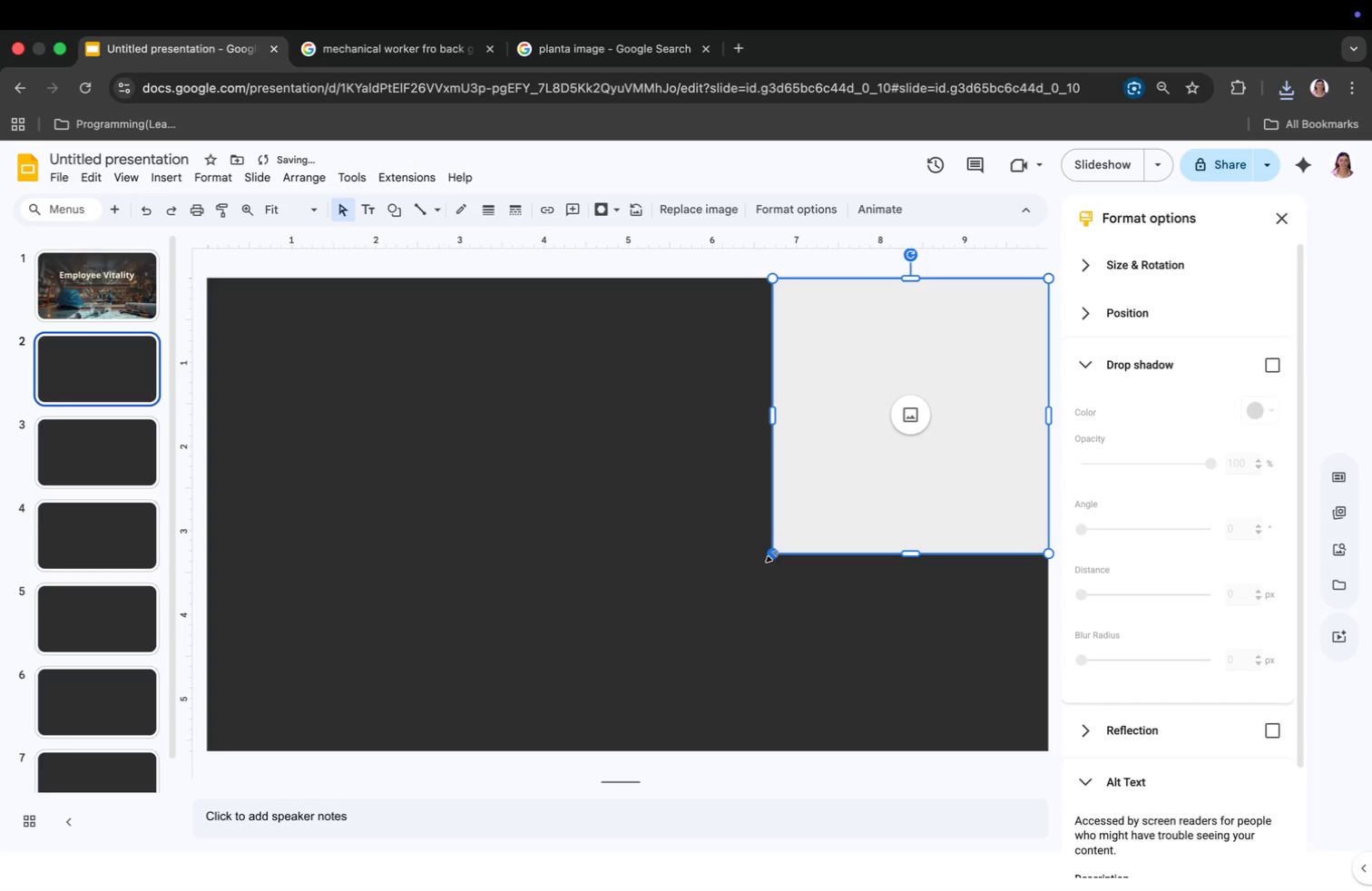 
left_click_drag(start_coordinate=[774, 553], to_coordinate=[743, 753])
 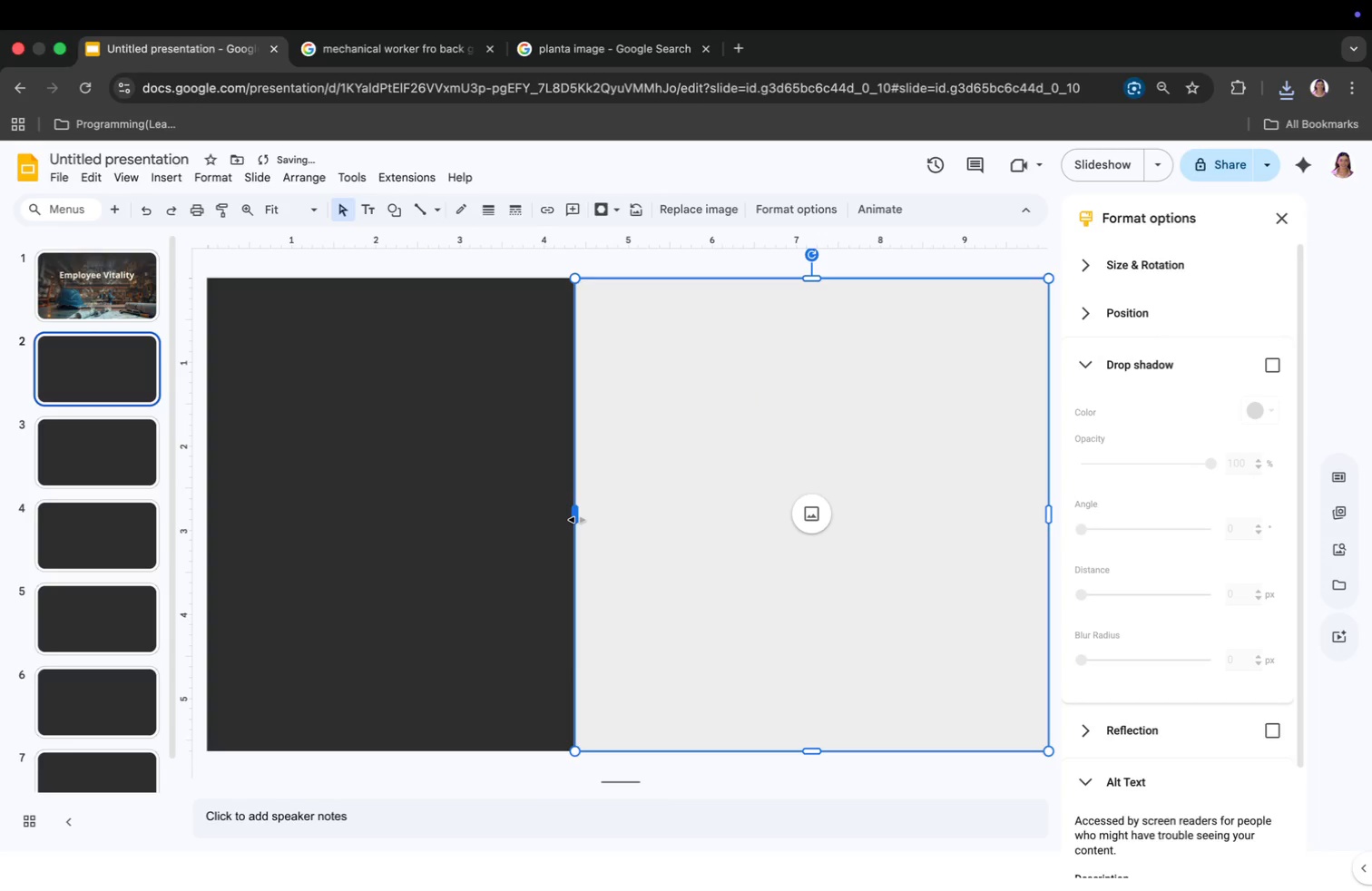 
left_click_drag(start_coordinate=[577, 520], to_coordinate=[691, 543])
 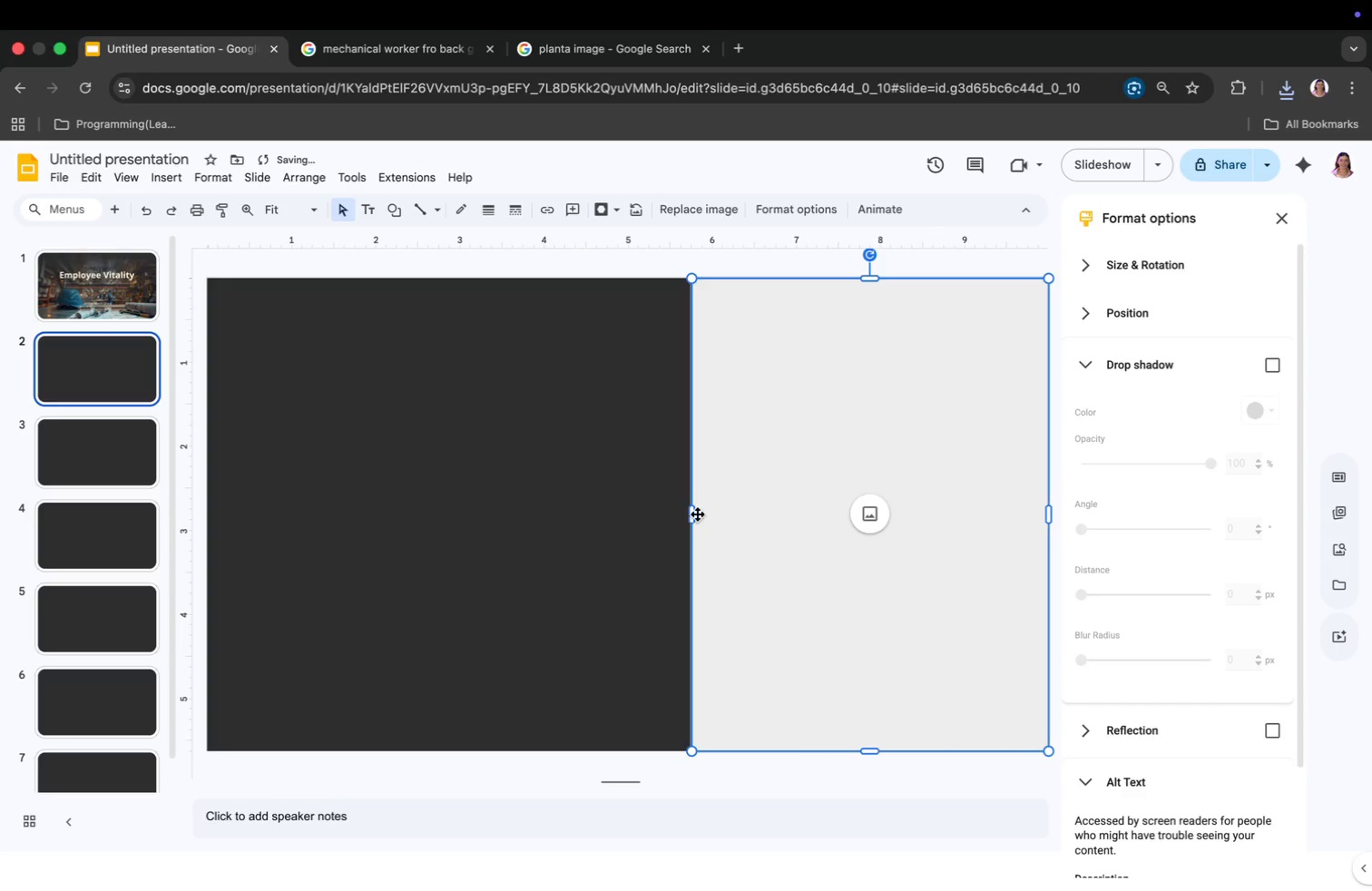 
left_click_drag(start_coordinate=[691, 514], to_coordinate=[720, 515])
 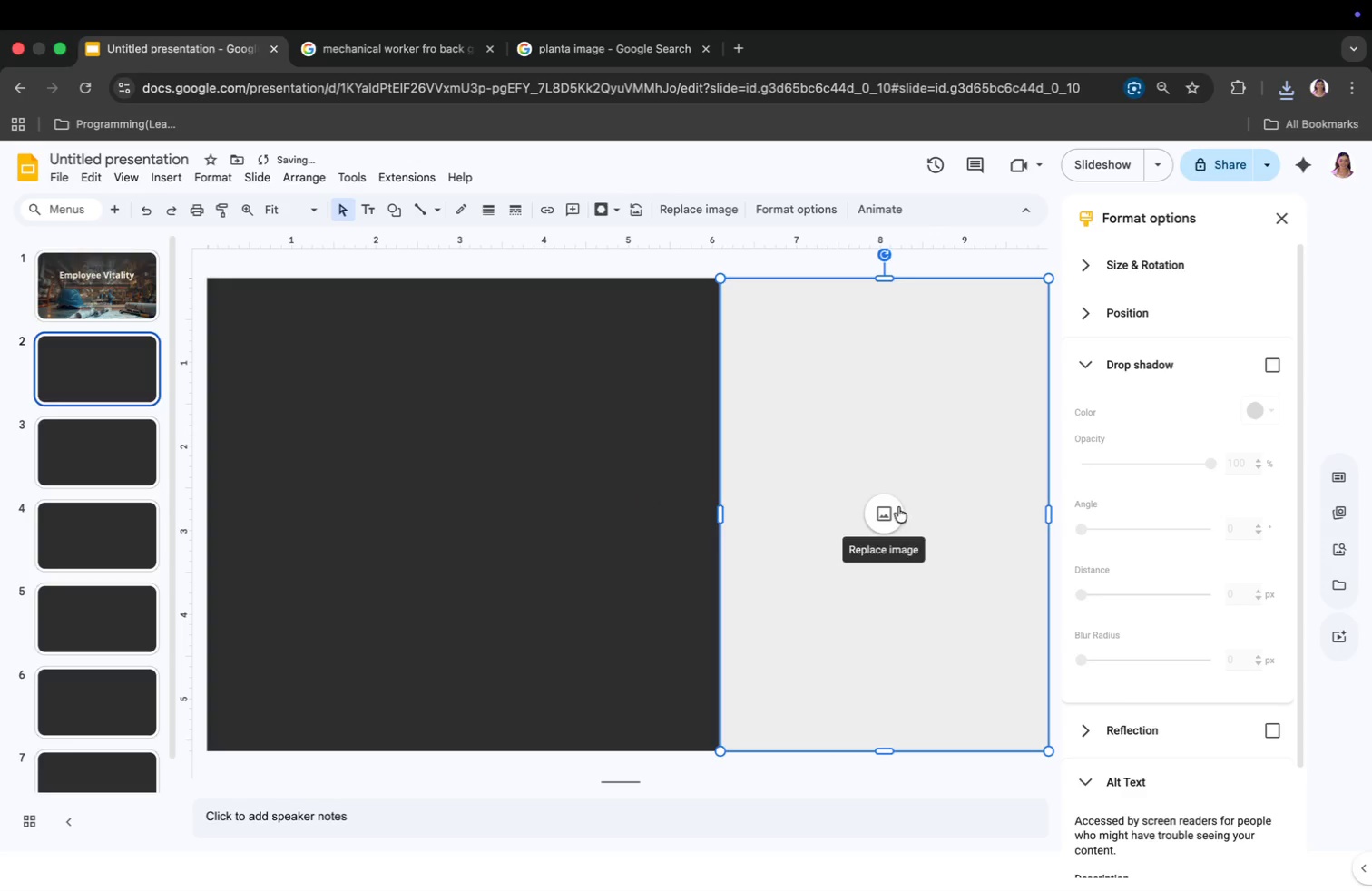 
left_click([887, 507])
 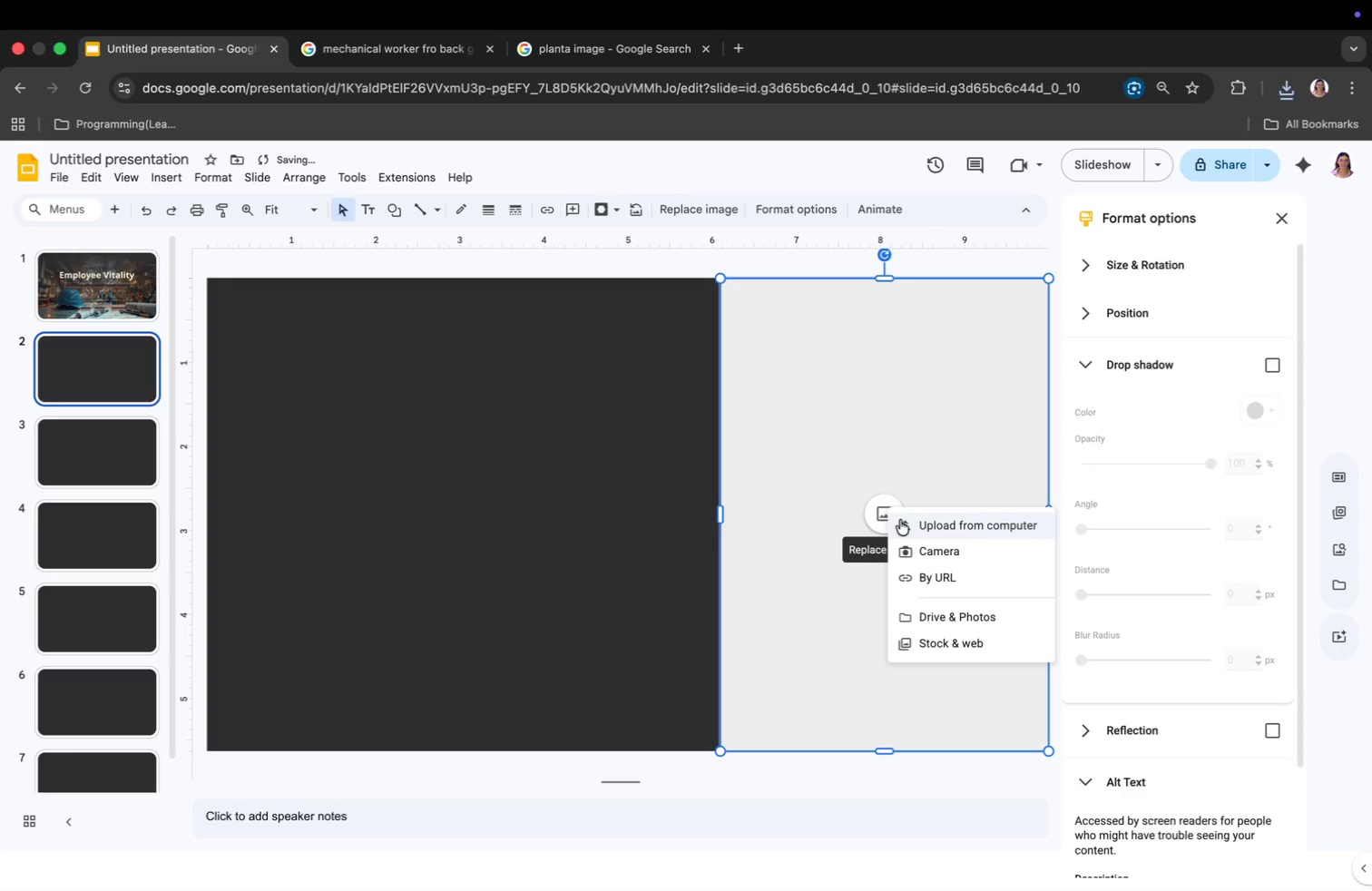 
left_click([902, 521])
 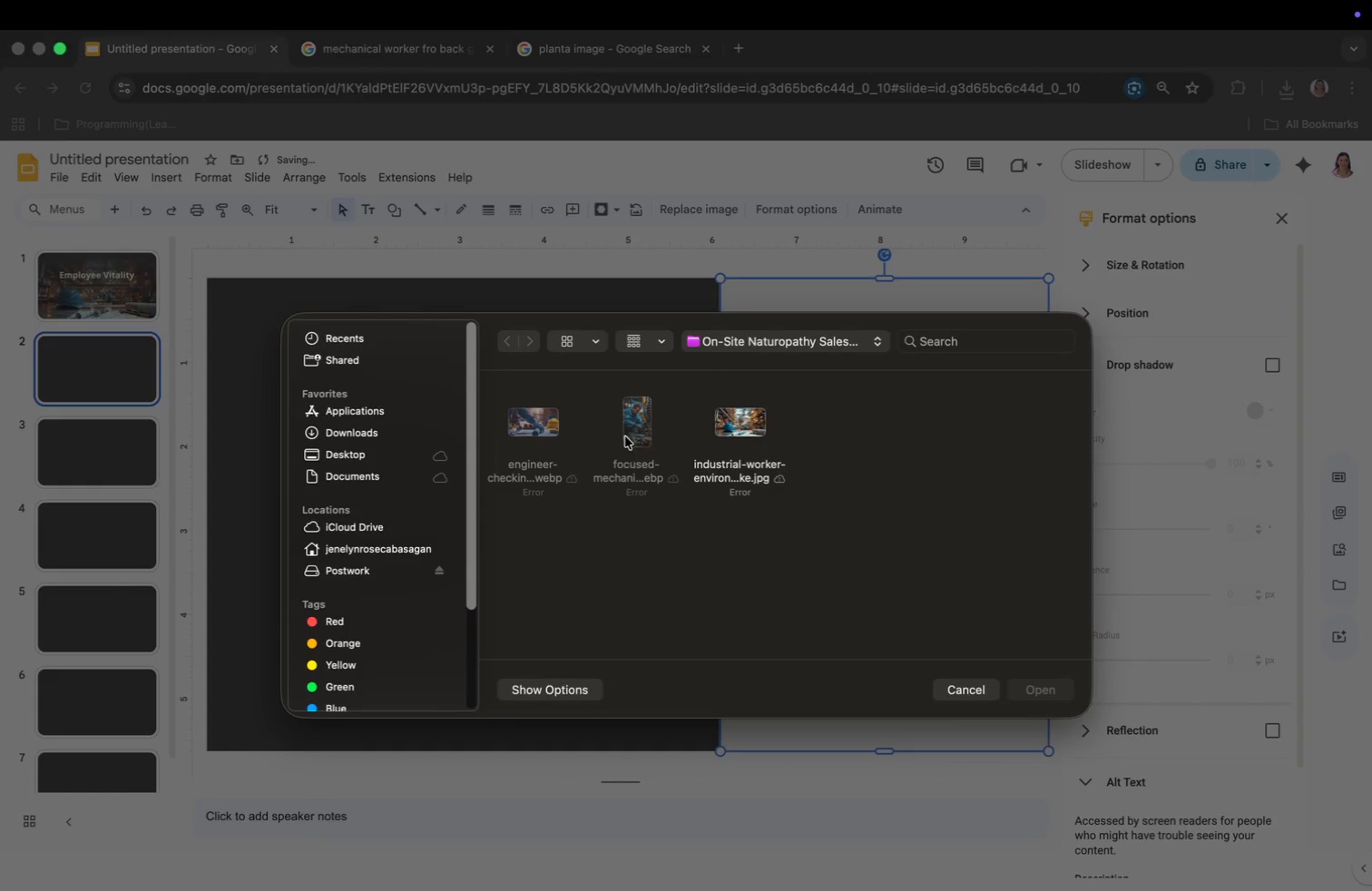 
double_click([625, 436])
 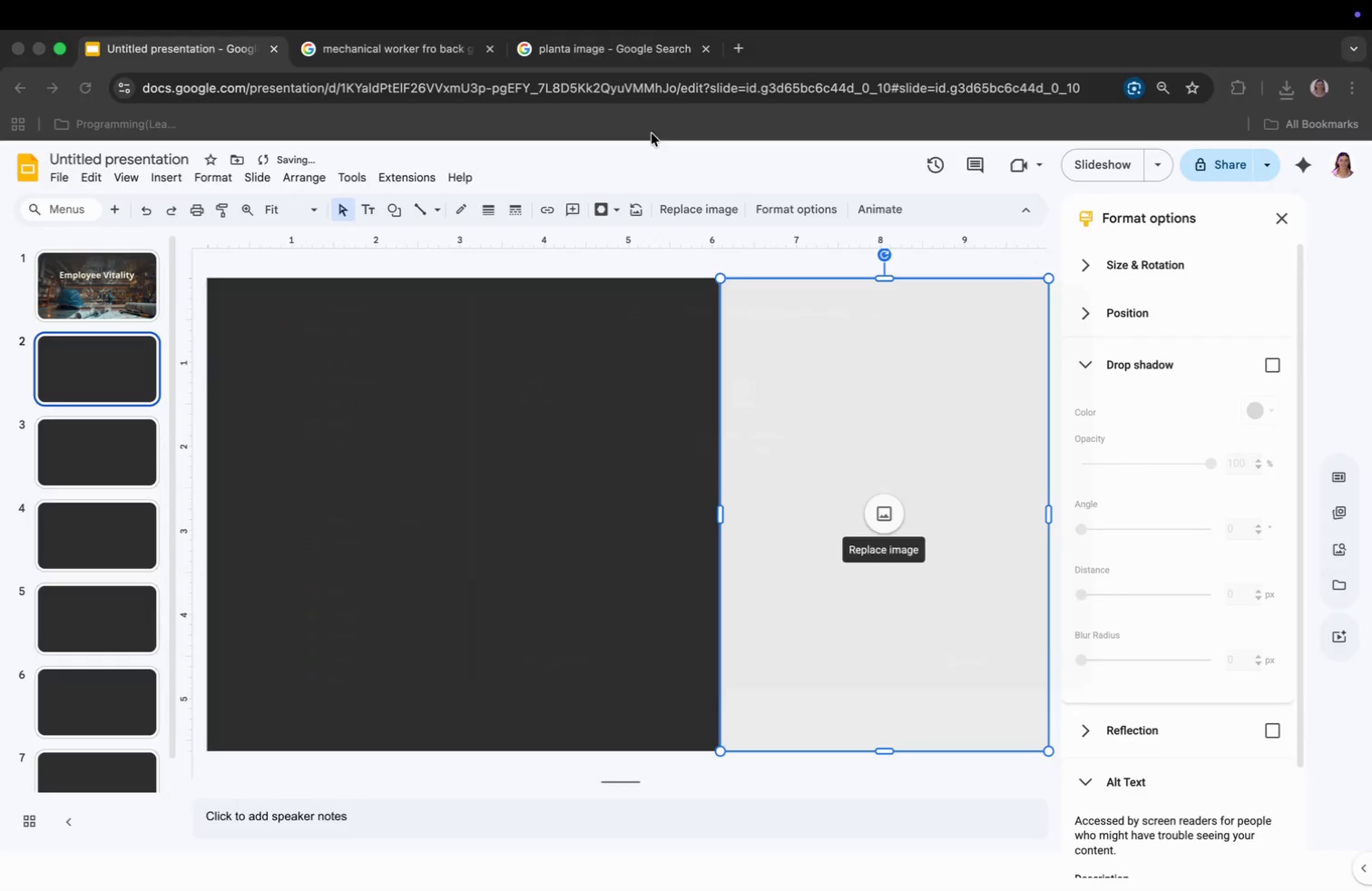 
left_click([456, 47])
 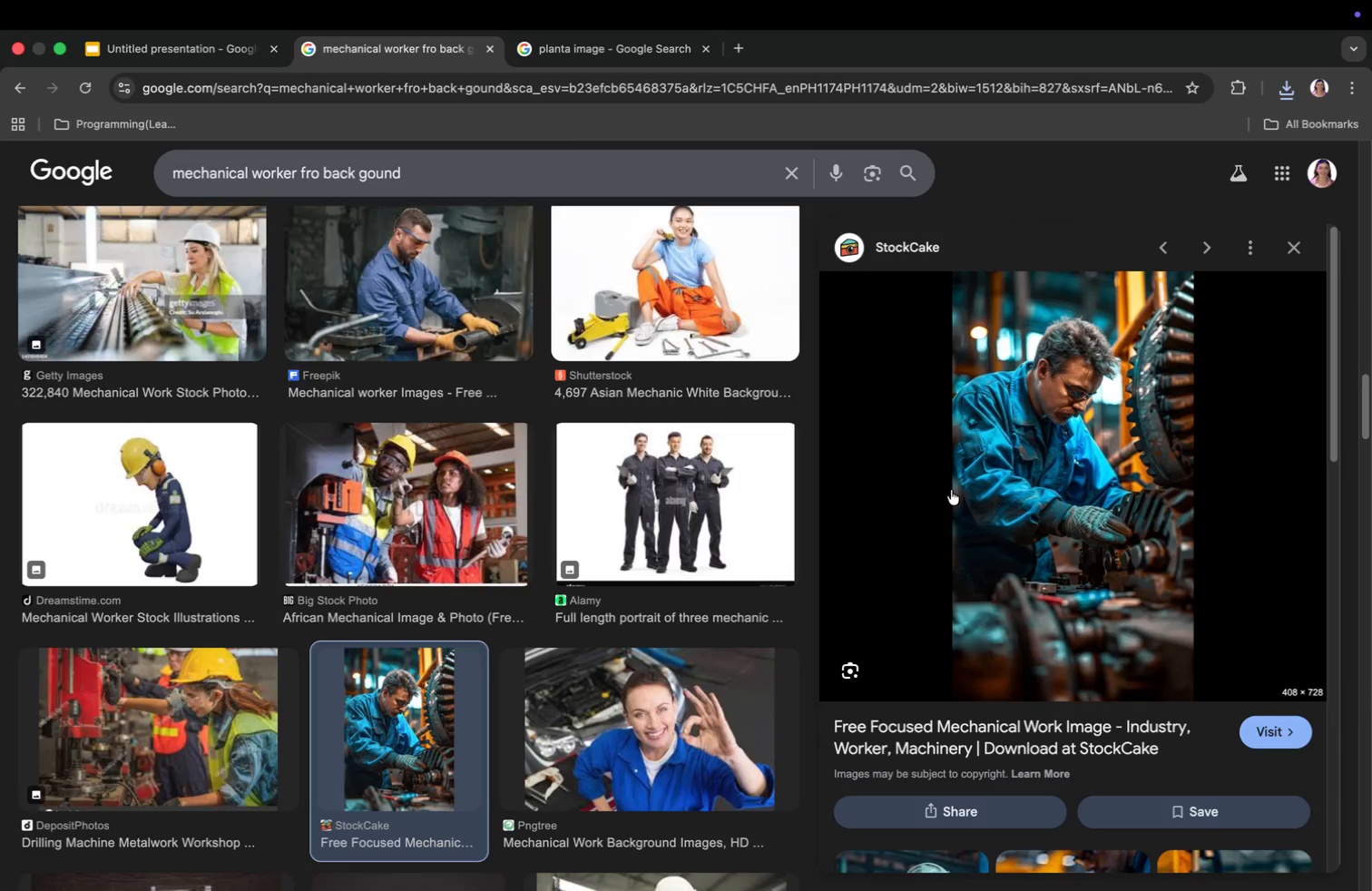 
scroll: coordinate [1111, 472], scroll_direction: down, amount: 4.0
 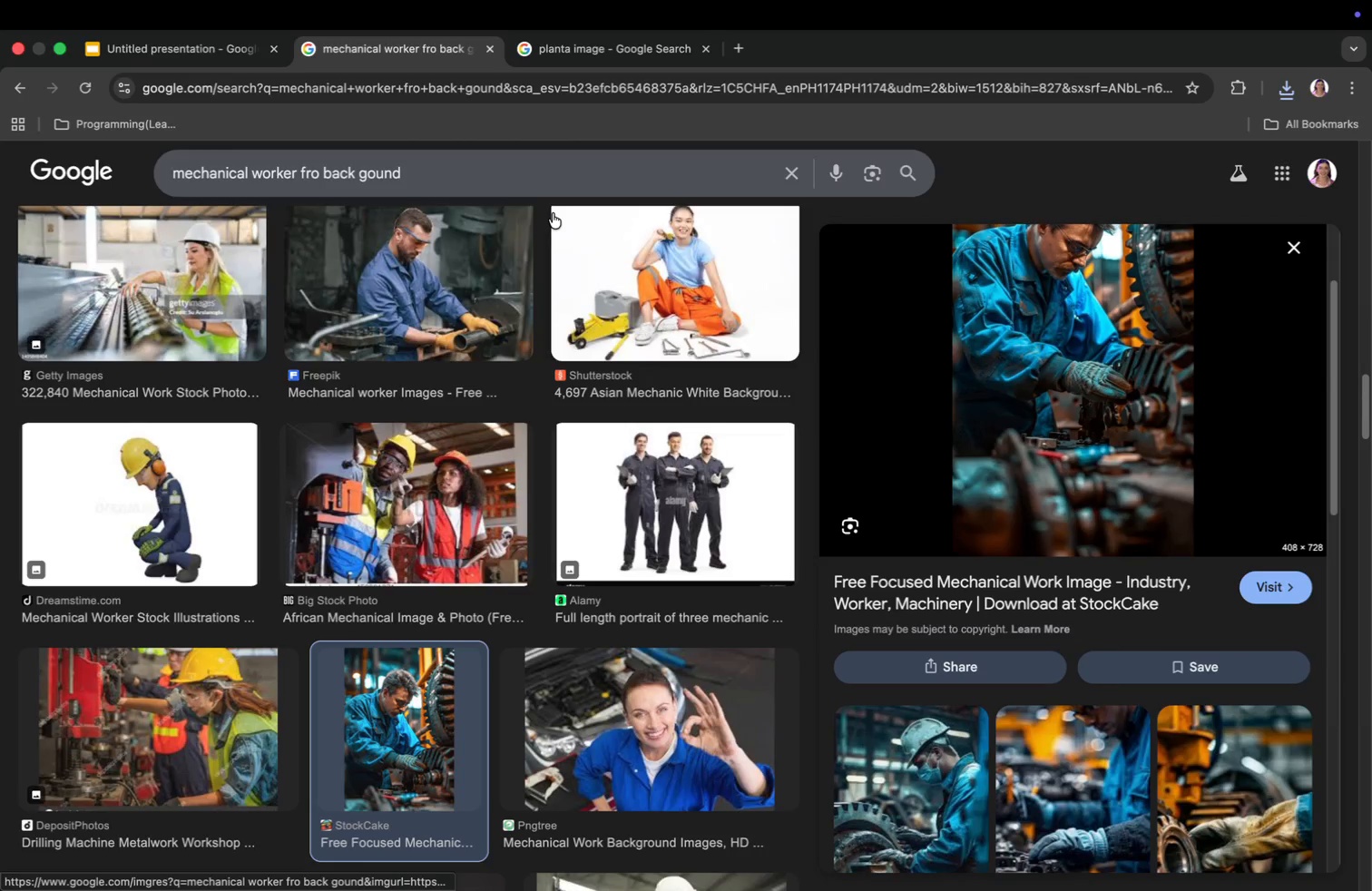 
left_click([510, 180])
 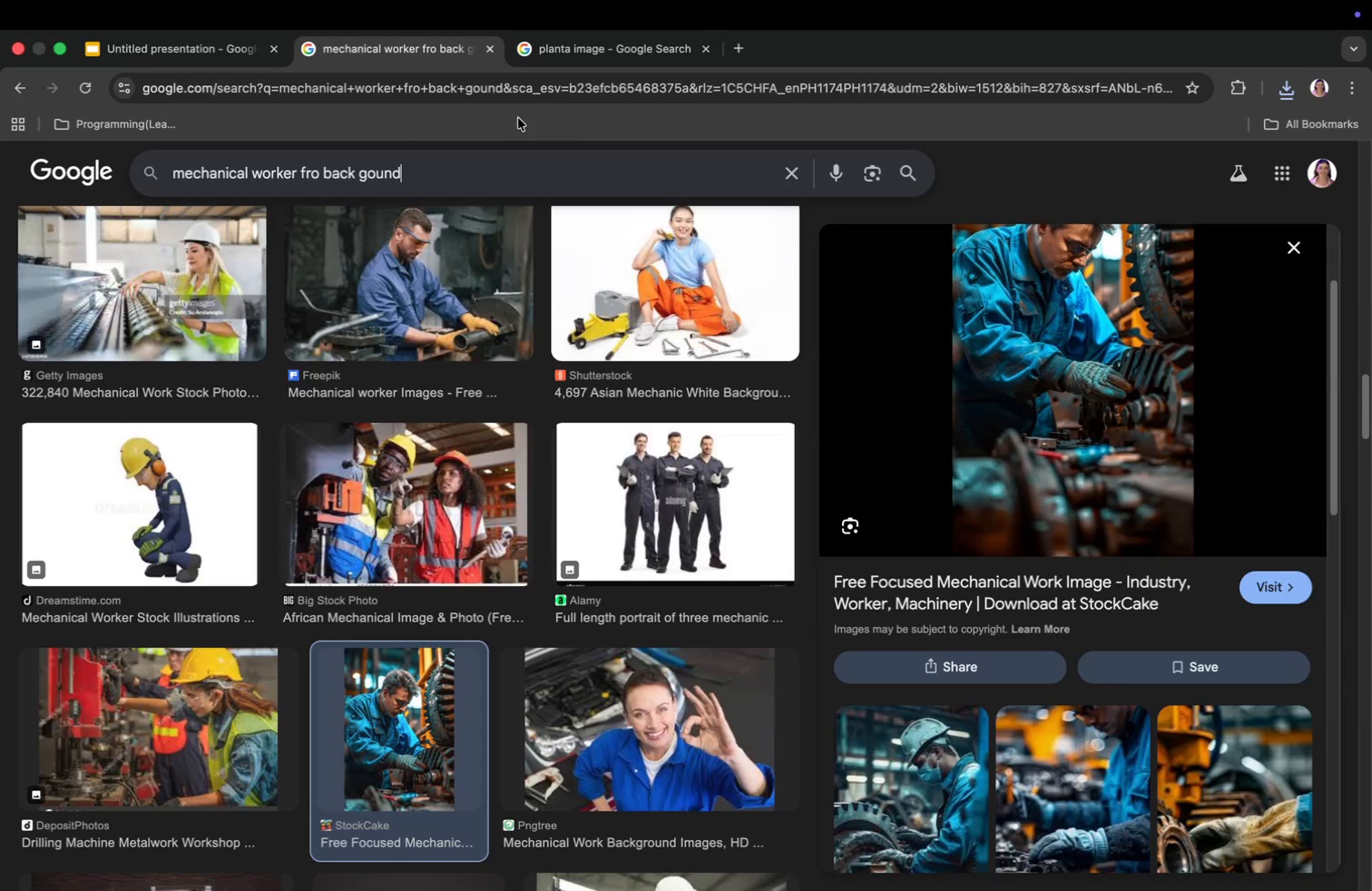 
type( png)
 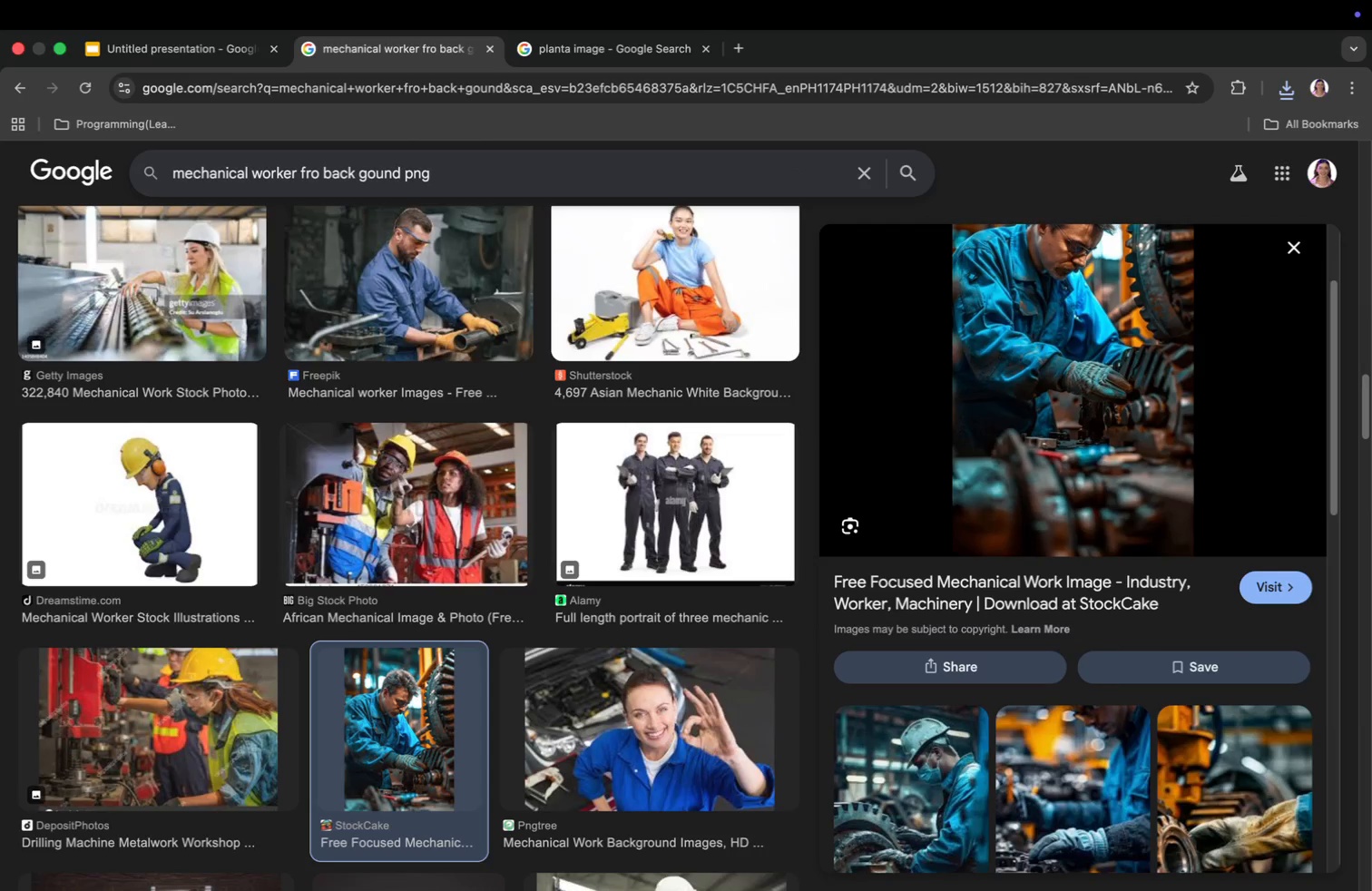 
key(Enter)
 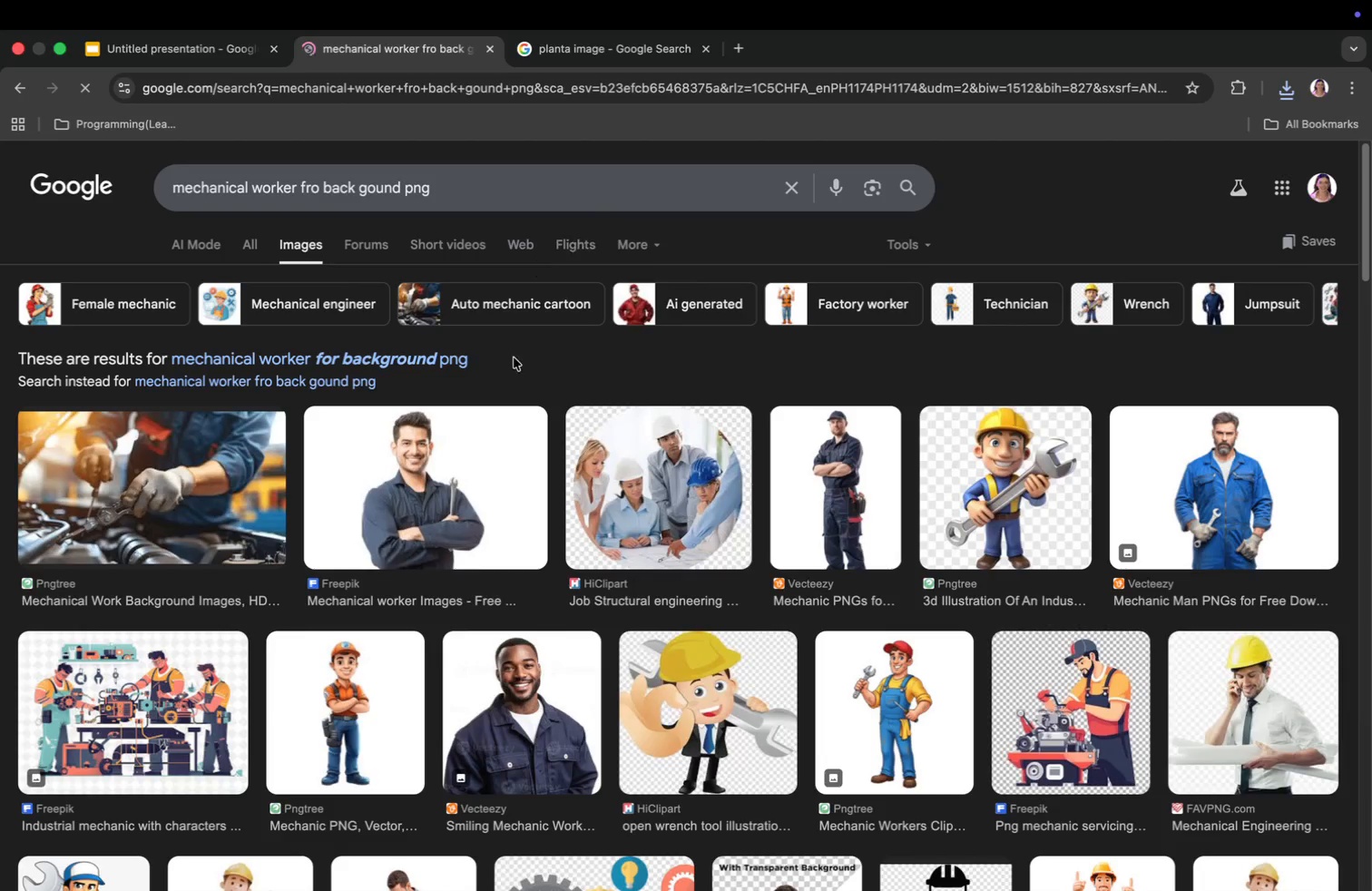 
scroll: coordinate [515, 601], scroll_direction: down, amount: 53.0
 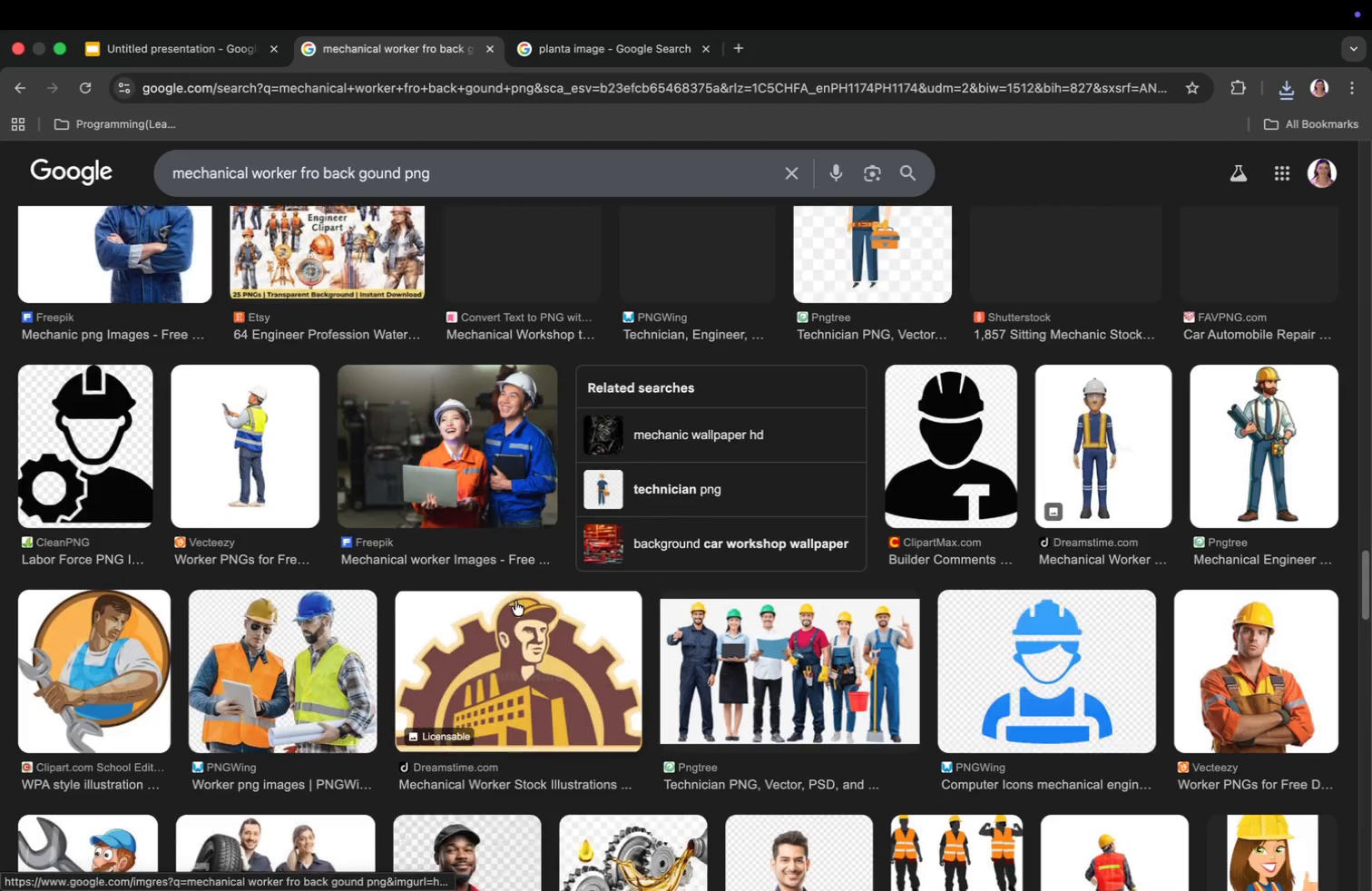 
scroll: coordinate [512, 556], scroll_direction: up, amount: 150.0
 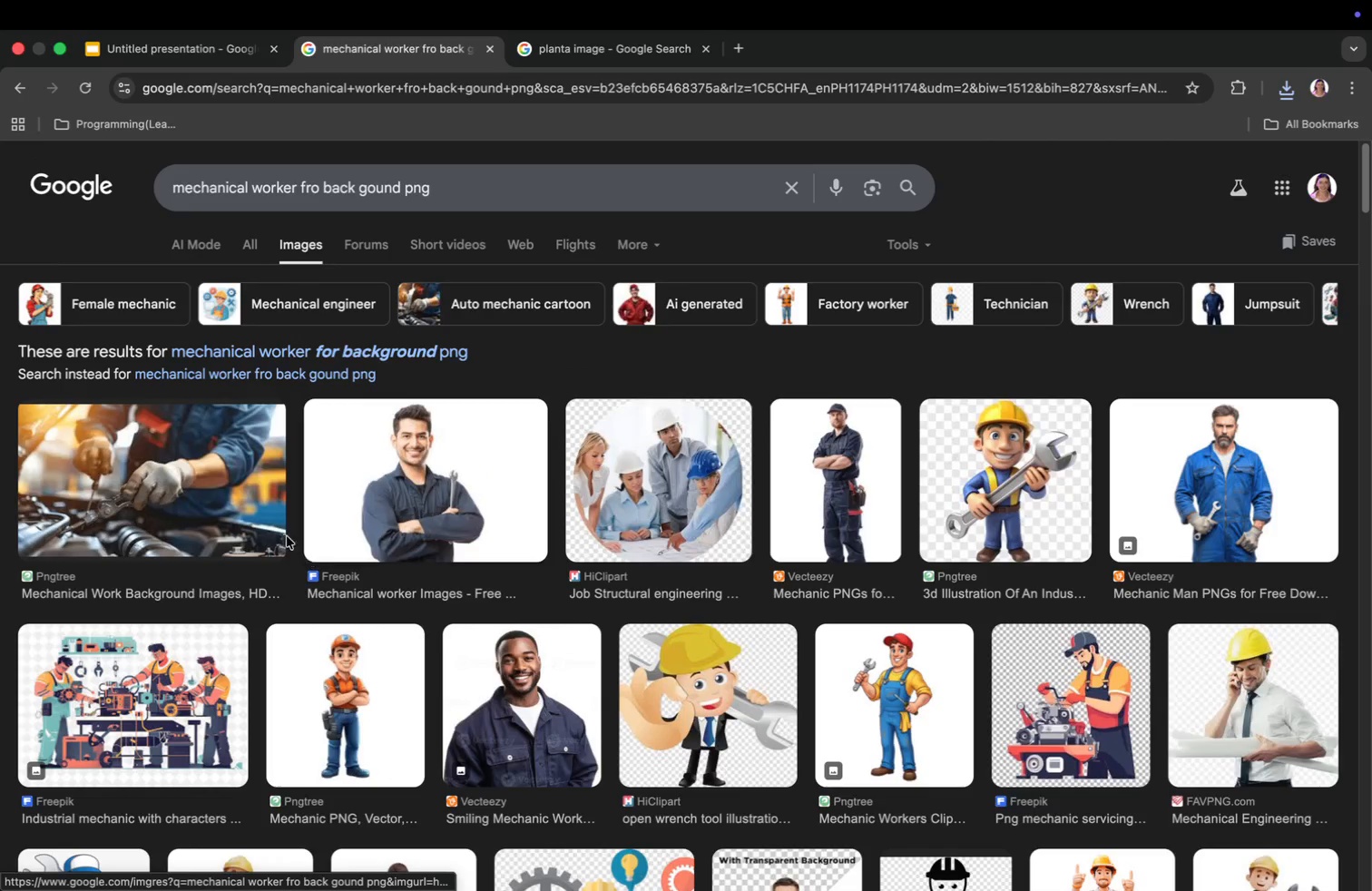 
left_click([172, 506])
 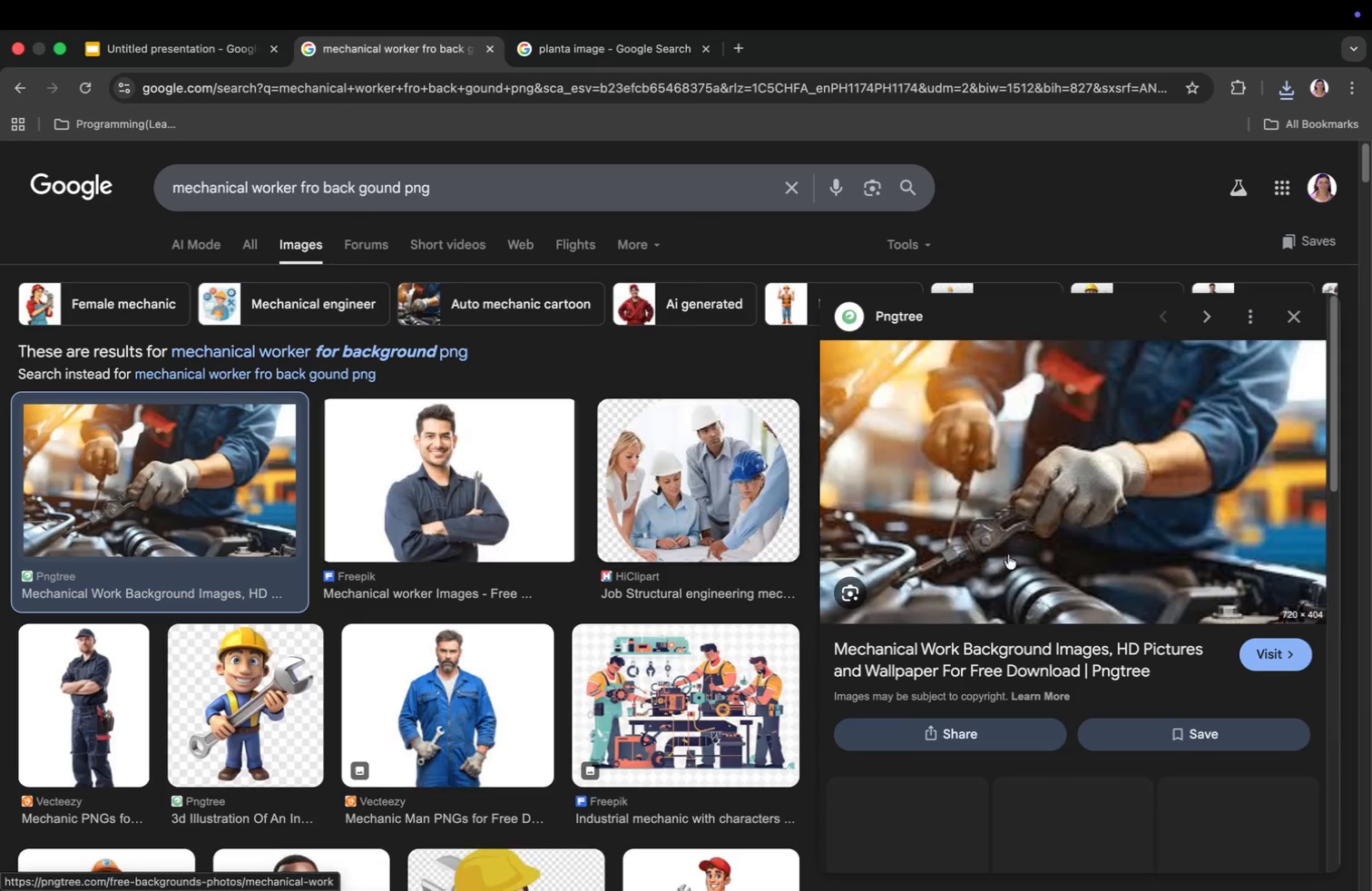 
scroll: coordinate [1044, 590], scroll_direction: down, amount: 25.0
 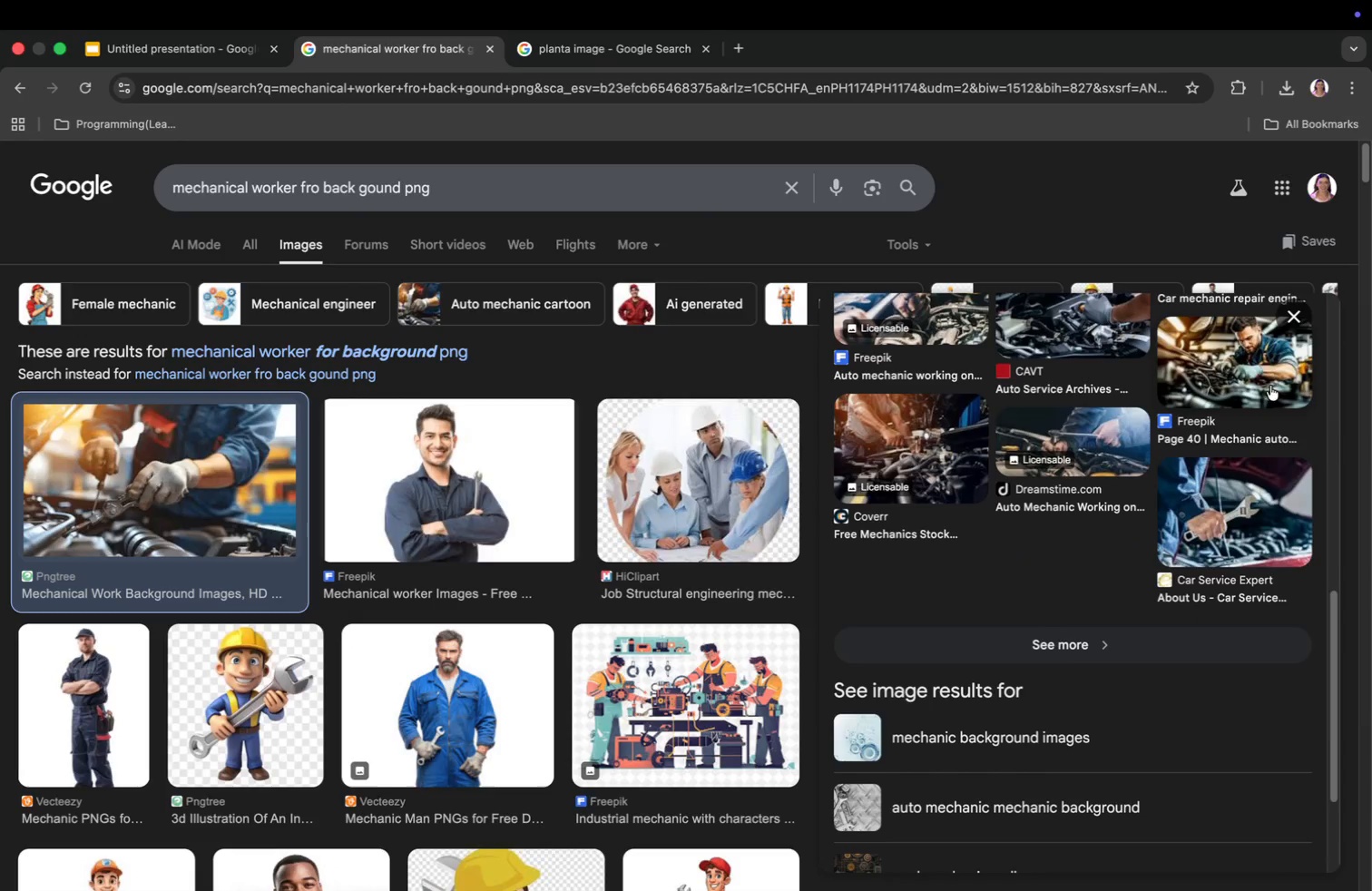 
left_click([1253, 360])
 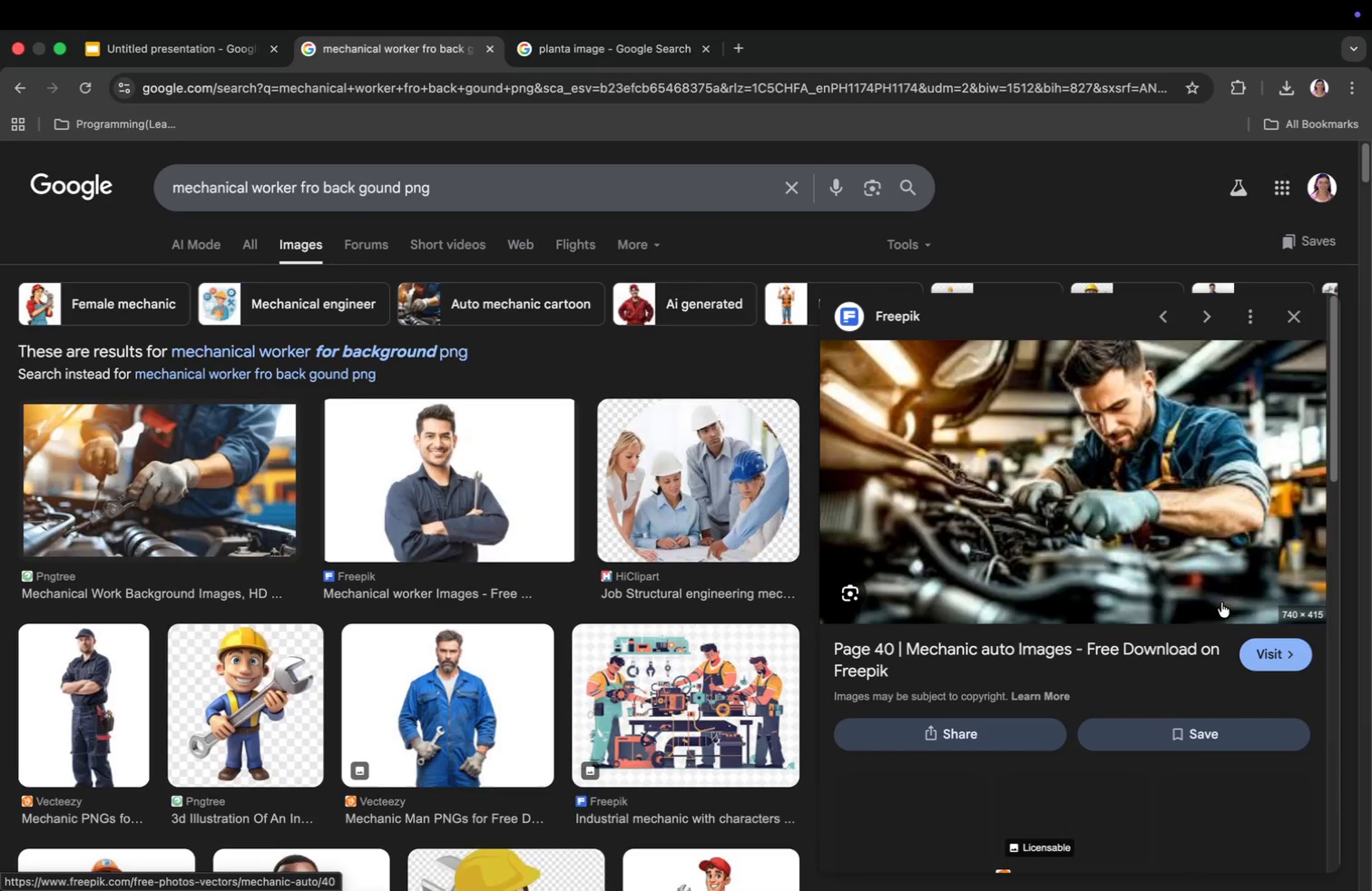 
scroll: coordinate [1171, 615], scroll_direction: down, amount: 11.0
 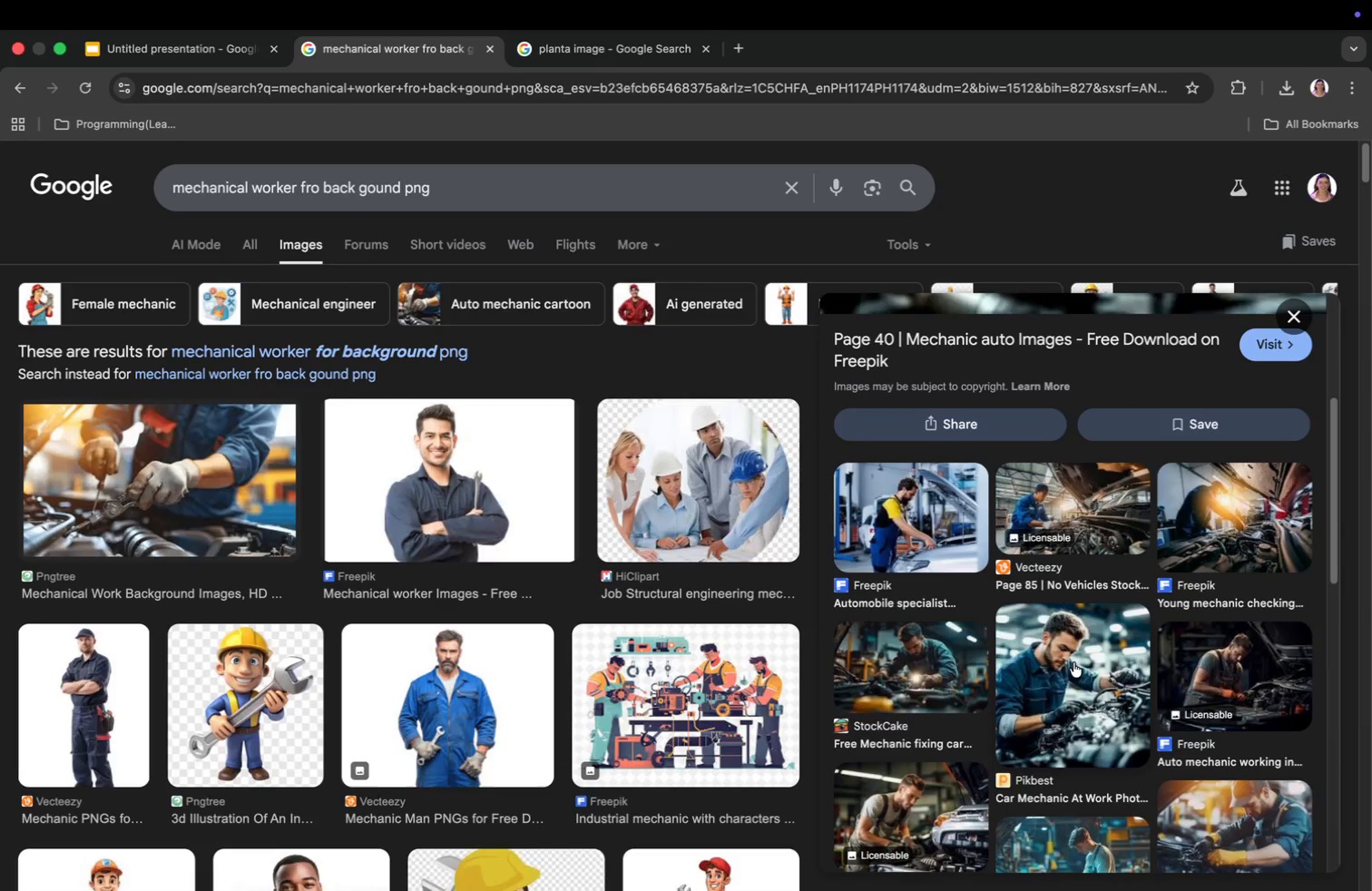 
left_click([1064, 665])
 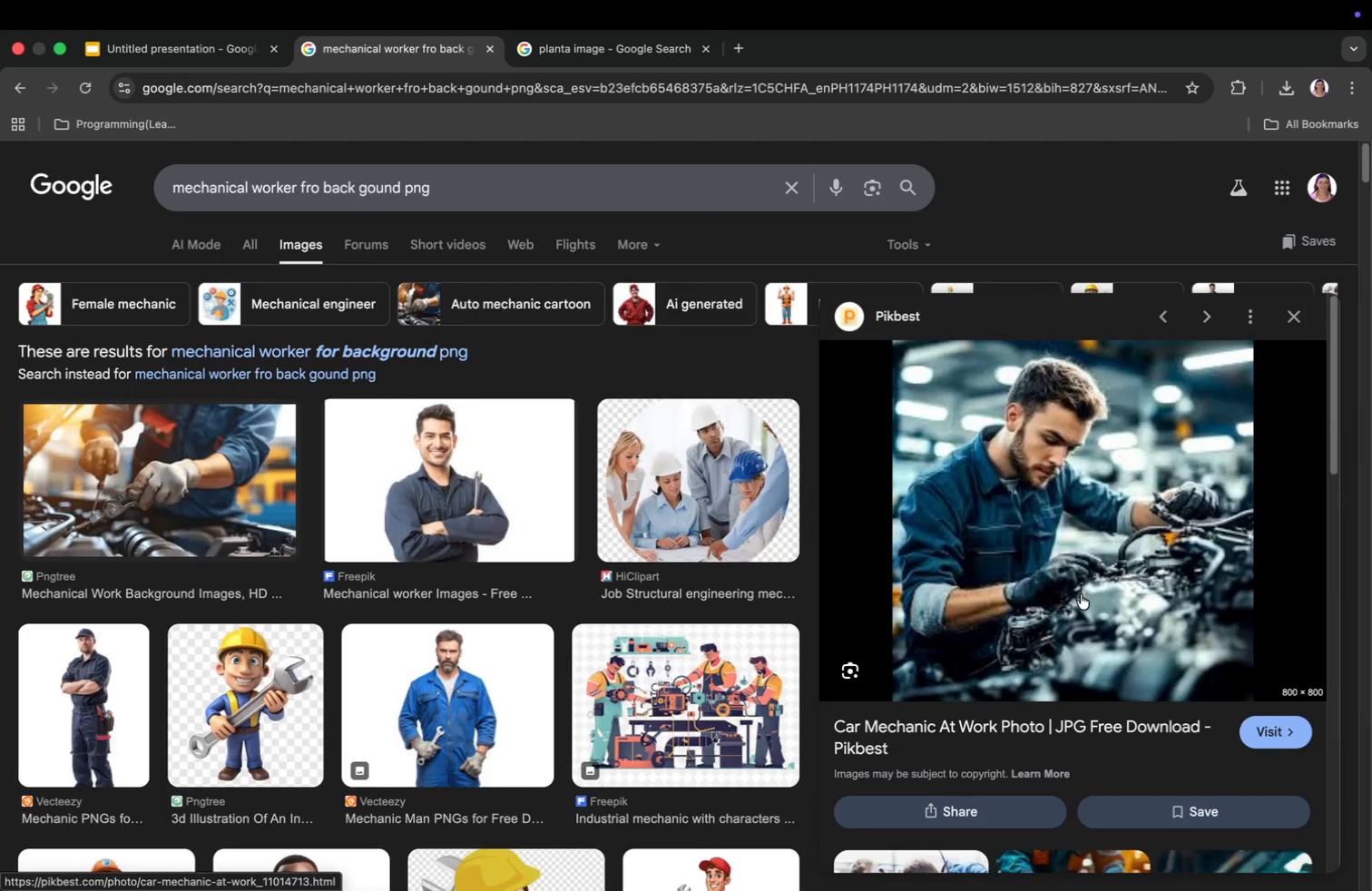 
scroll: coordinate [1081, 590], scroll_direction: down, amount: 9.0
 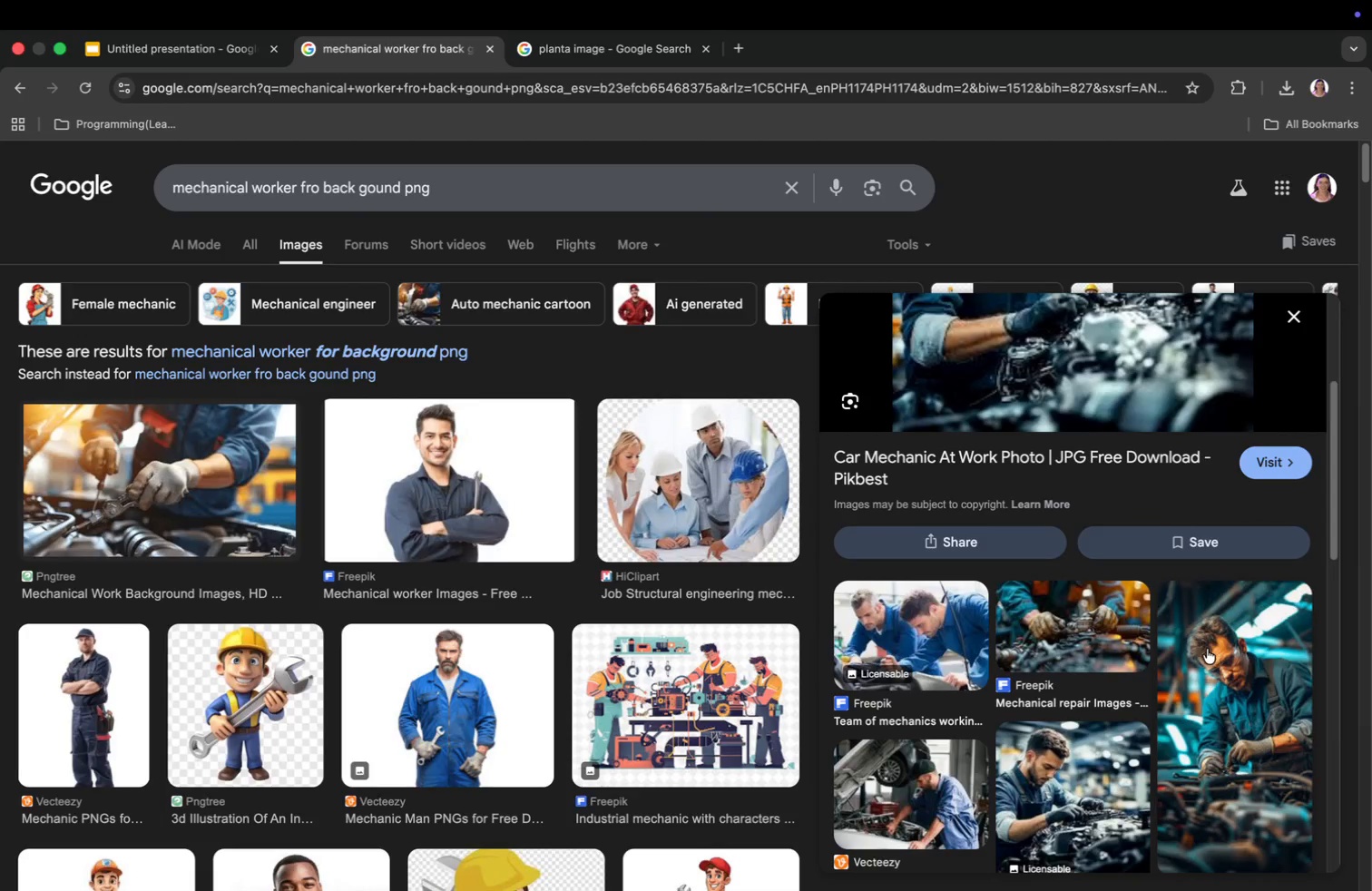 
left_click([1219, 671])
 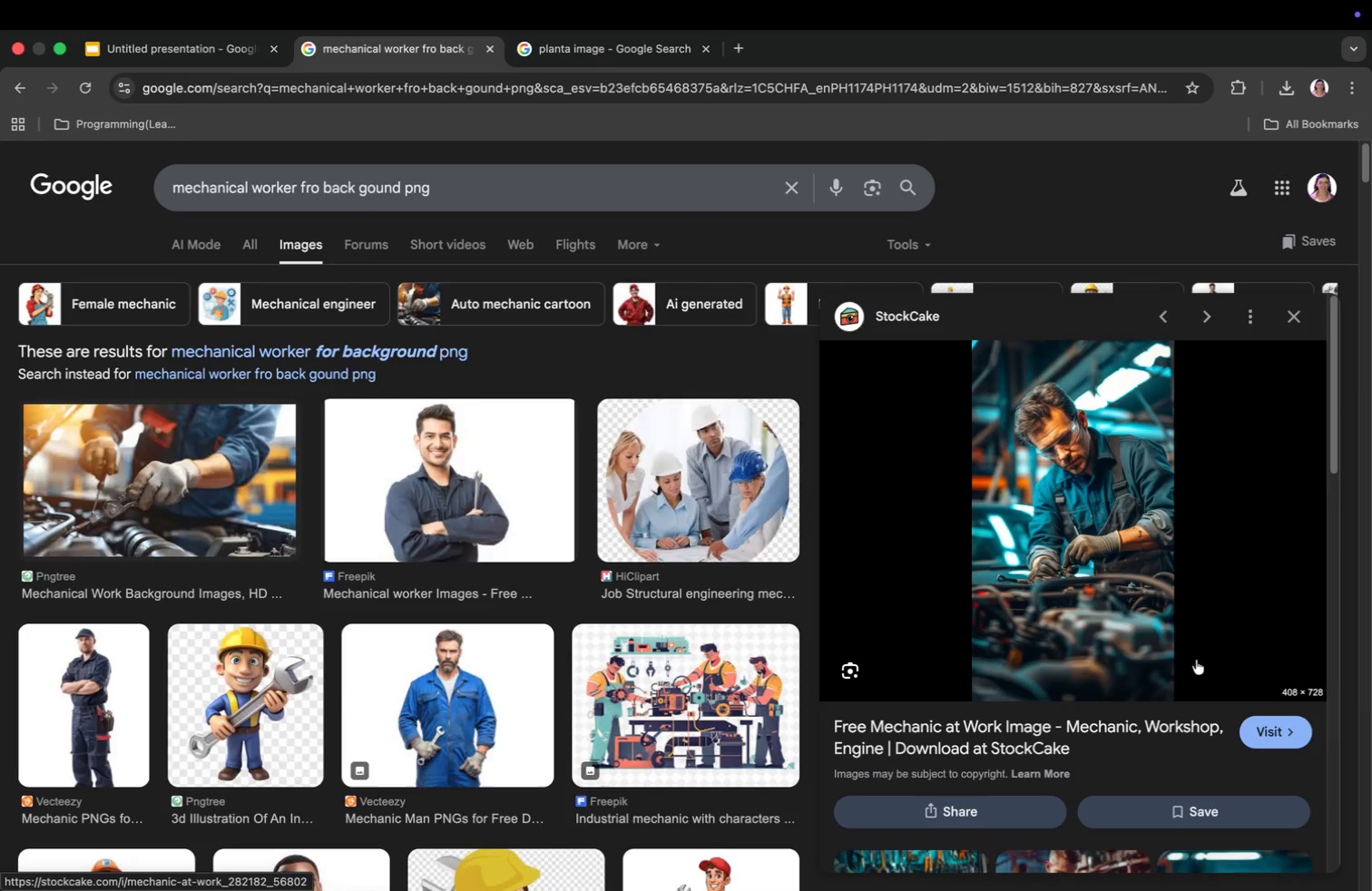 
right_click([1082, 525])
 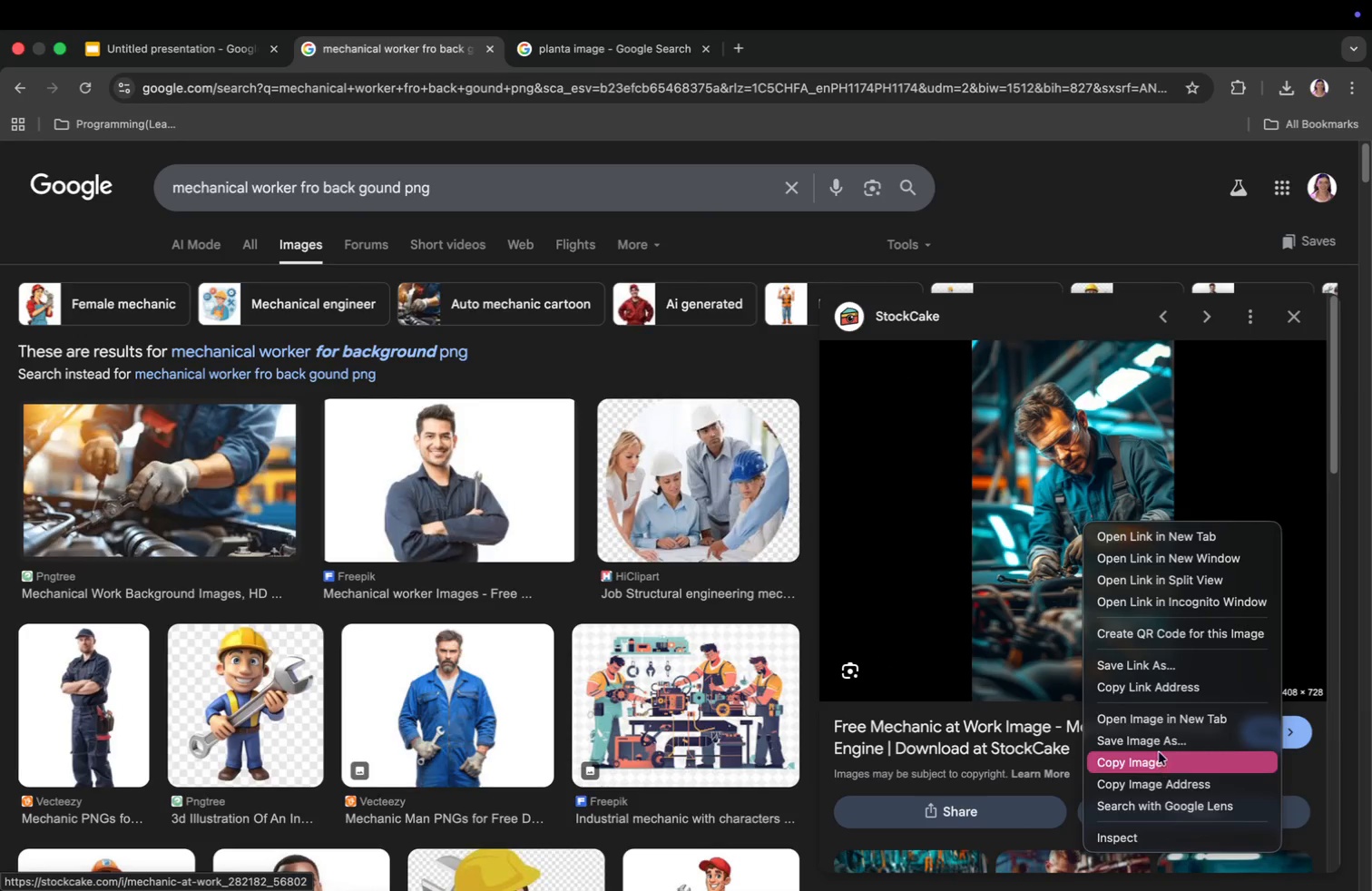 
left_click([1159, 745])
 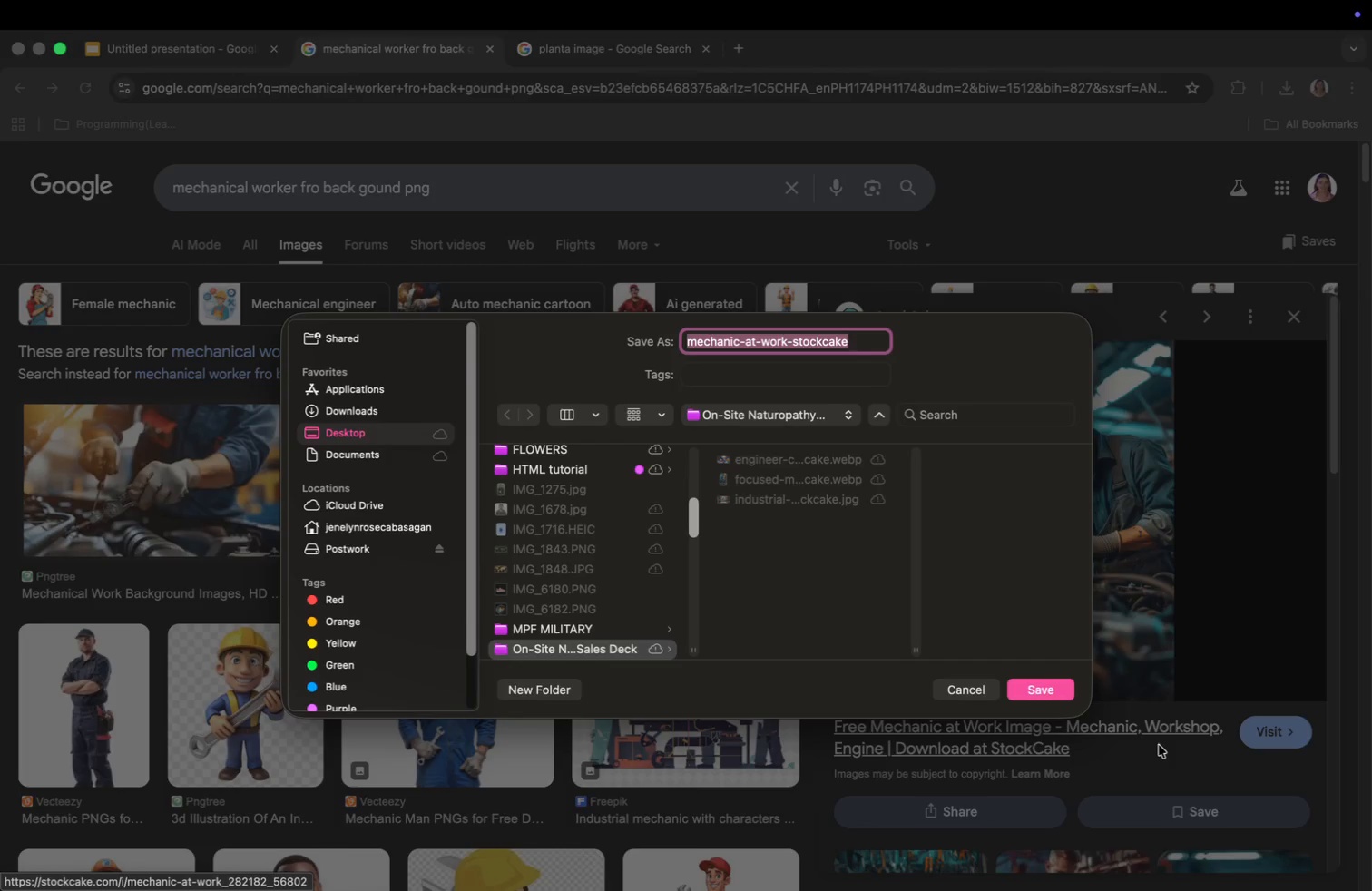 
key(Enter)
 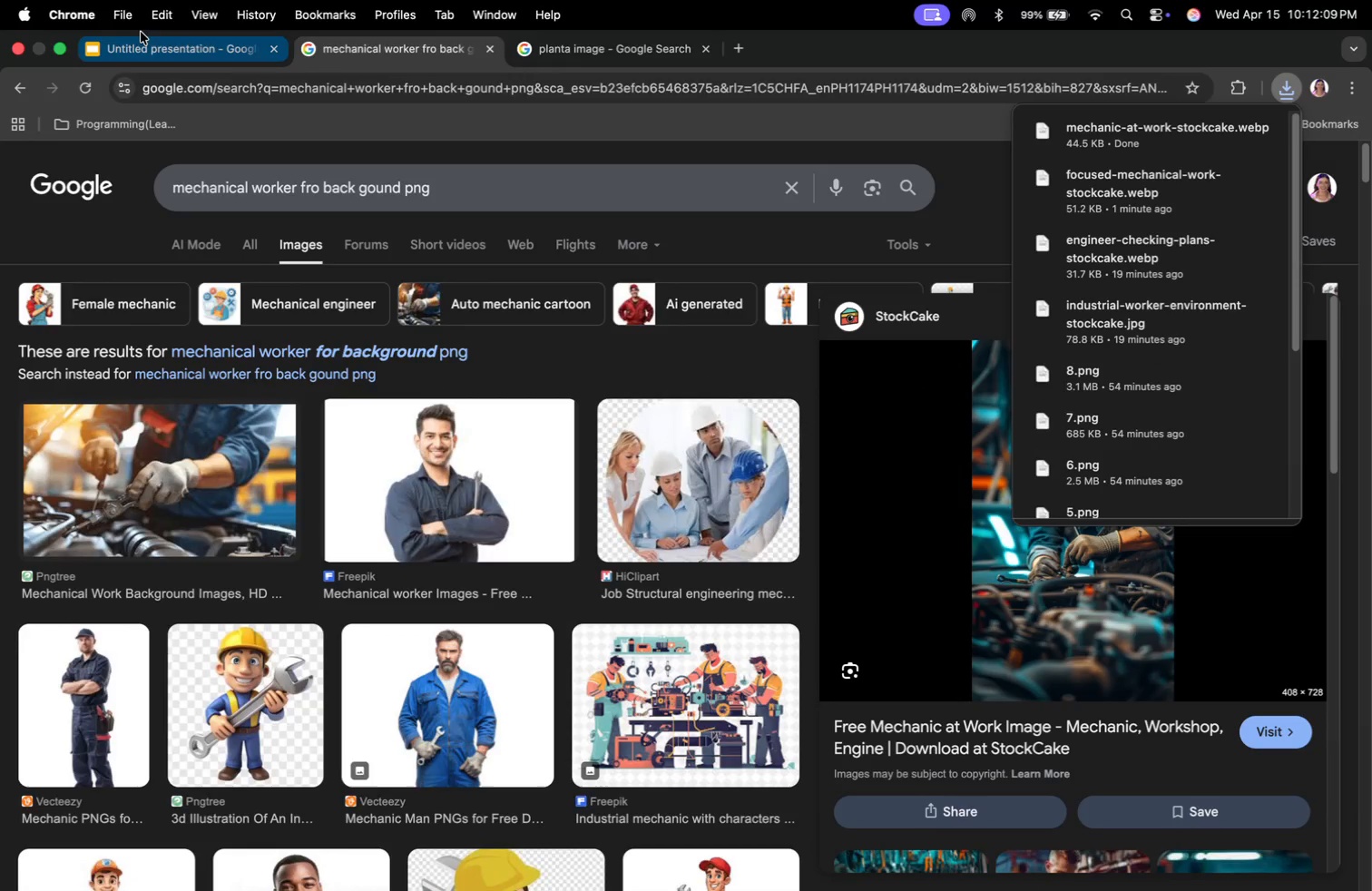 
left_click([135, 36])
 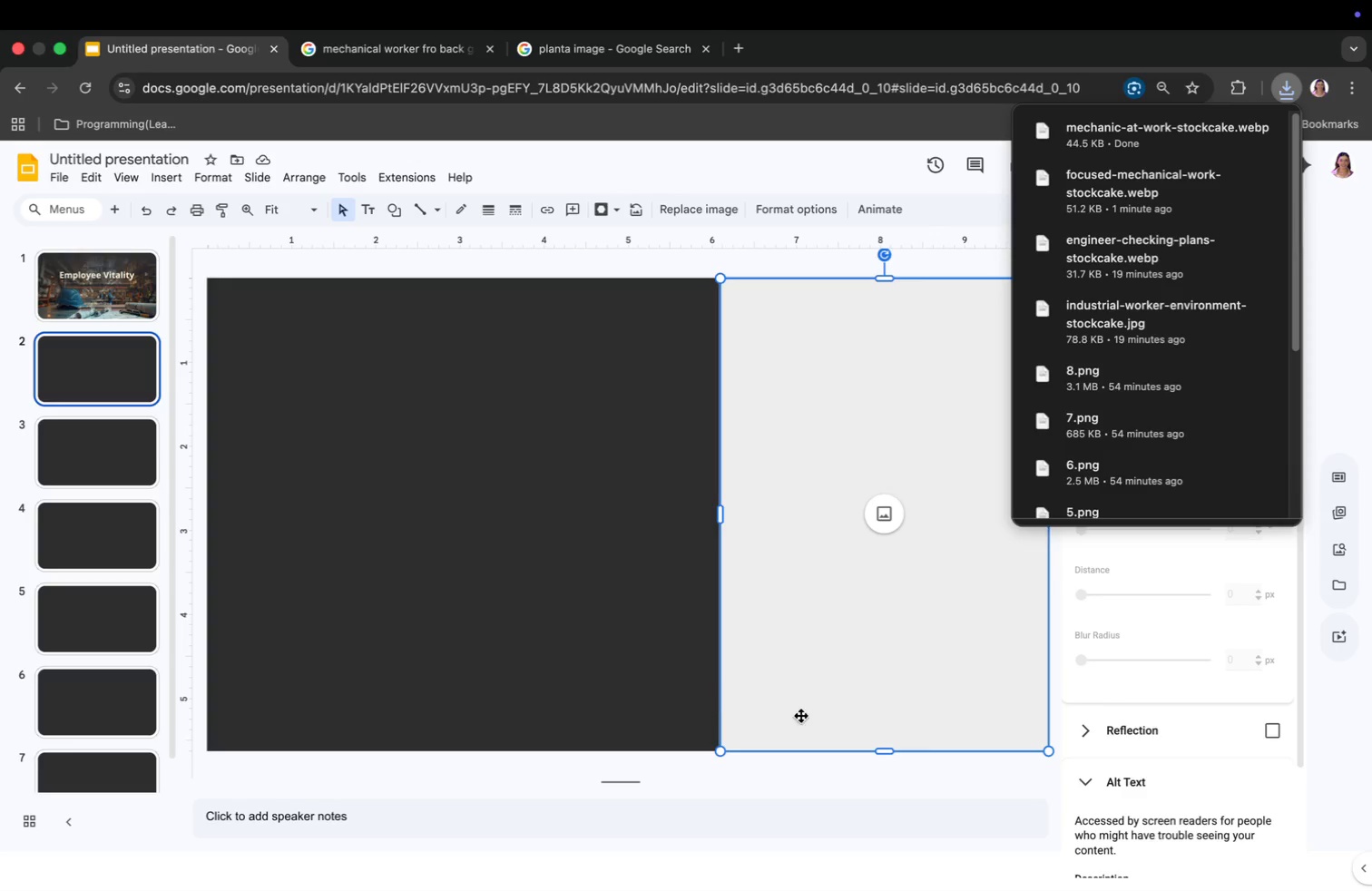 
left_click([890, 515])
 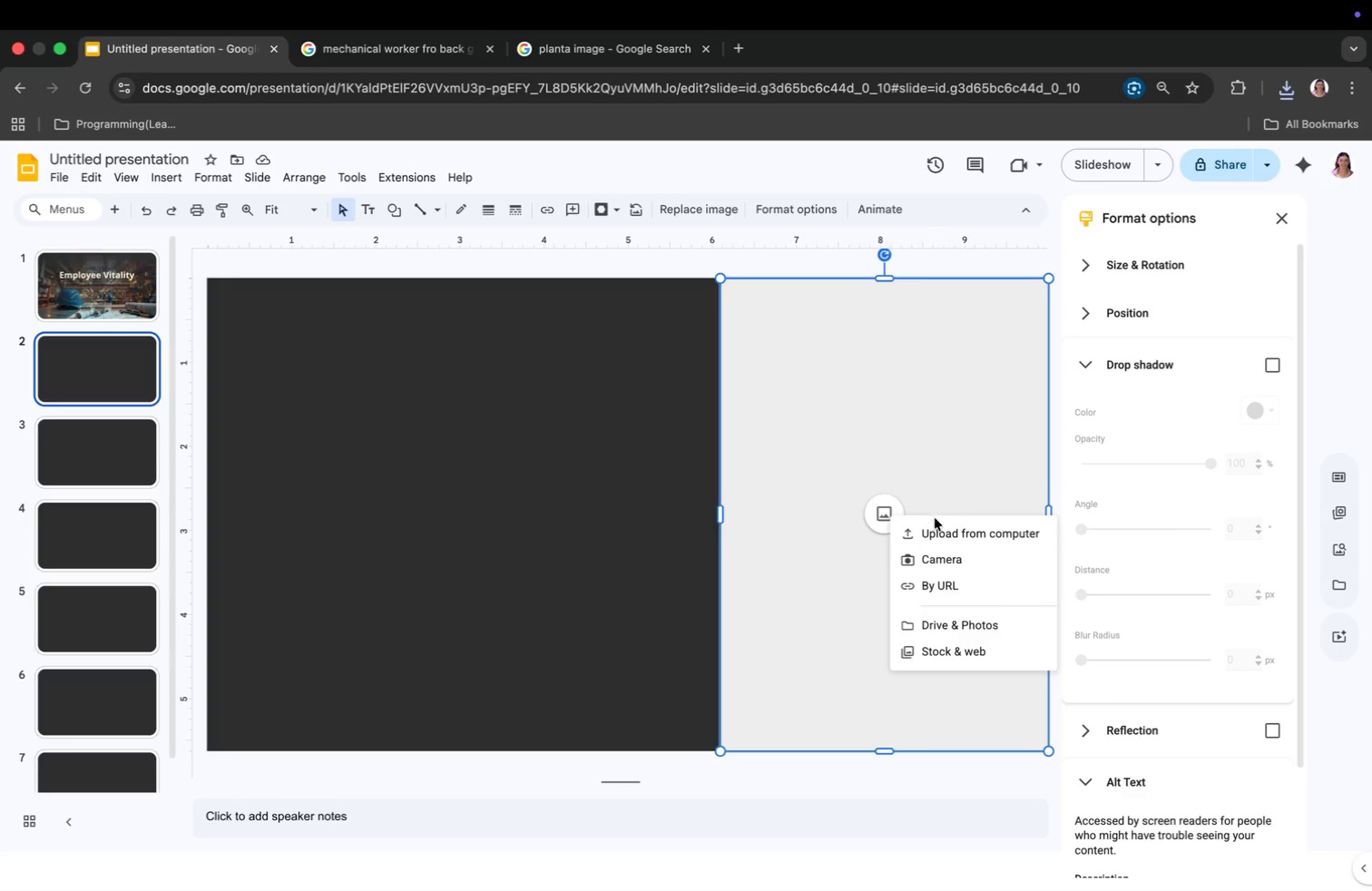 
left_click([935, 525])
 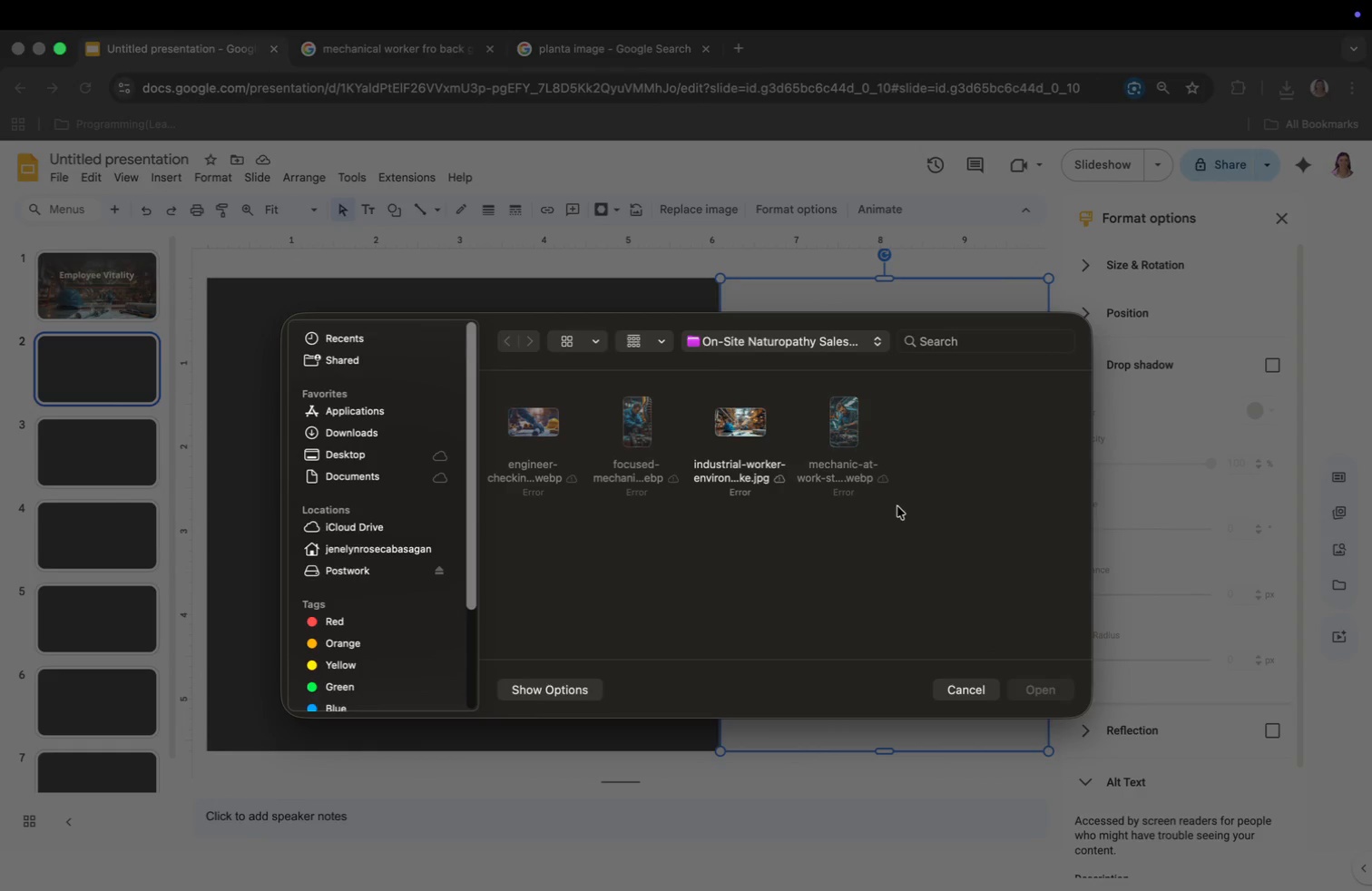 
left_click([836, 427])
 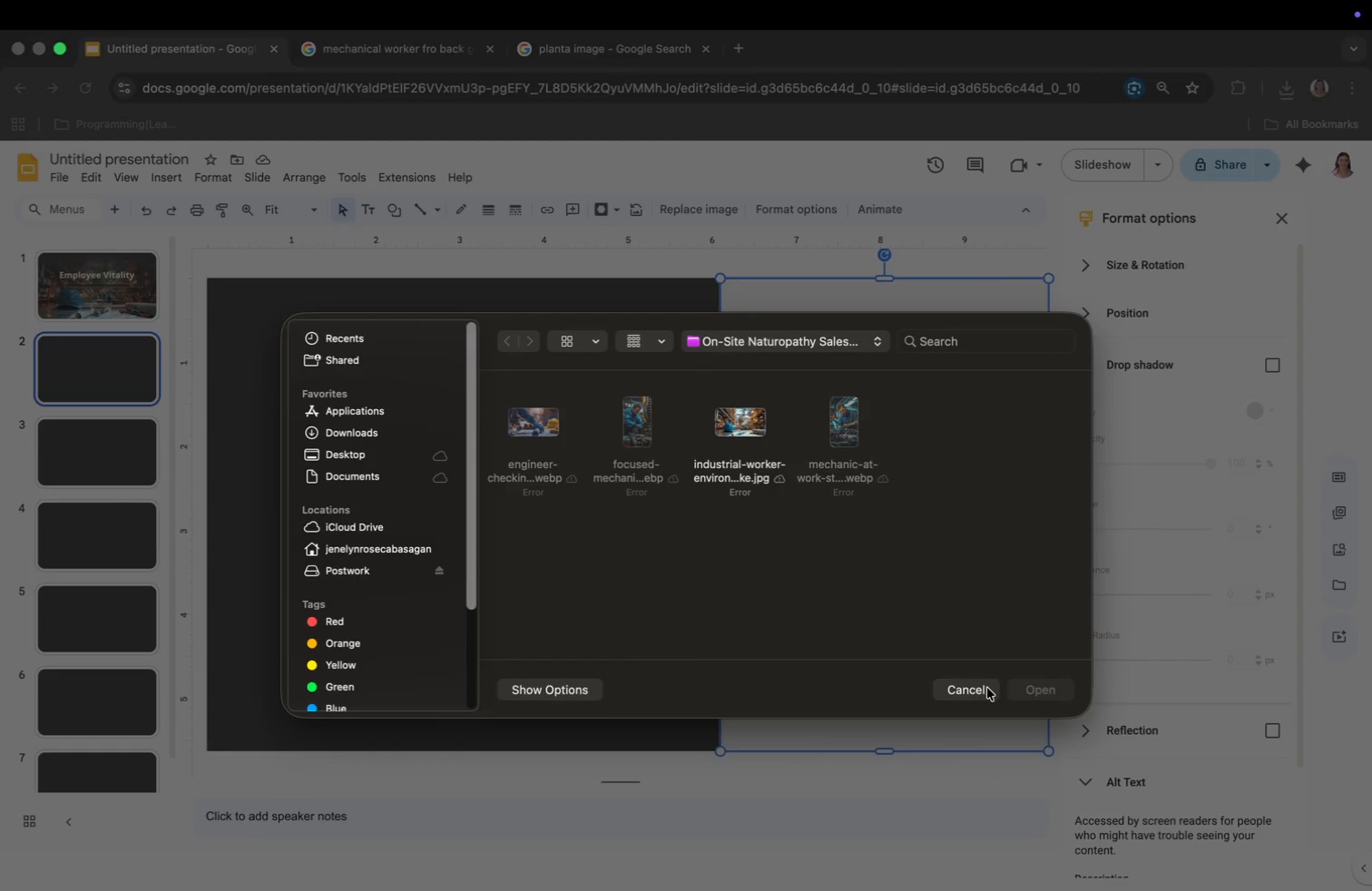 
left_click([987, 688])
 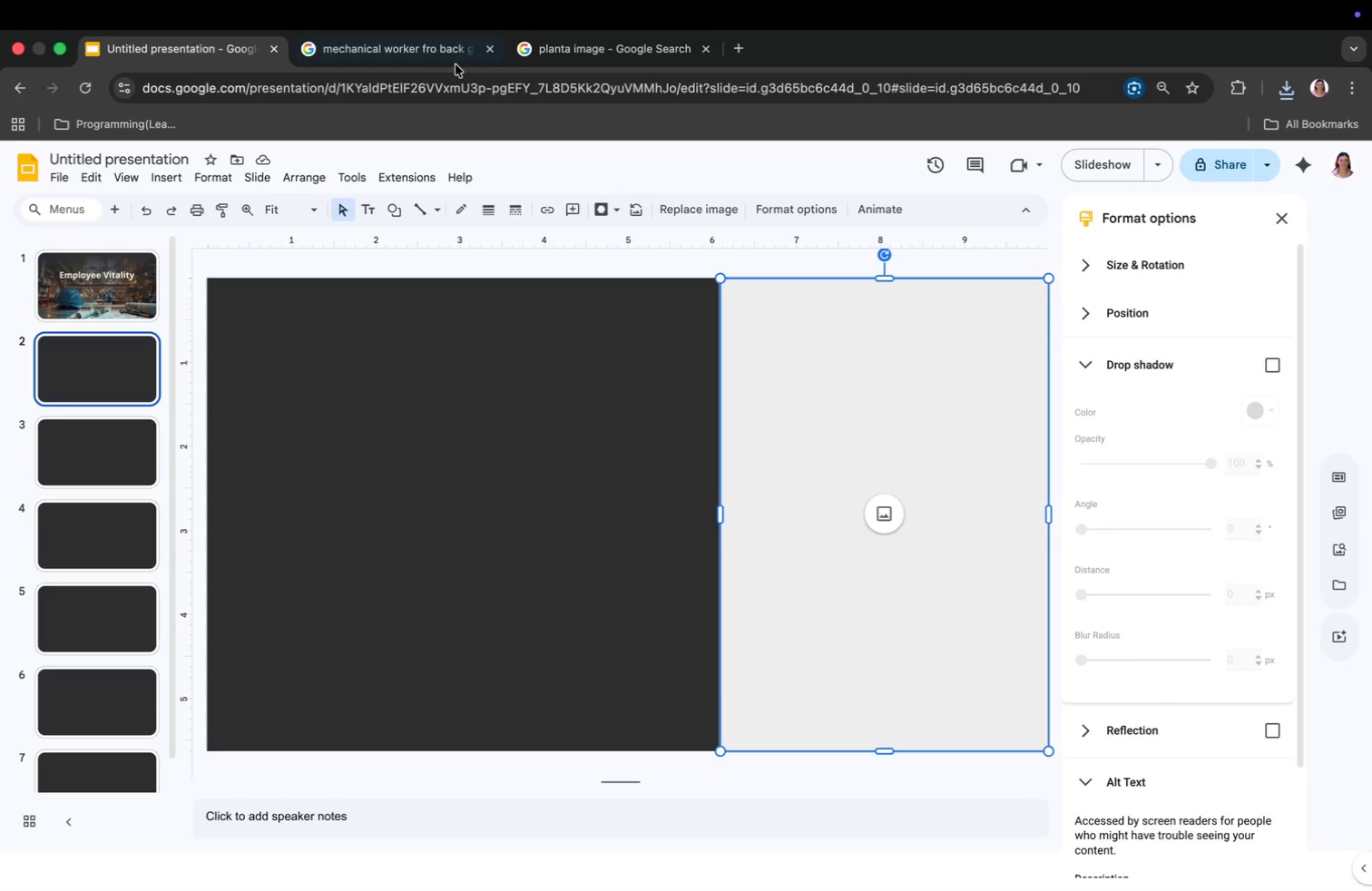 
left_click([442, 43])
 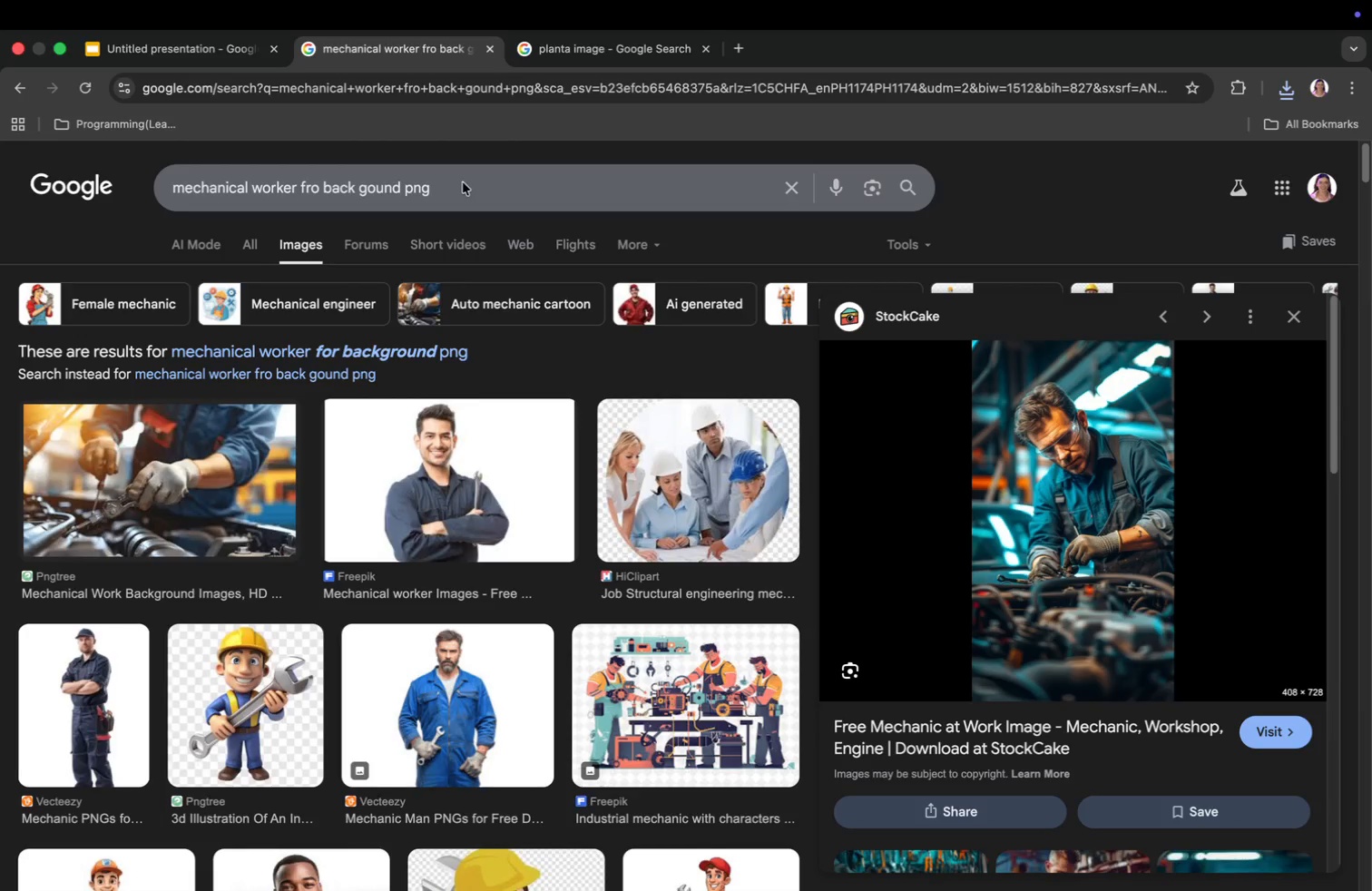 
left_click_drag(start_coordinate=[437, 186], to_coordinate=[405, 193])
 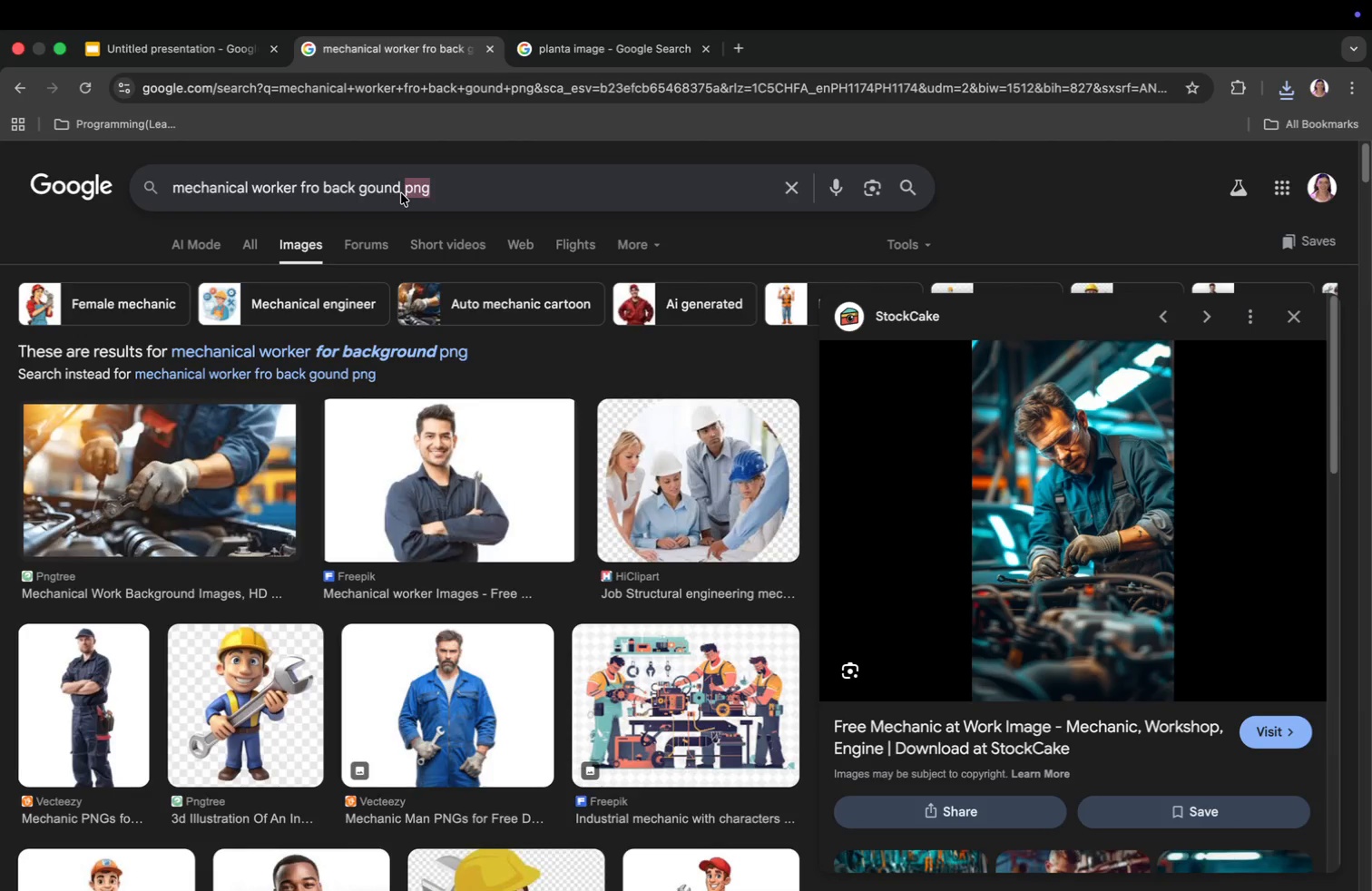 
type(placef)
key(Backspace)
type(holder)
 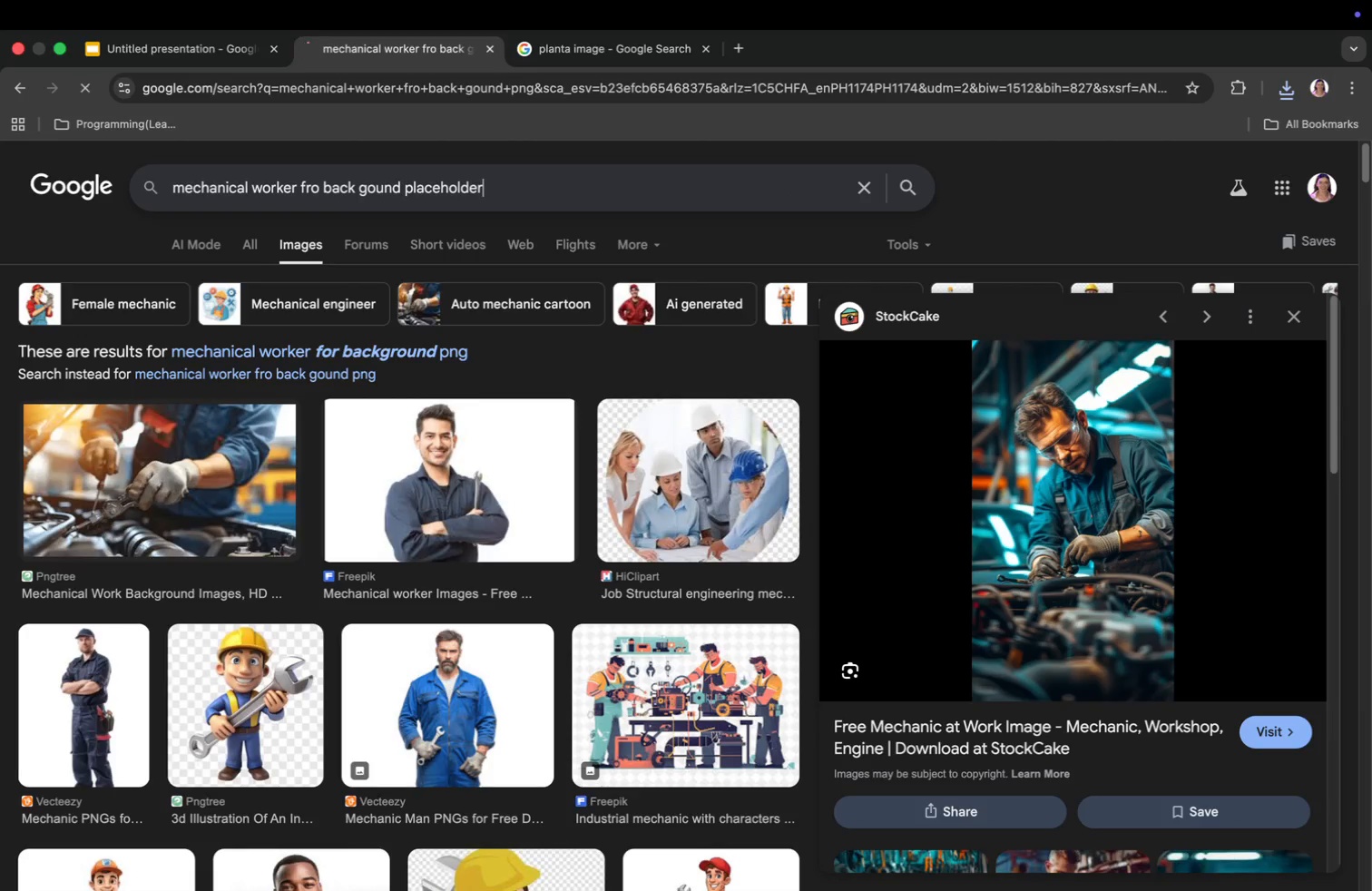 
key(Enter)
 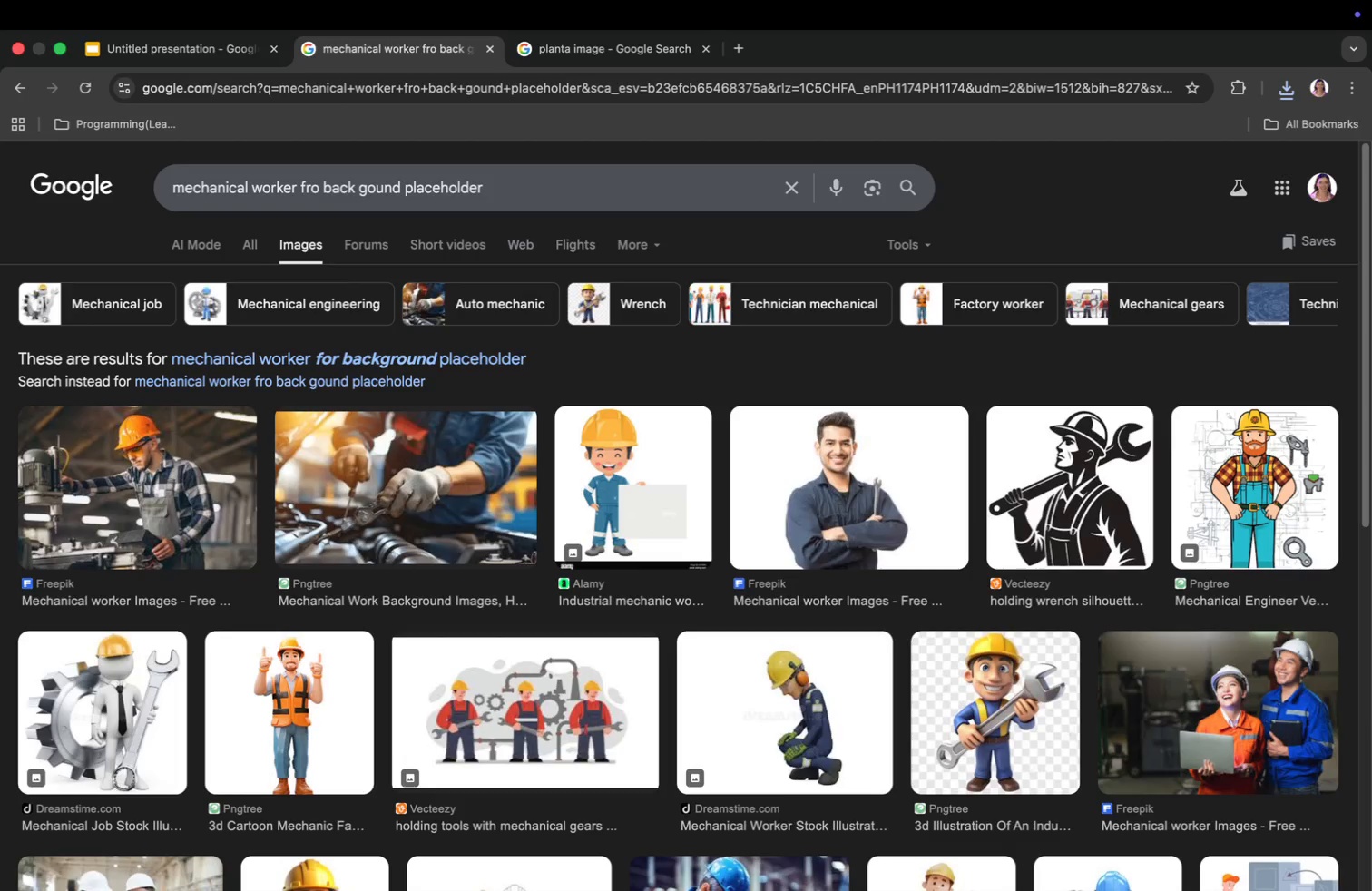 
wait(8.5)
 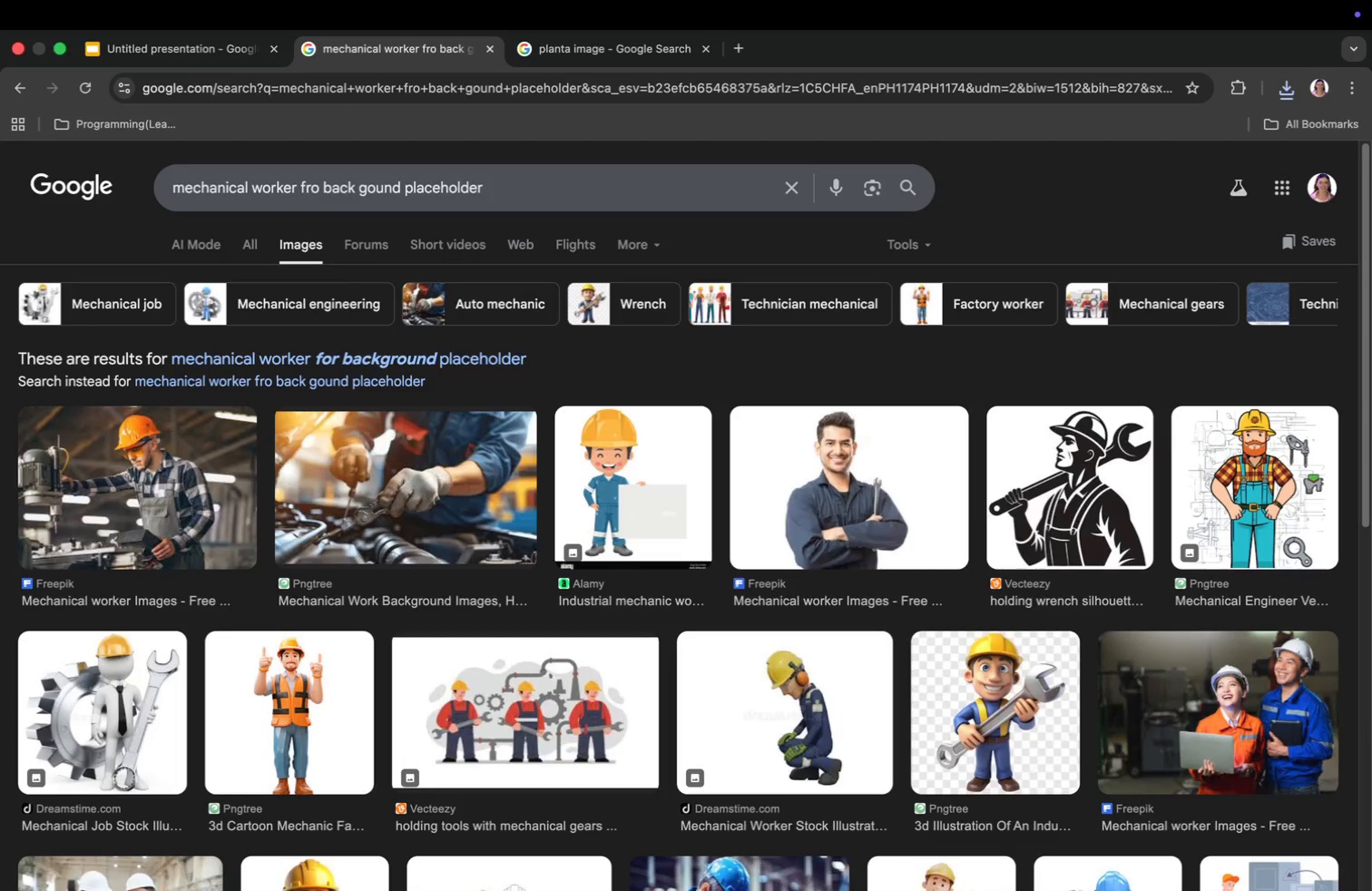 
scroll: coordinate [688, 577], scroll_direction: down, amount: 10.0
 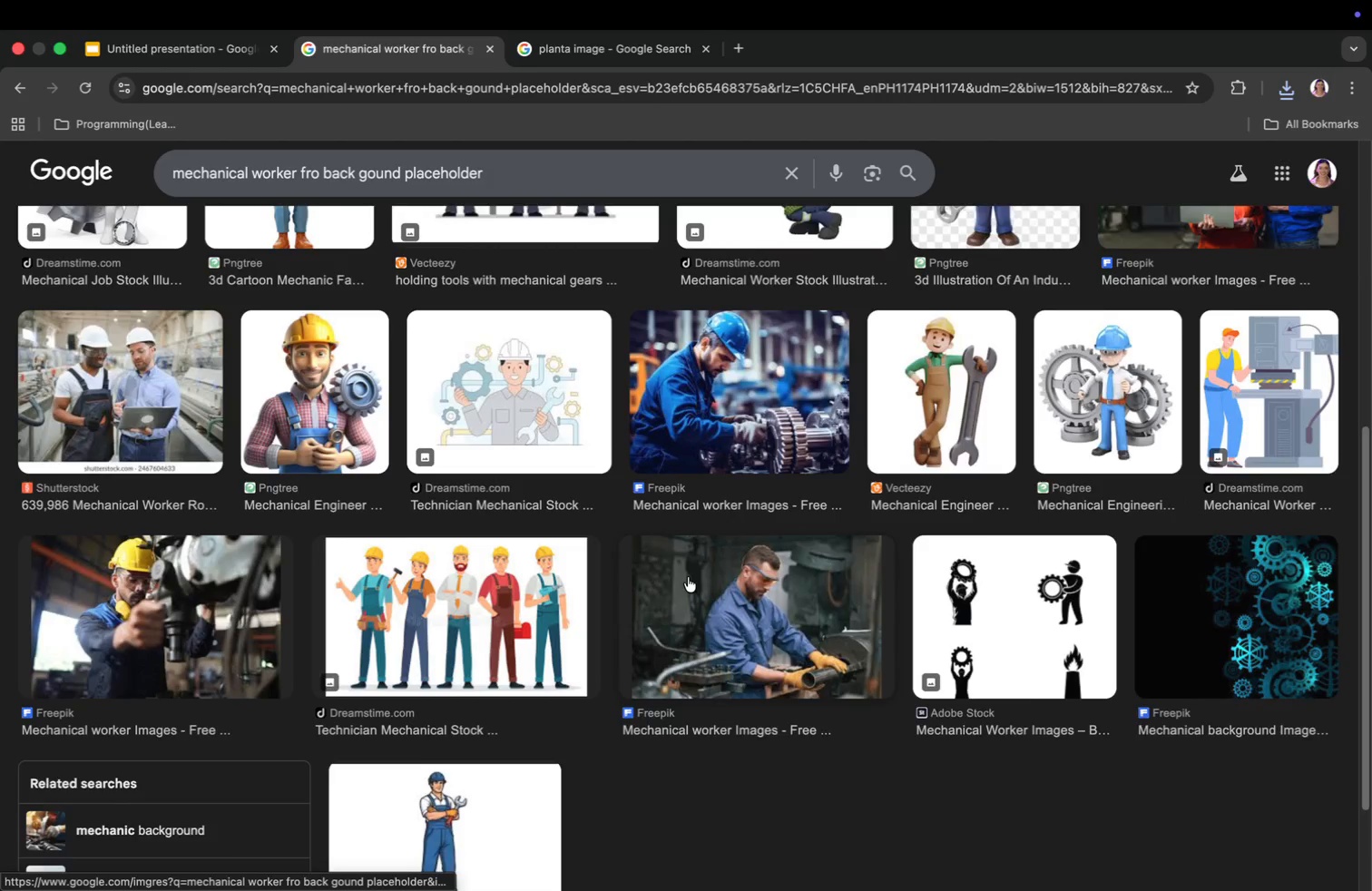 
scroll: coordinate [688, 577], scroll_direction: up, amount: 11.0
 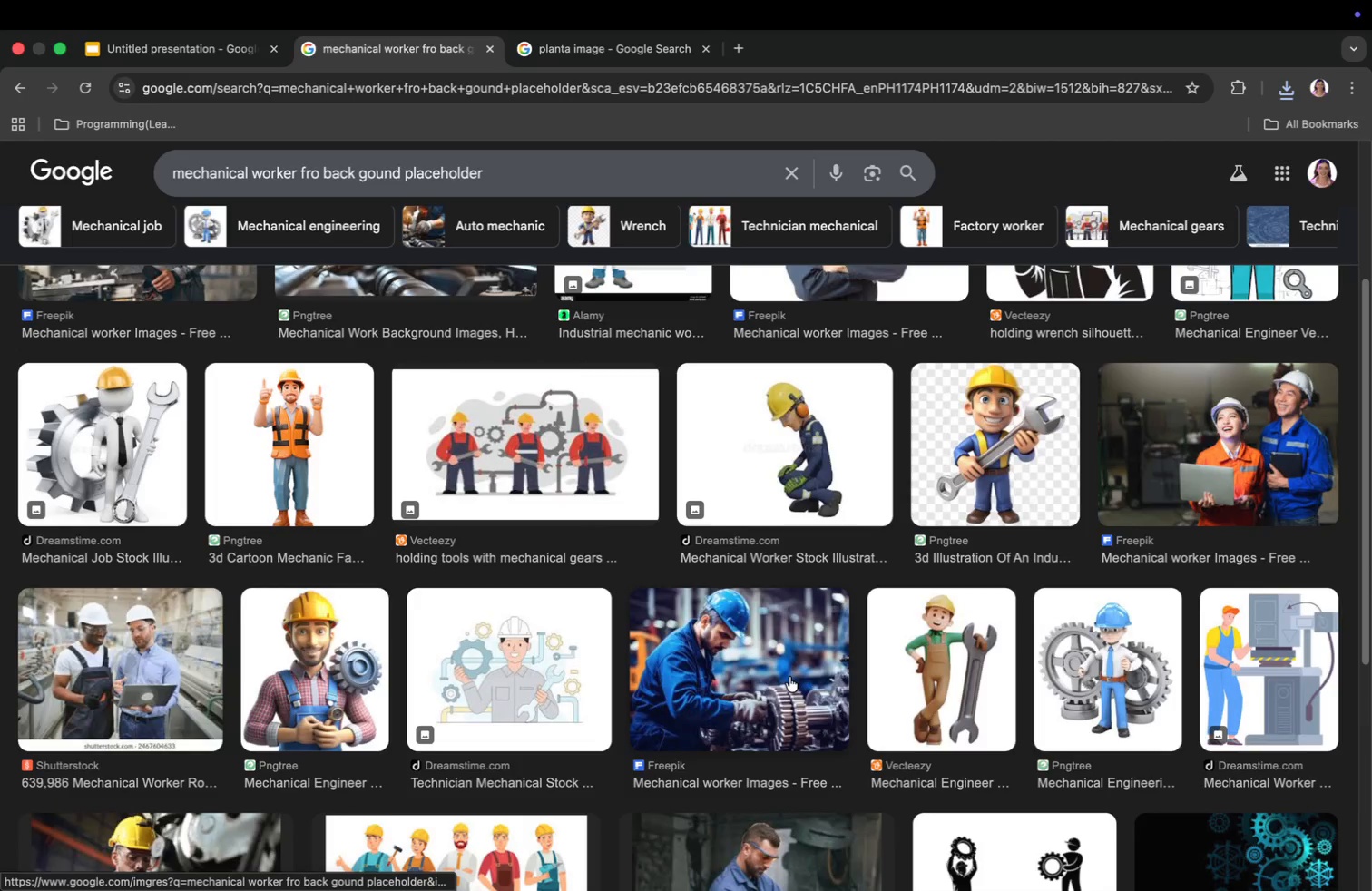 
right_click([788, 670])
 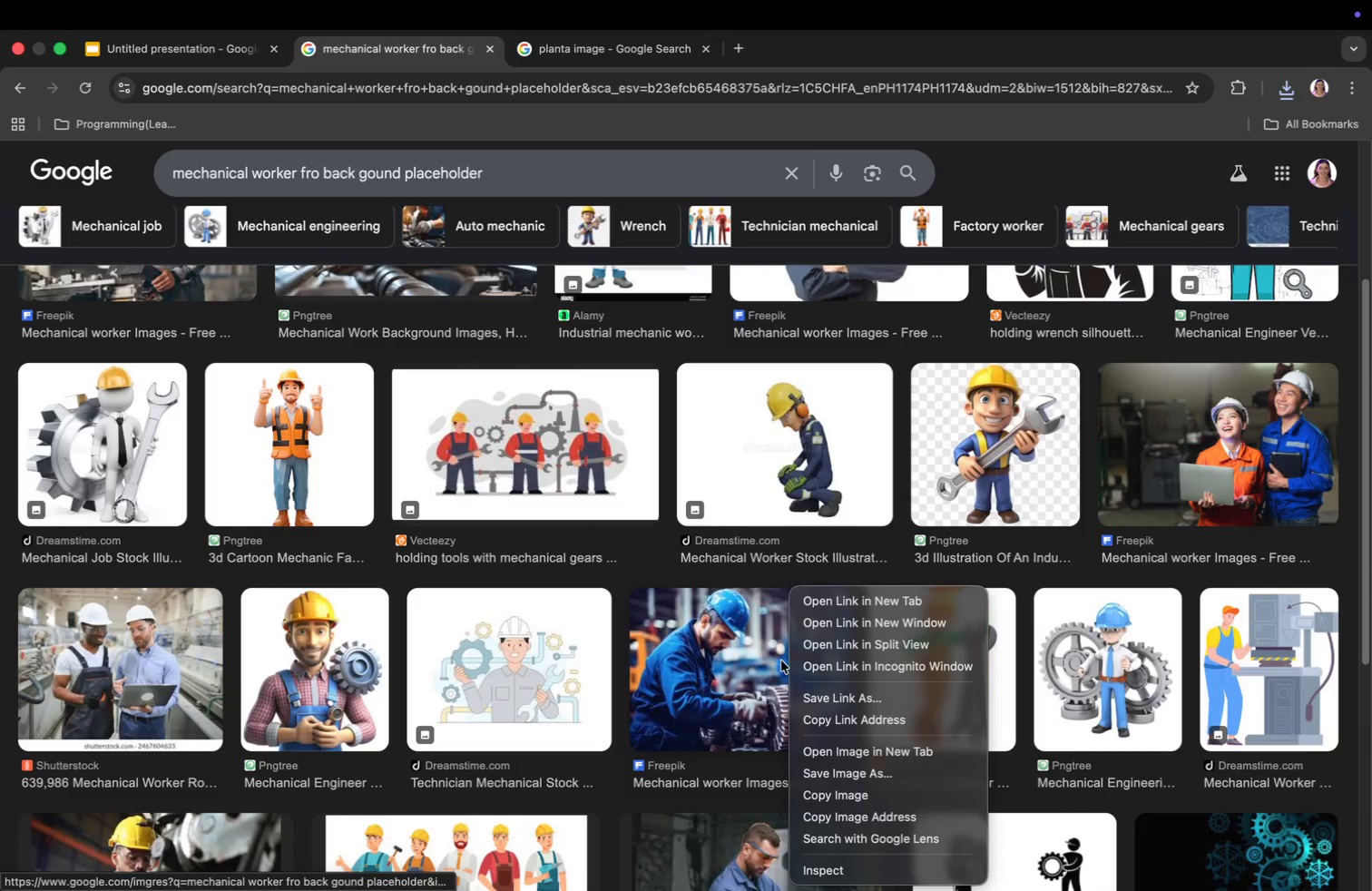 
left_click([759, 657])
 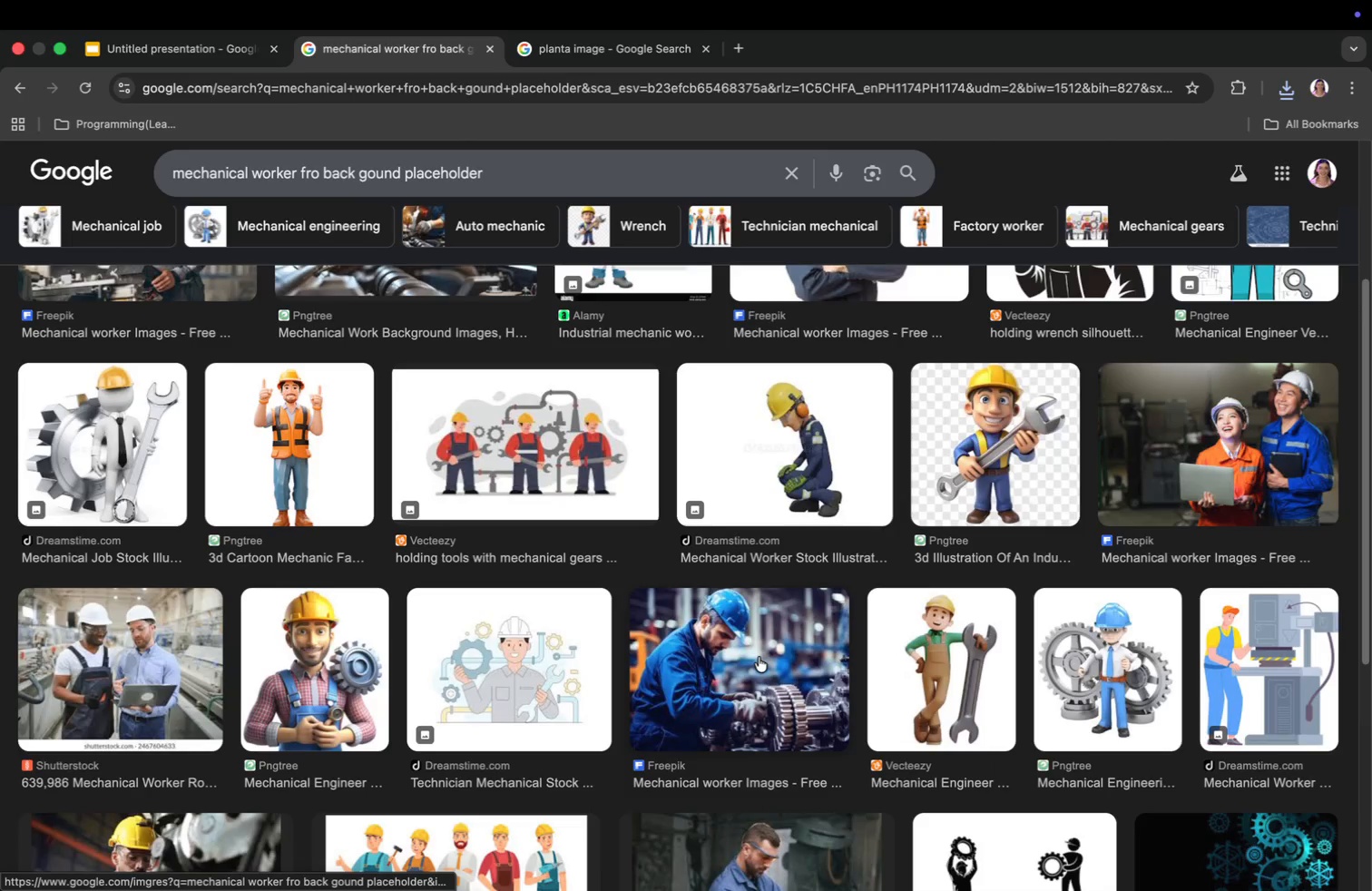 
left_click([759, 657])
 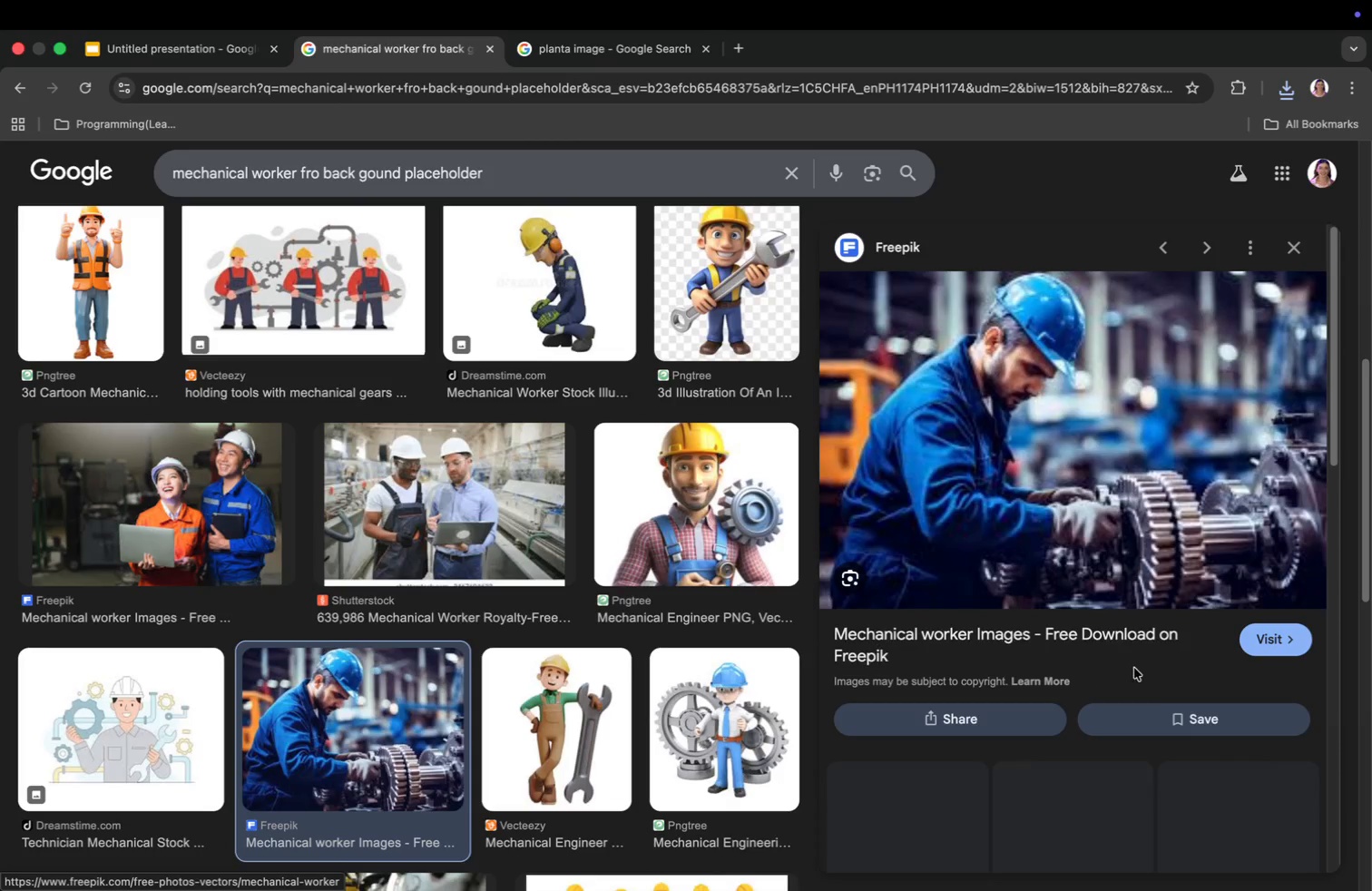 
scroll: coordinate [1135, 668], scroll_direction: down, amount: 10.0
 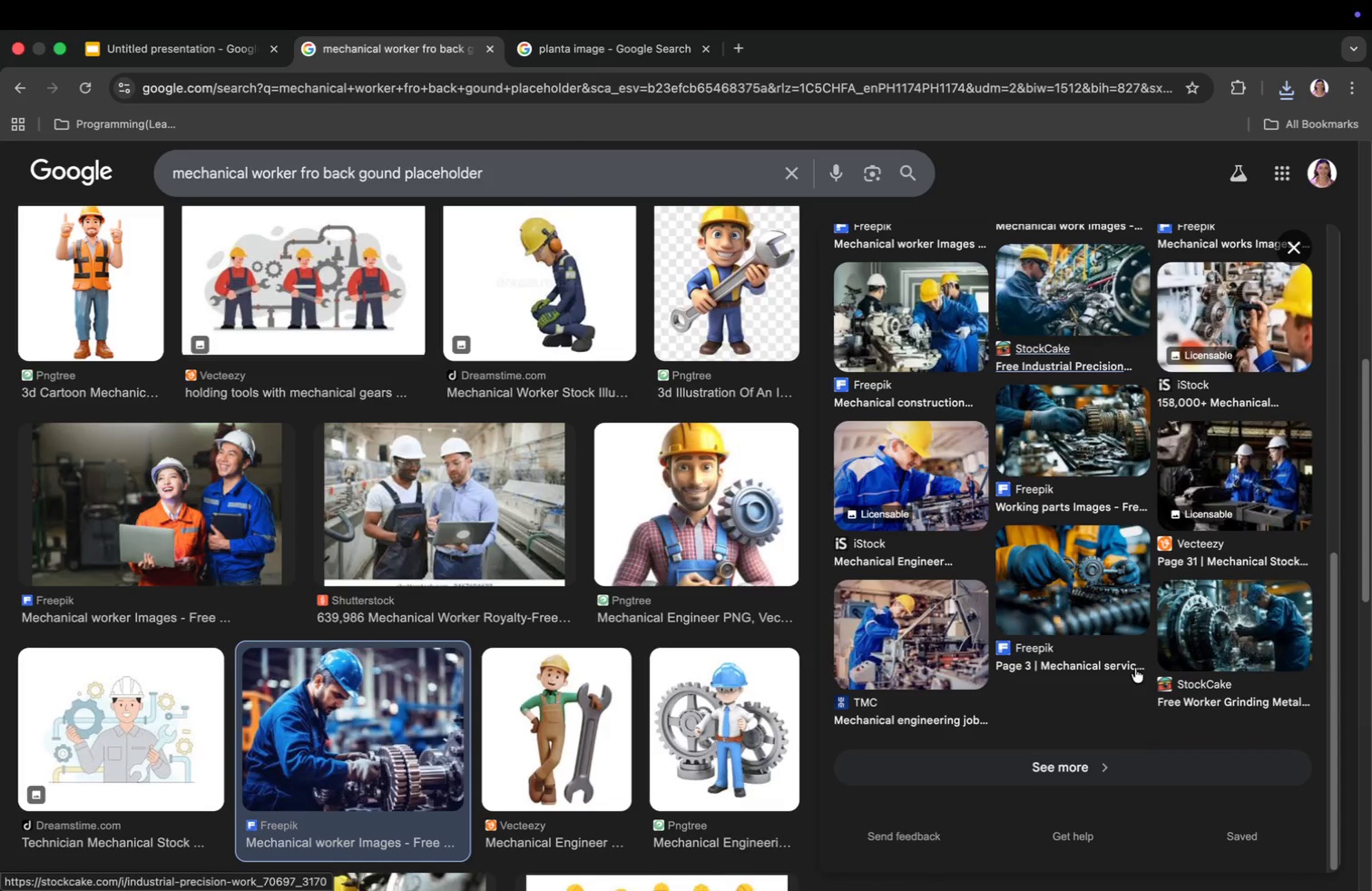 
scroll: coordinate [1135, 668], scroll_direction: up, amount: 25.0
 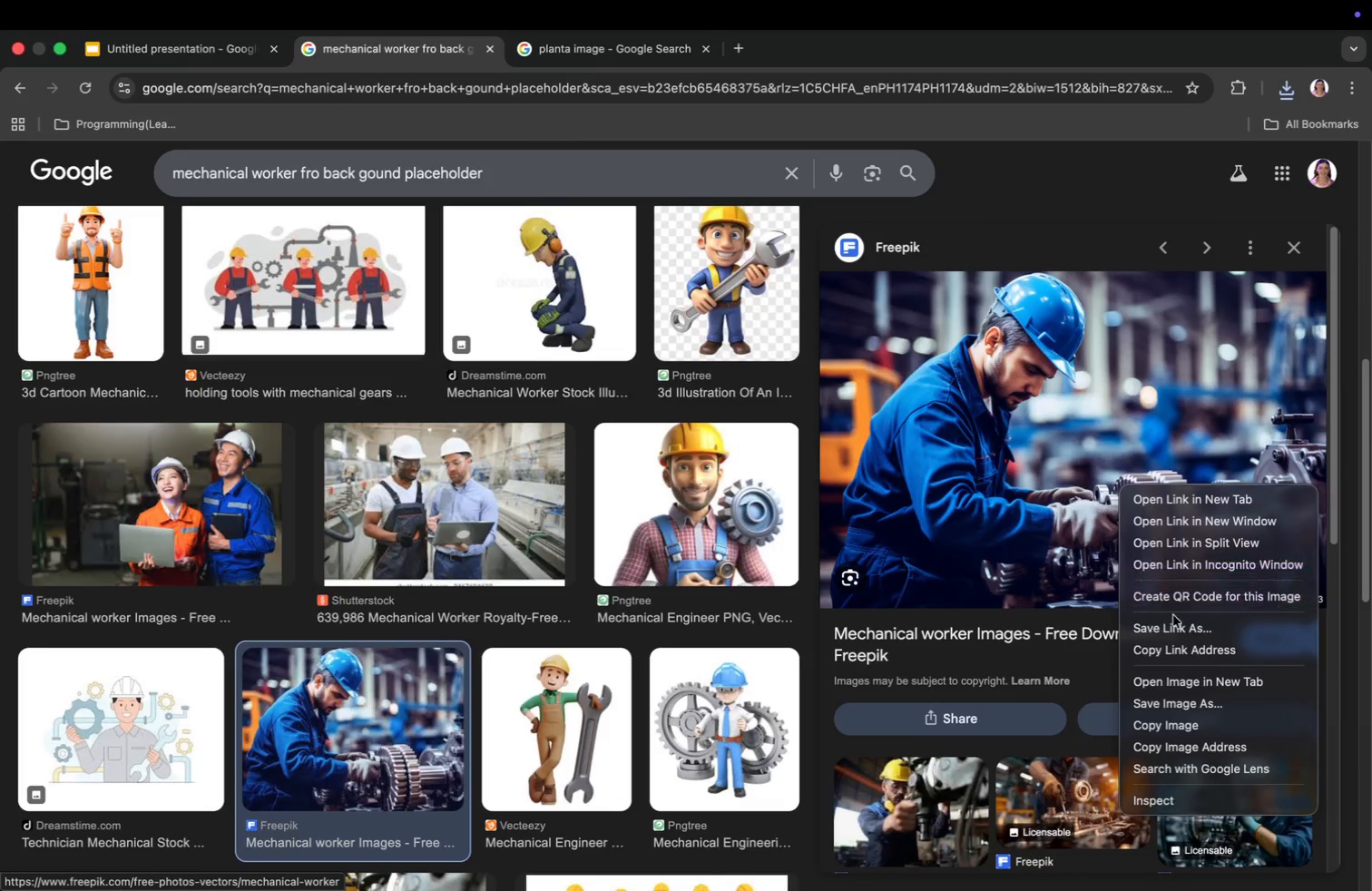 
left_click([1217, 708])
 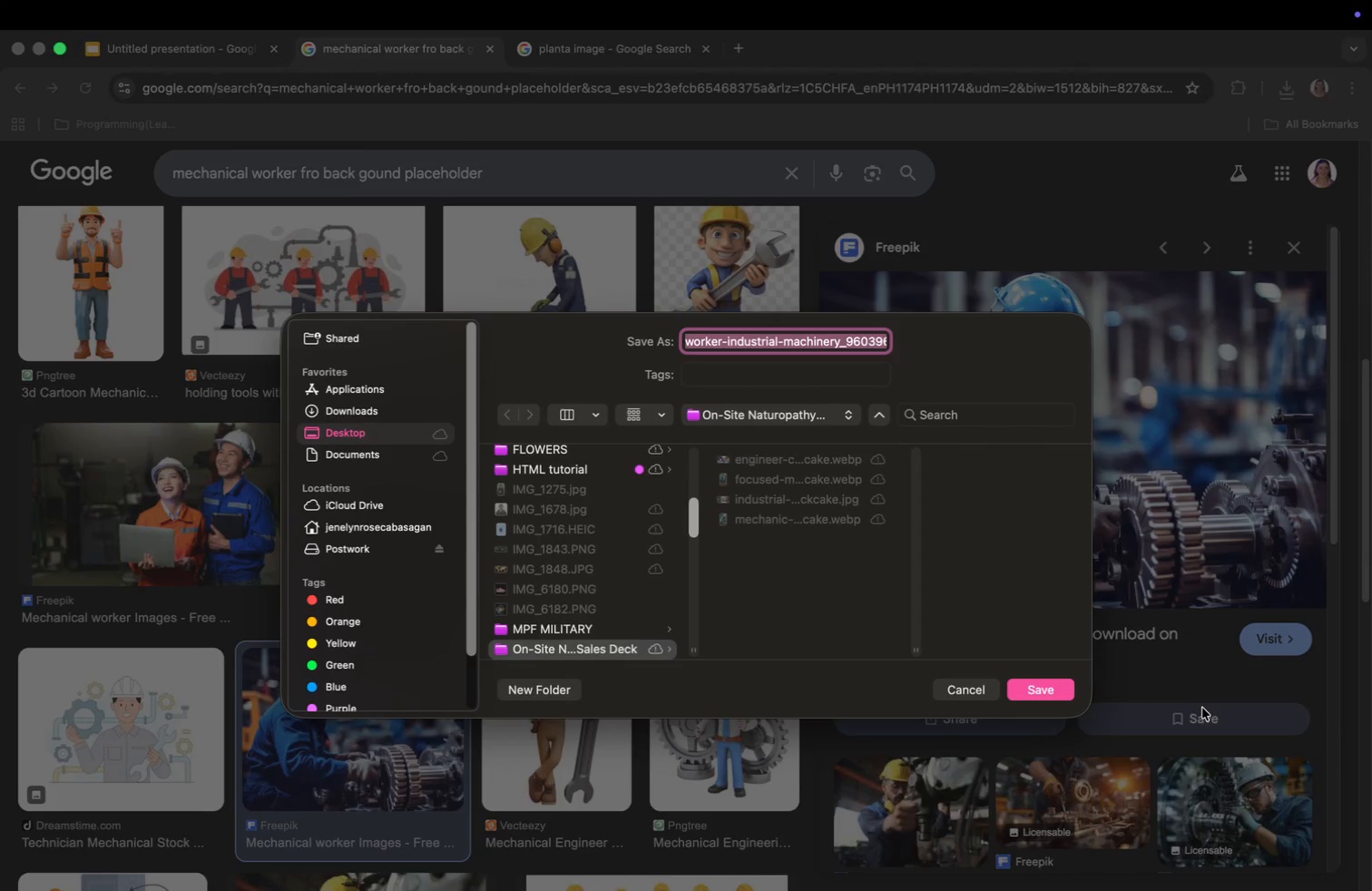 
key(Enter)
 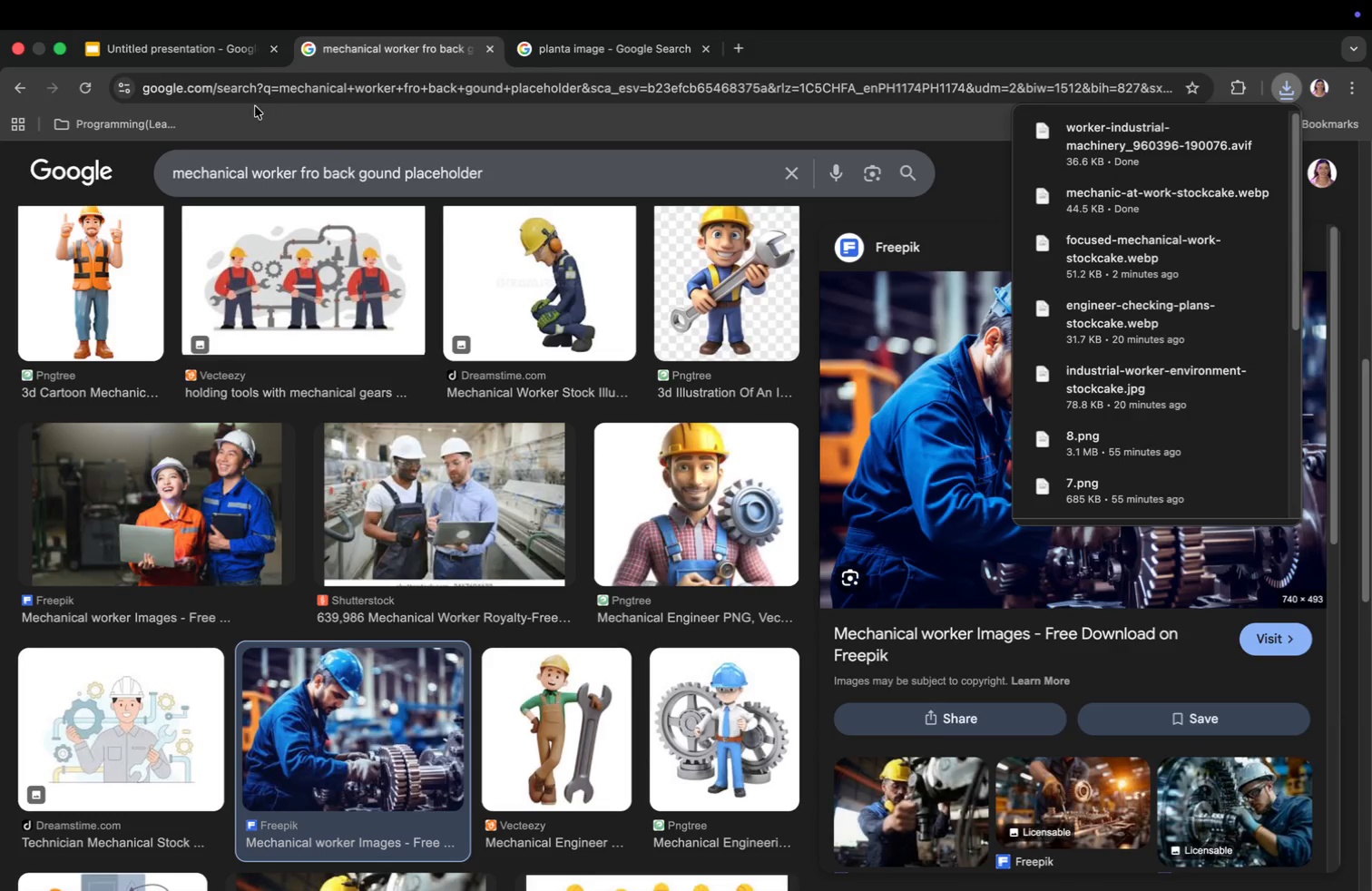 
left_click([251, 47])
 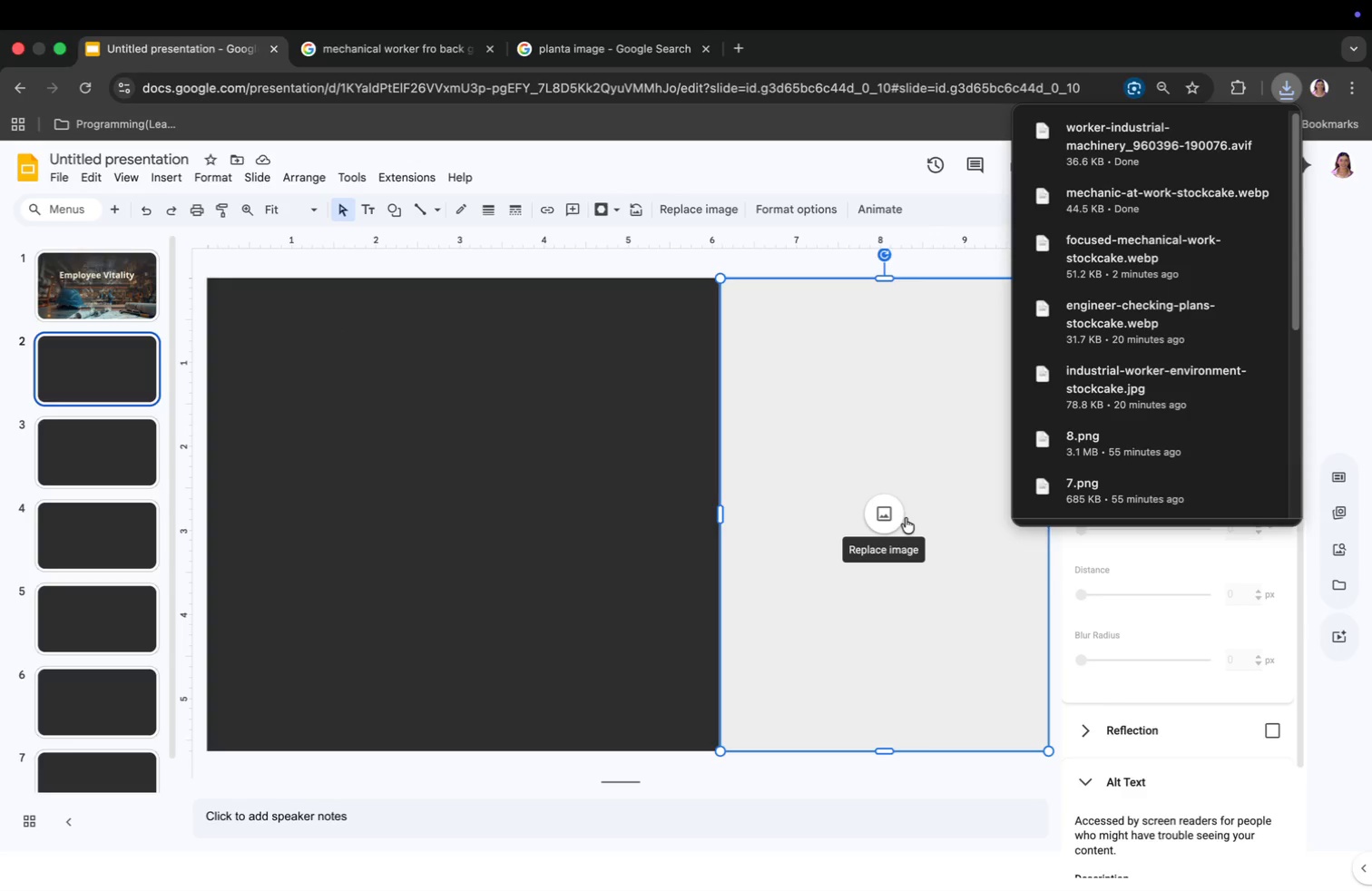 
left_click([884, 515])
 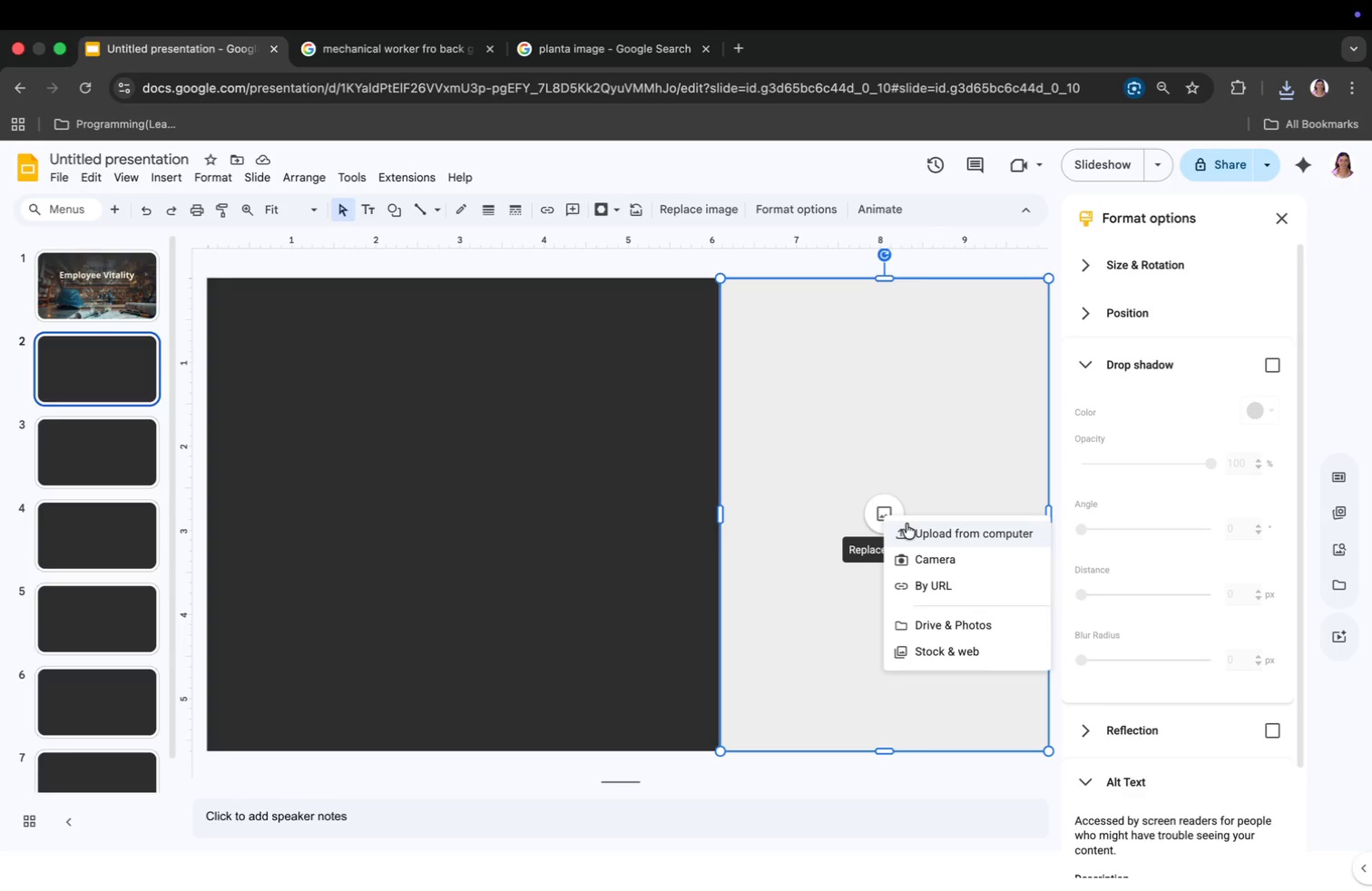 
left_click([906, 524])
 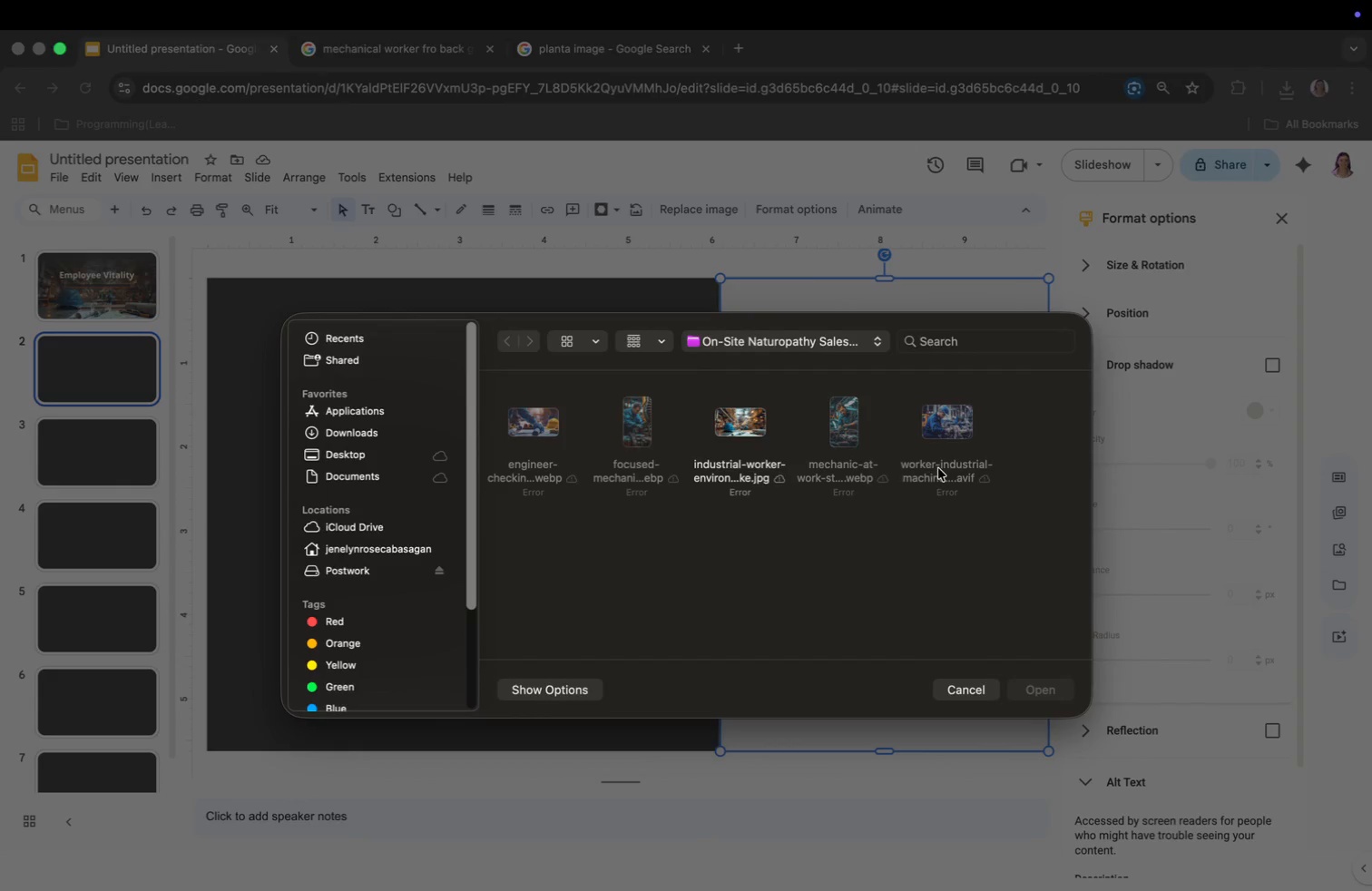 
left_click([946, 419])
 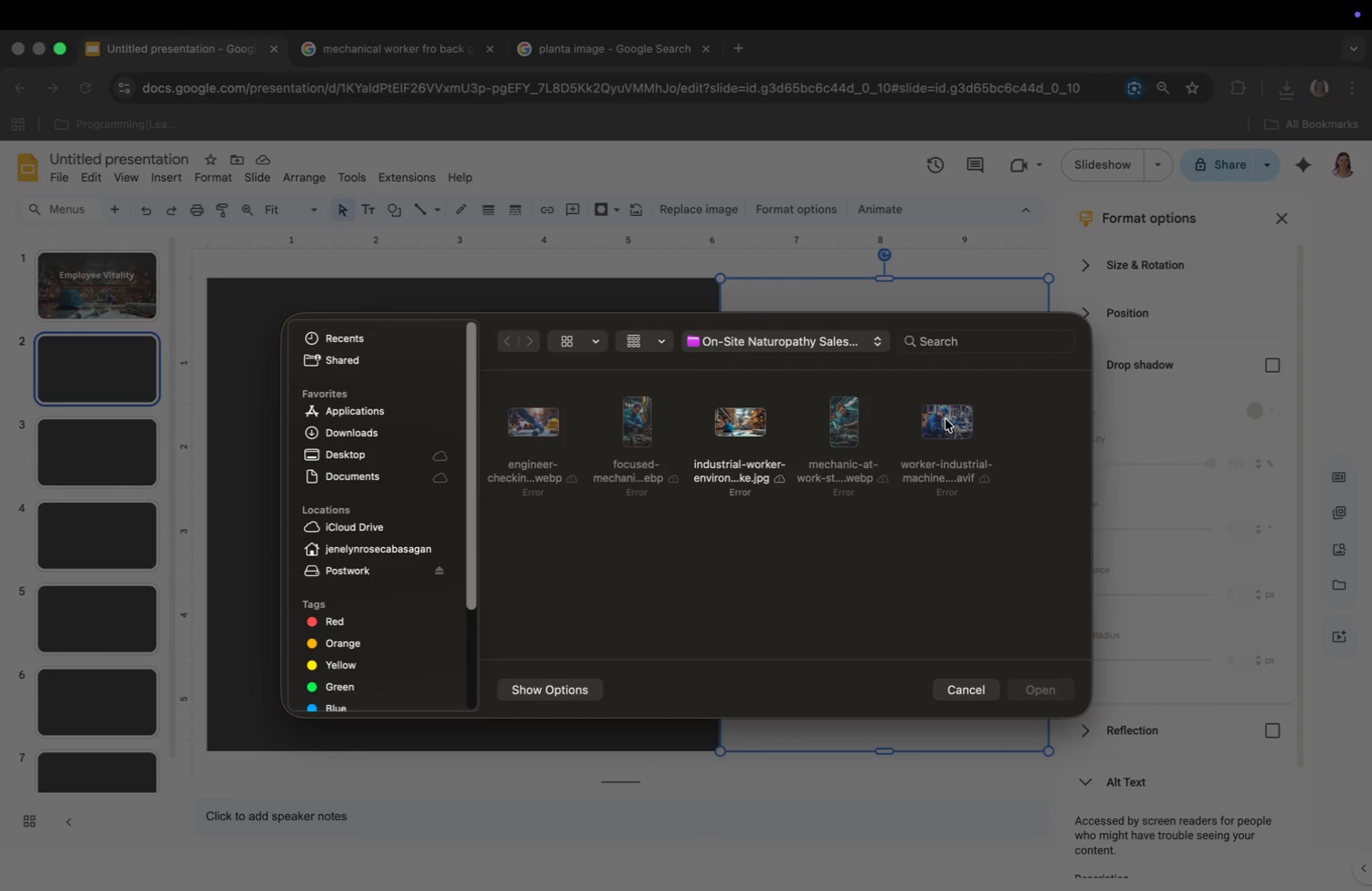 
left_click([946, 426])
 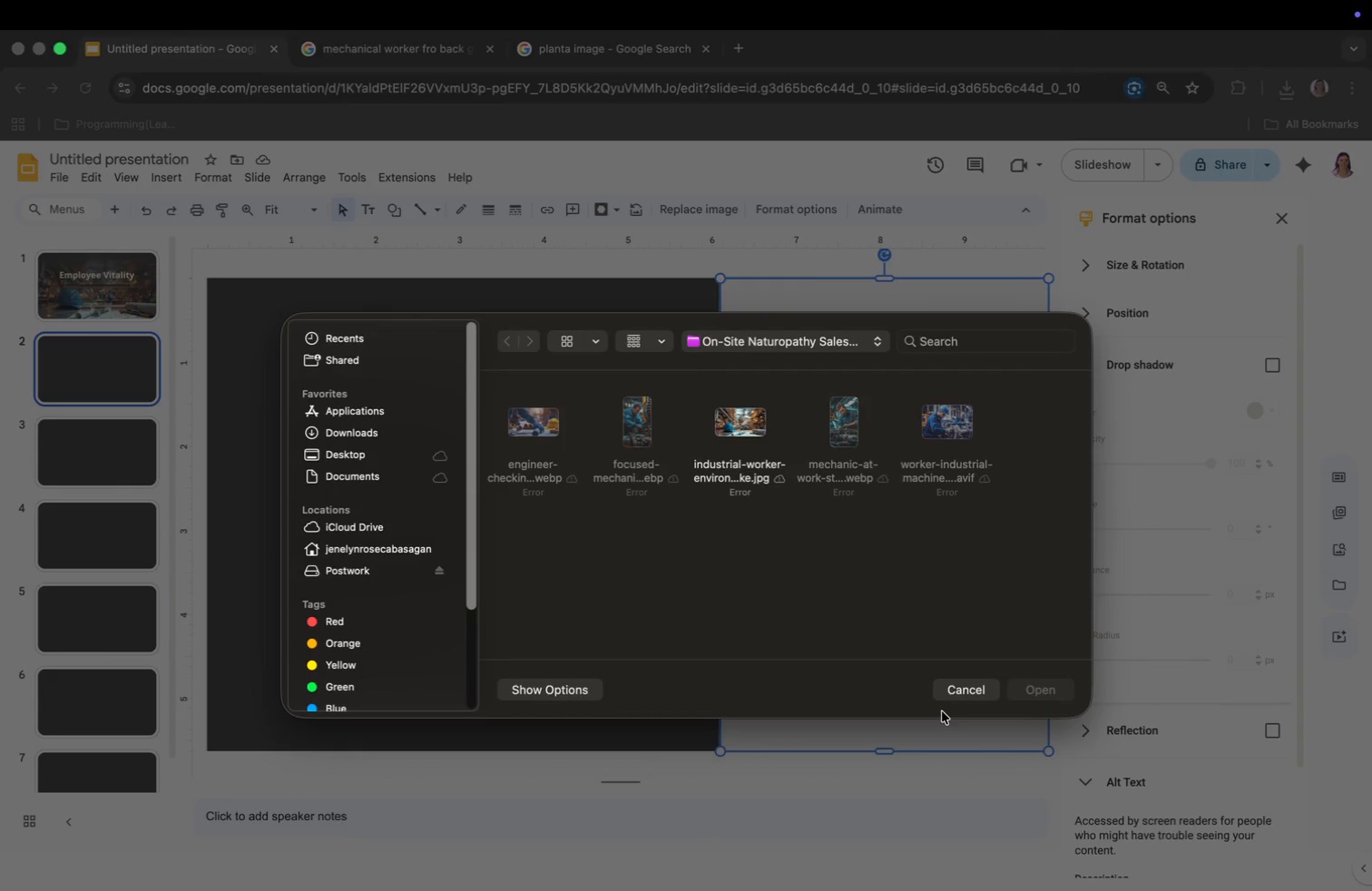 
left_click([952, 693])
 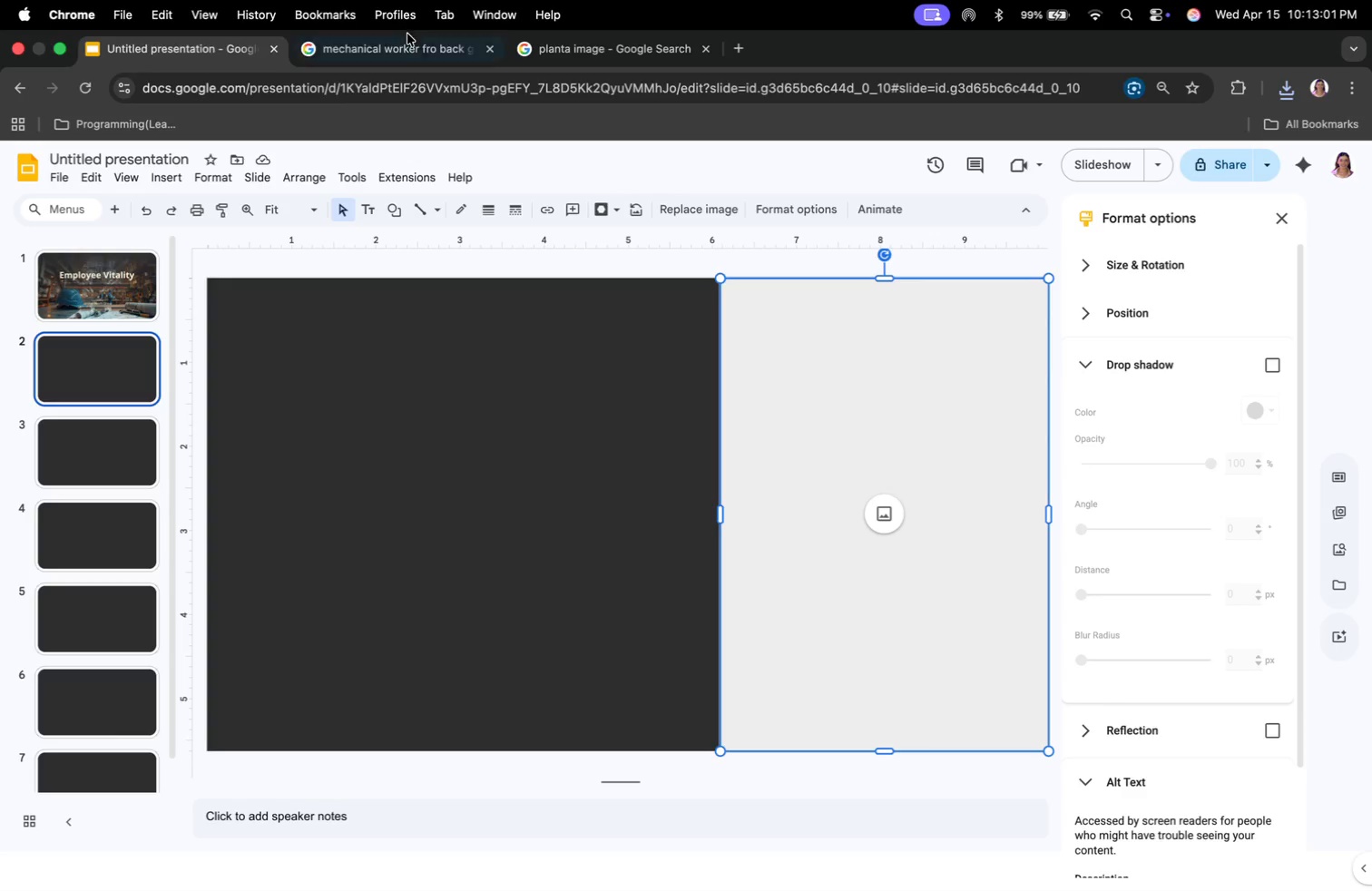 
left_click([411, 42])
 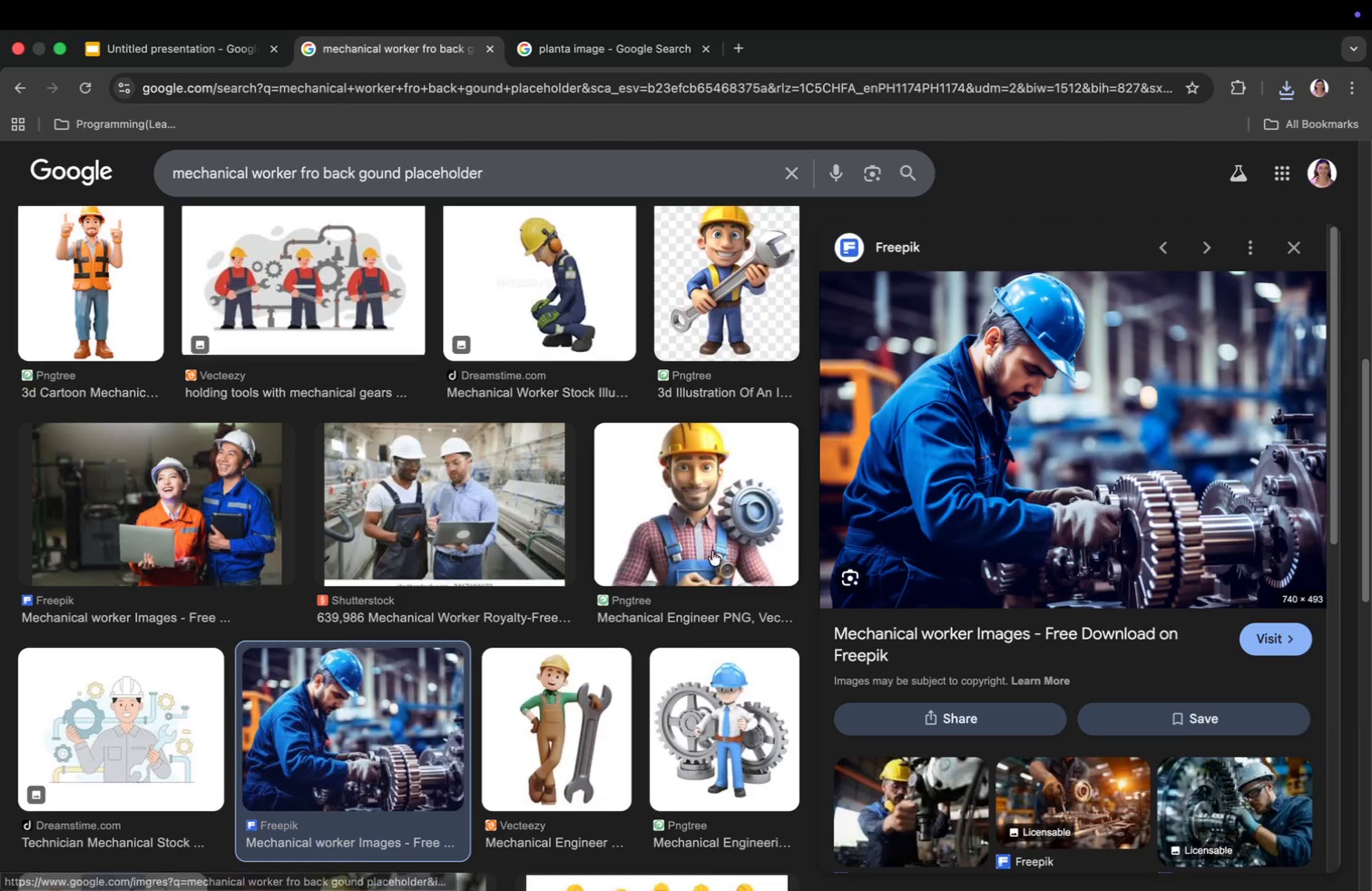 
scroll: coordinate [562, 651], scroll_direction: down, amount: 36.0
 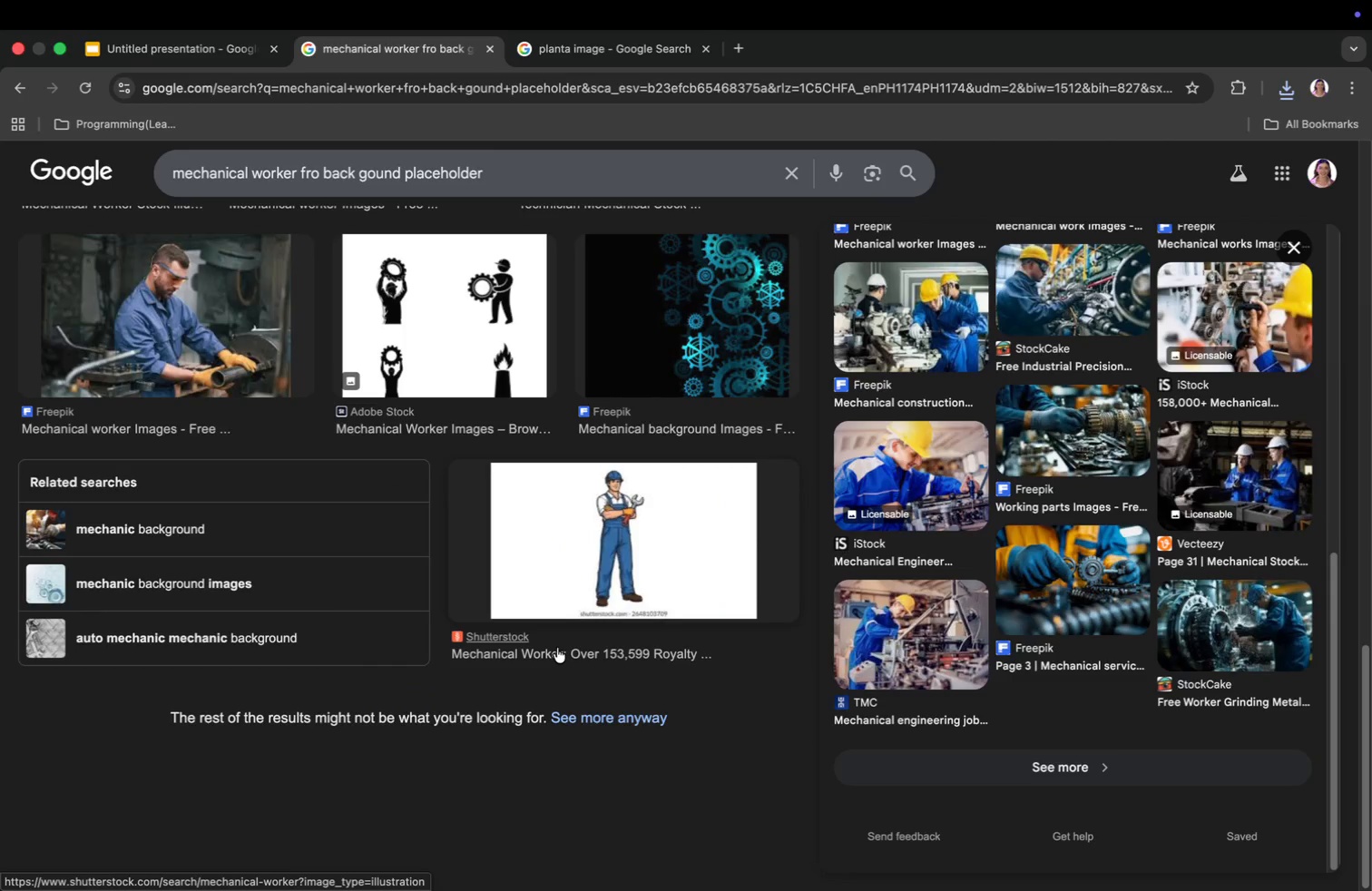 
scroll: coordinate [554, 645], scroll_direction: up, amount: 12.0
 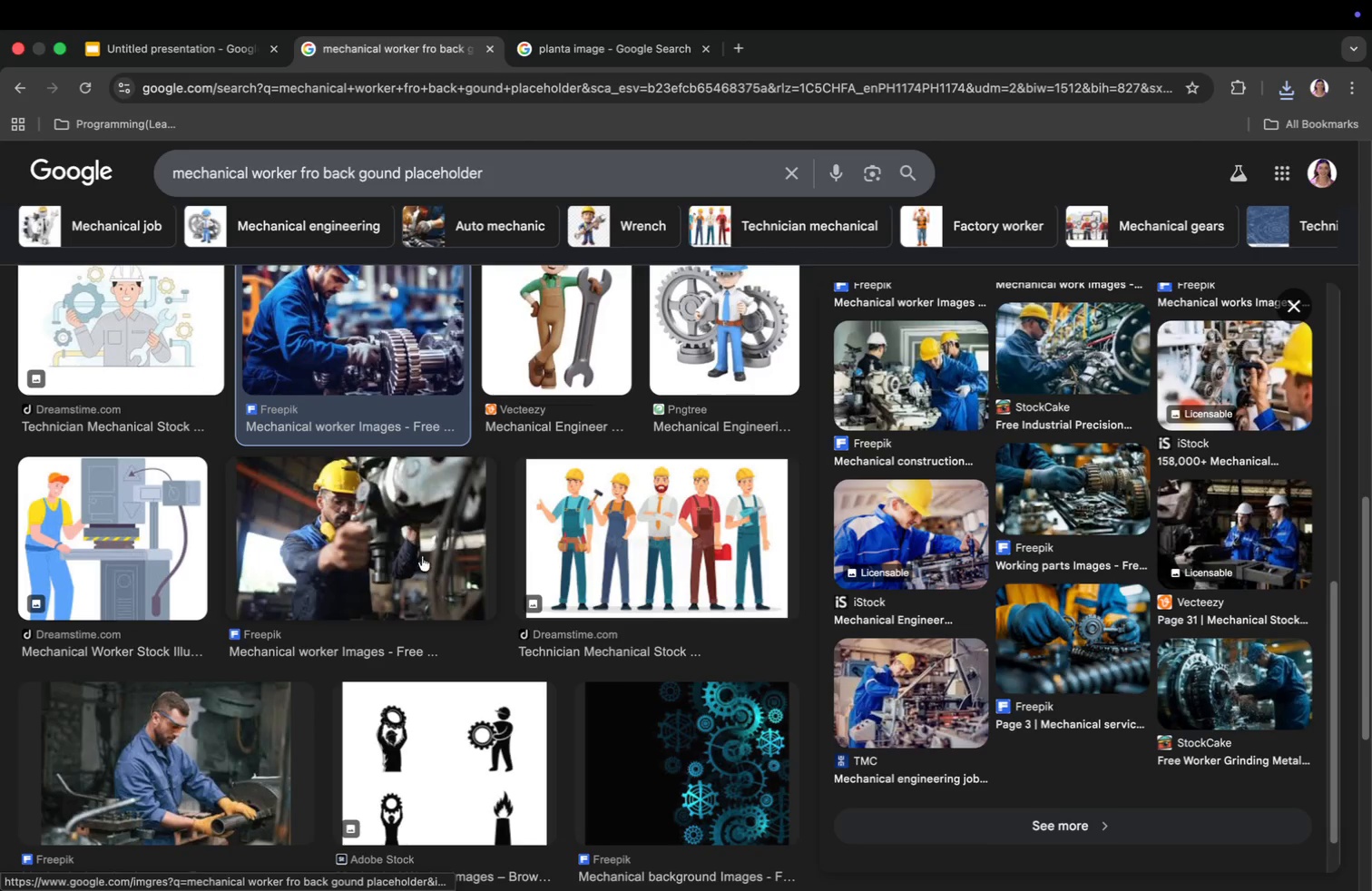 
left_click([374, 547])
 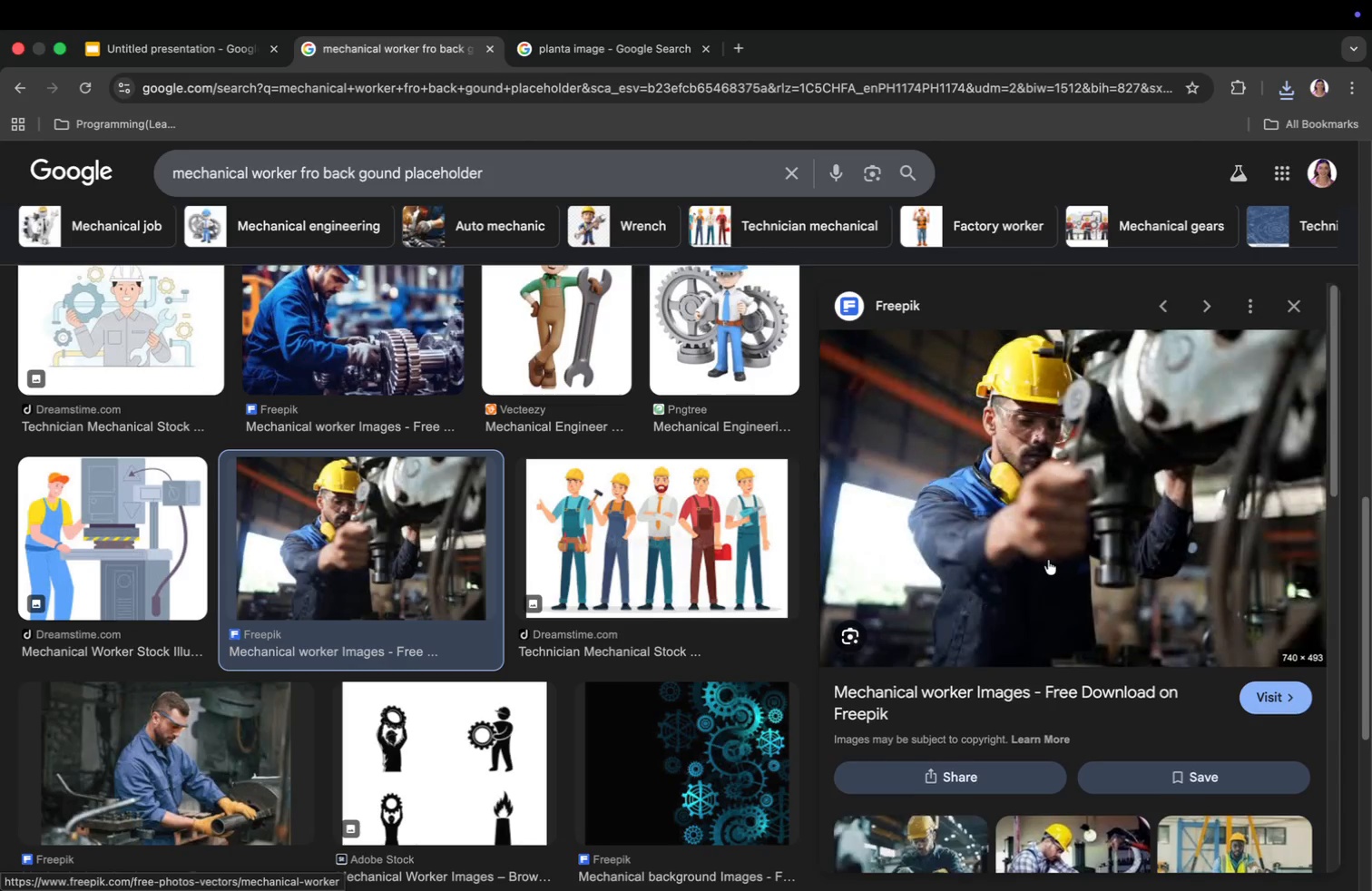 
scroll: coordinate [1048, 560], scroll_direction: down, amount: 6.0
 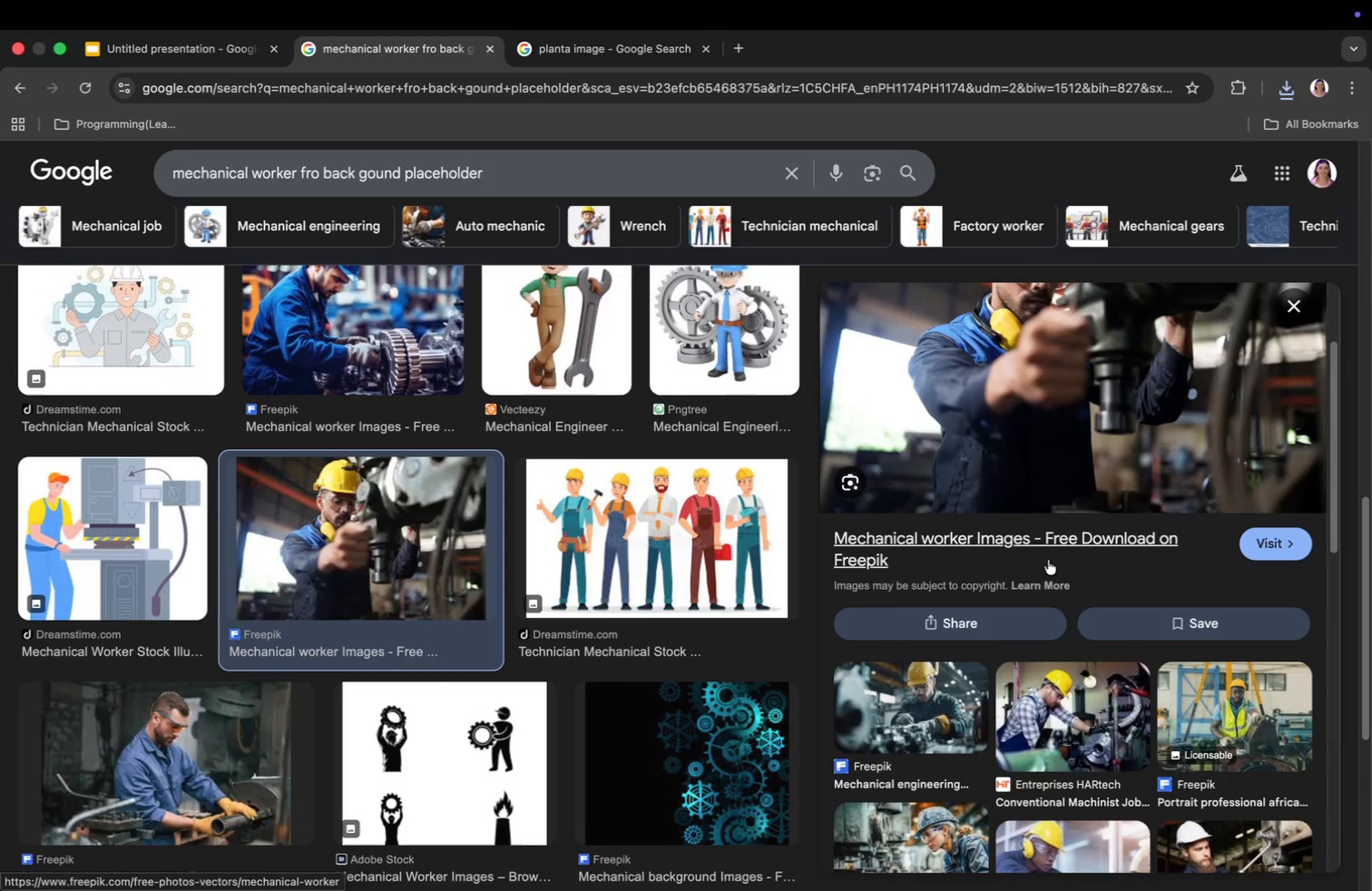 
scroll: coordinate [1048, 560], scroll_direction: up, amount: 7.0
 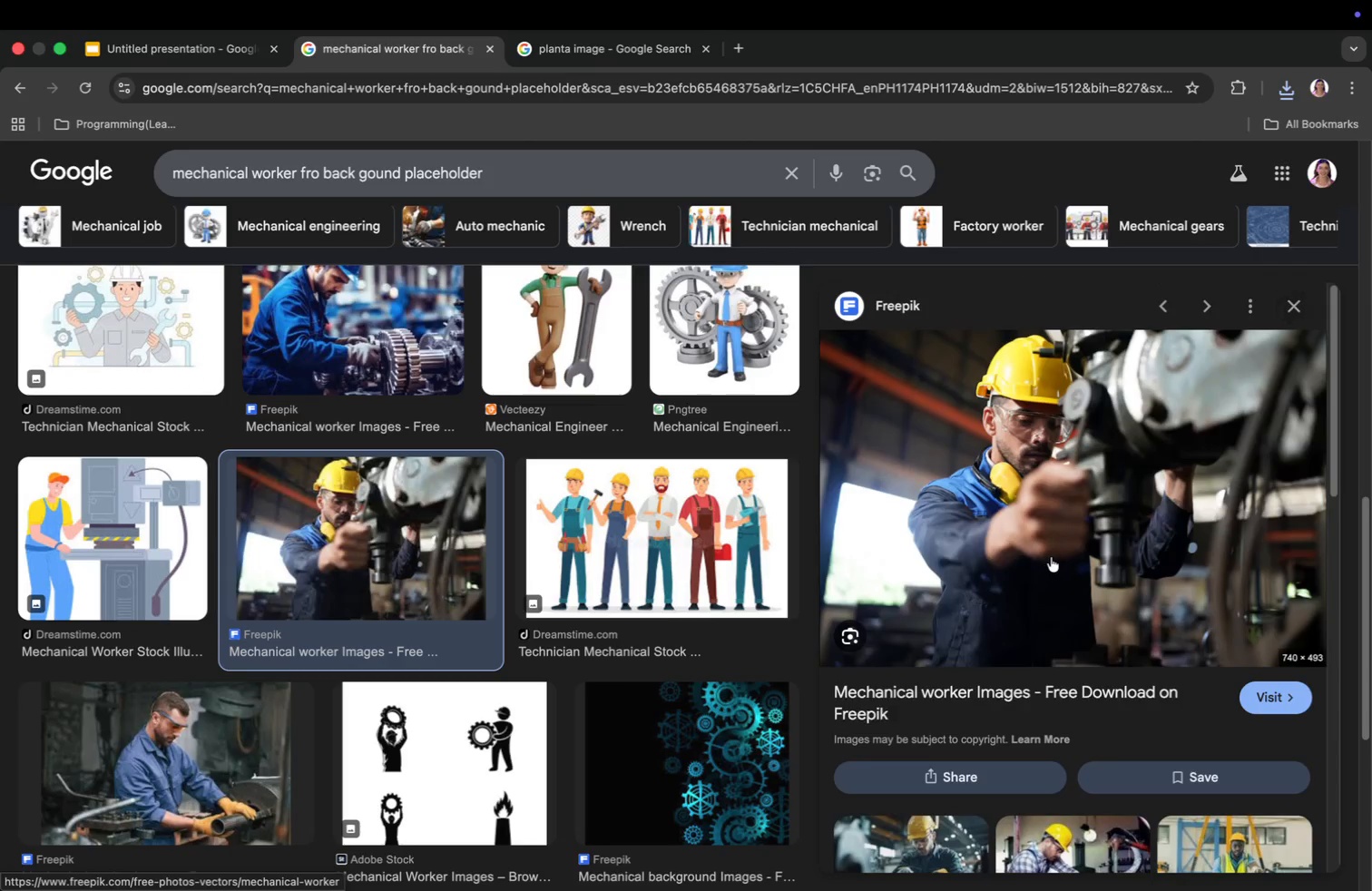 
right_click([1054, 554])
 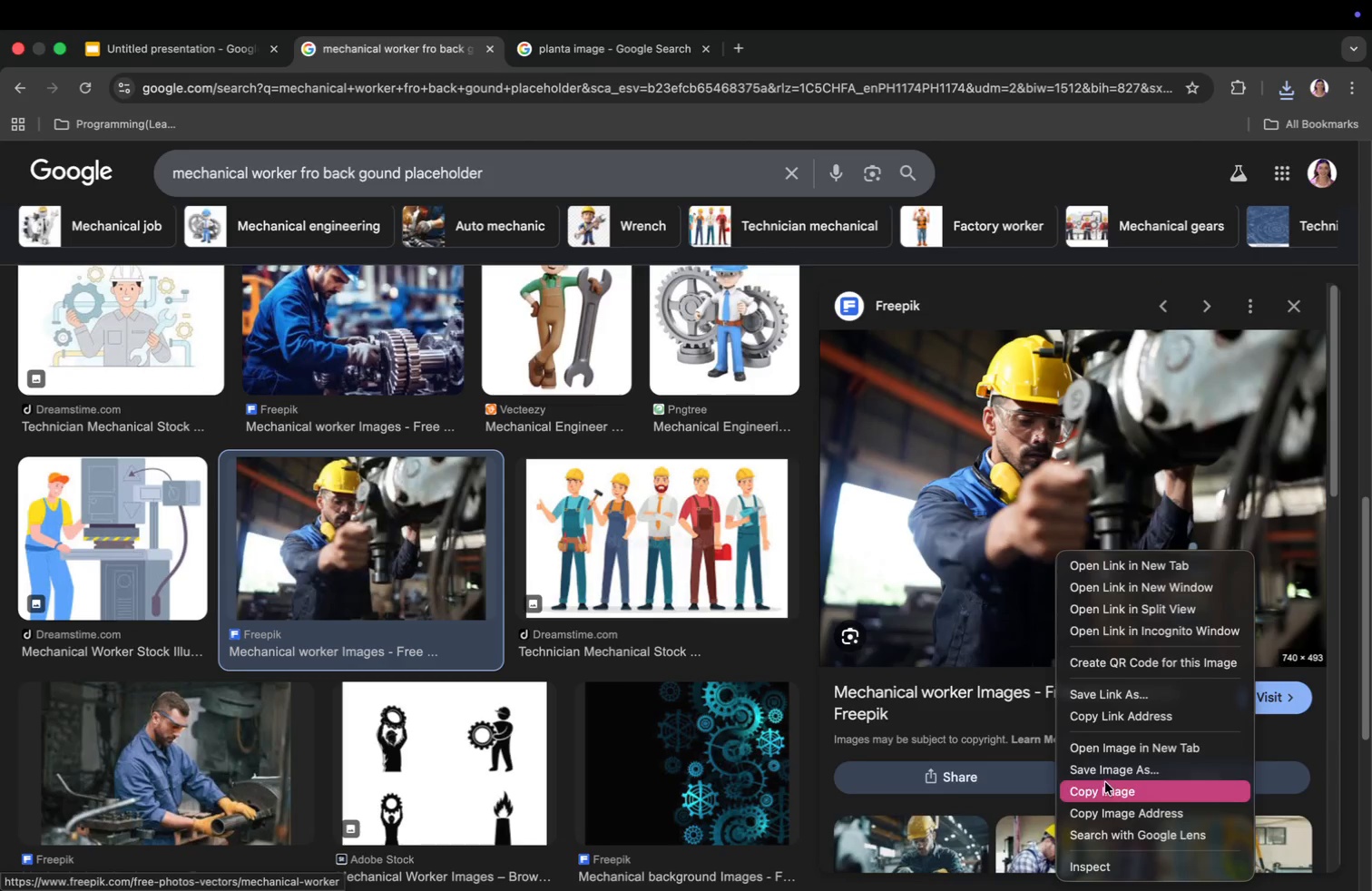 
left_click([1107, 774])
 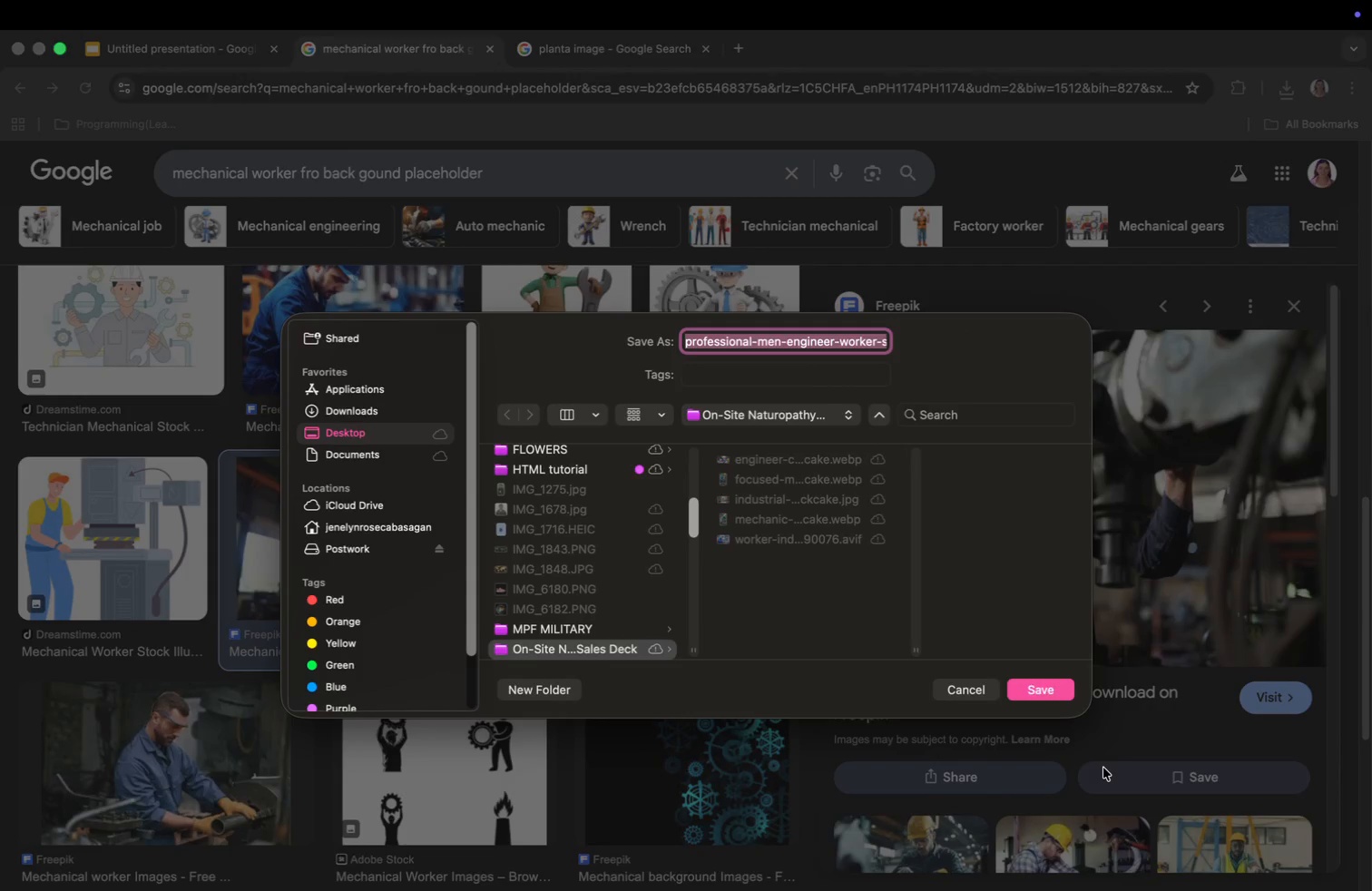 
key(Enter)
 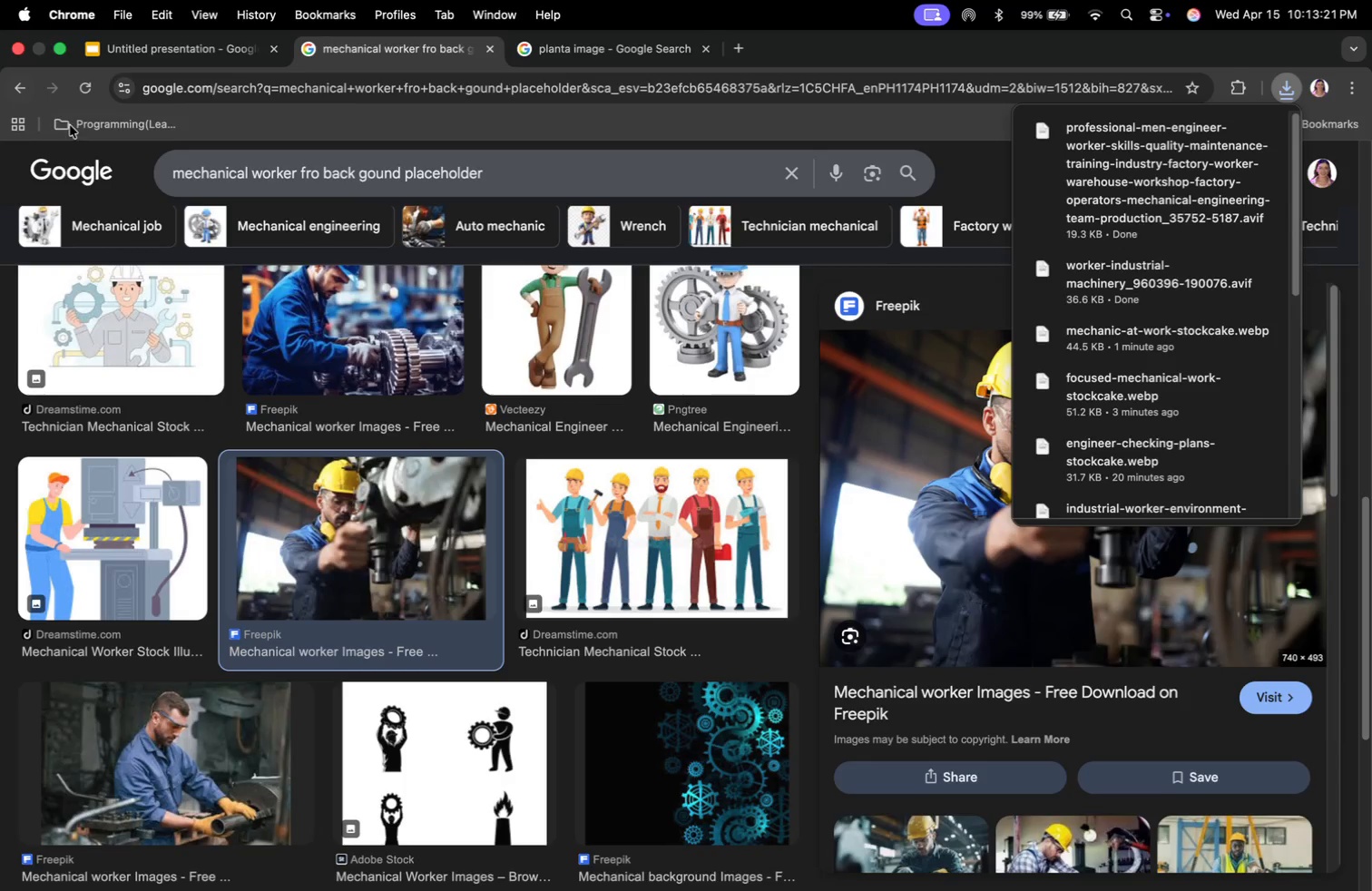 
left_click([146, 33])
 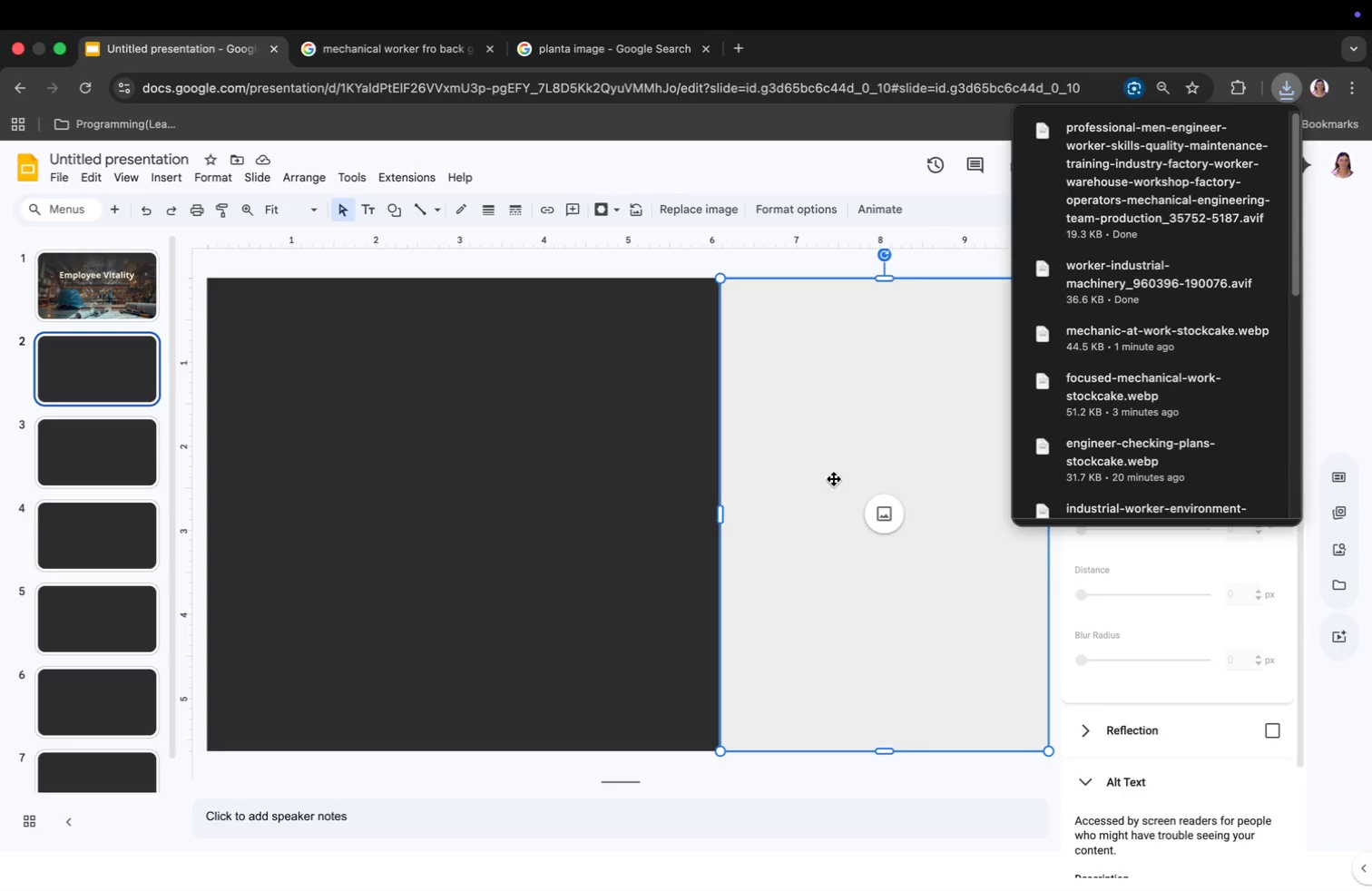 
left_click([886, 518])
 